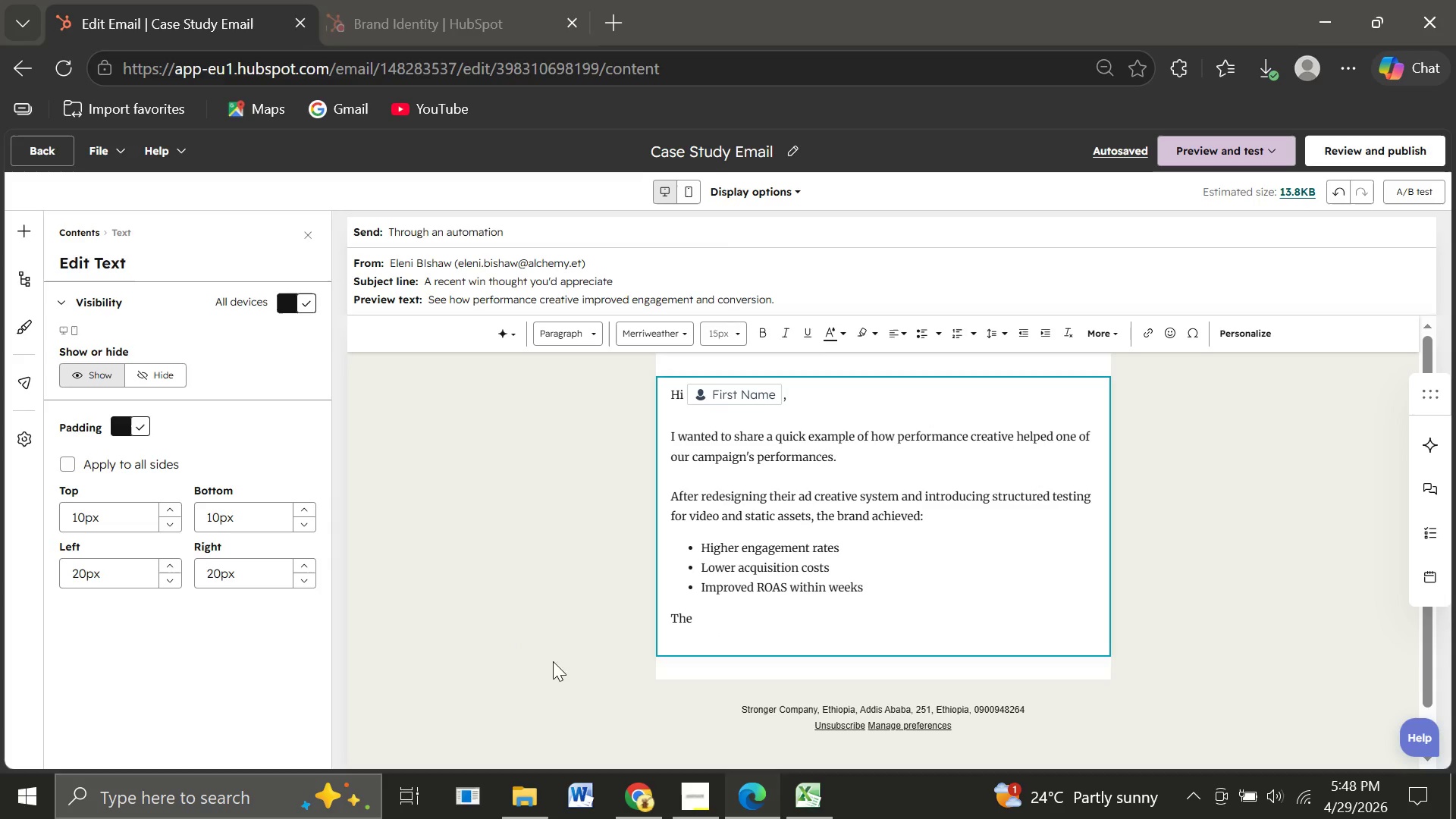 
type( biggest improvement came from aligning creative production directly)
 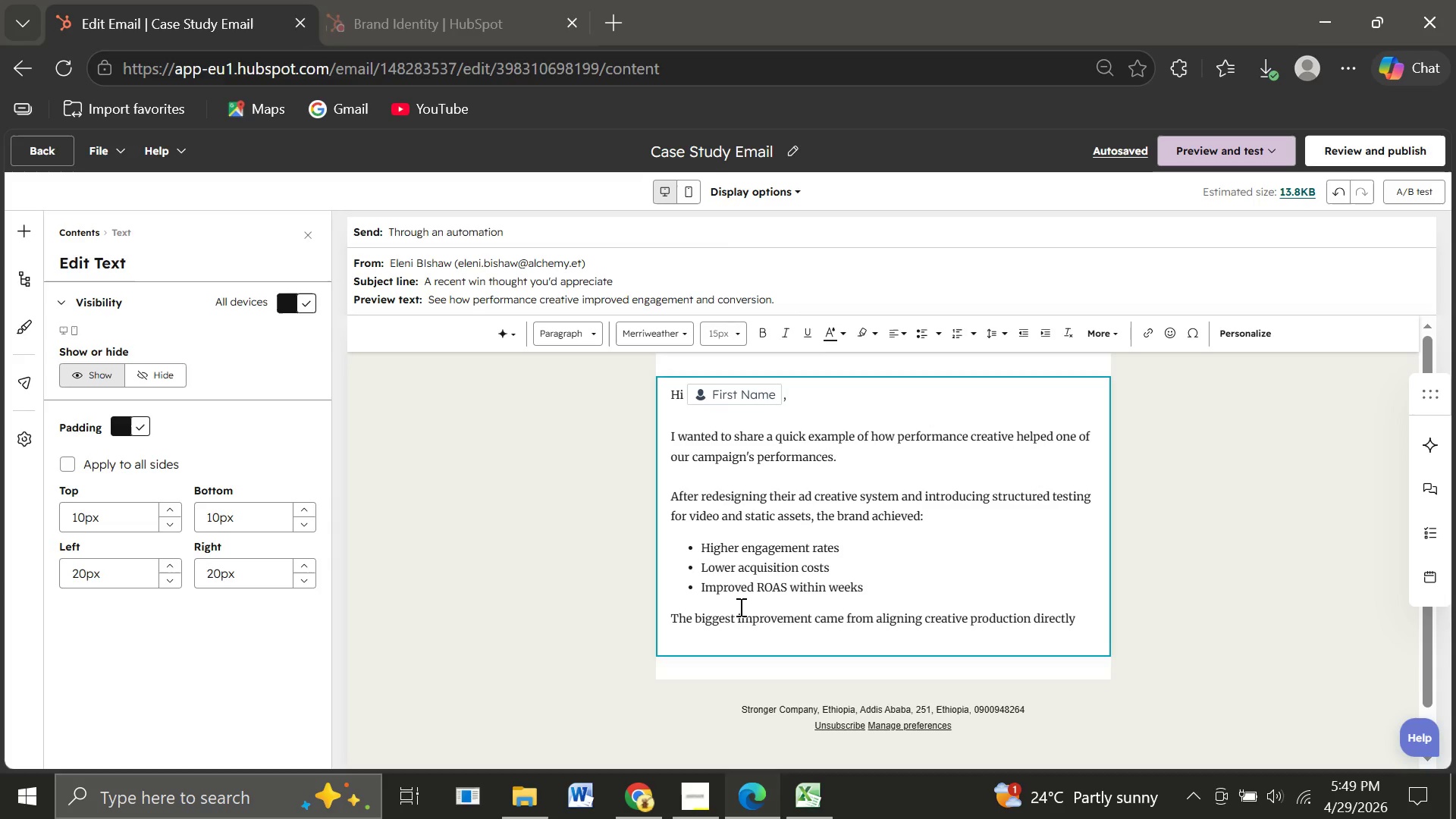 
wait(20.22)
 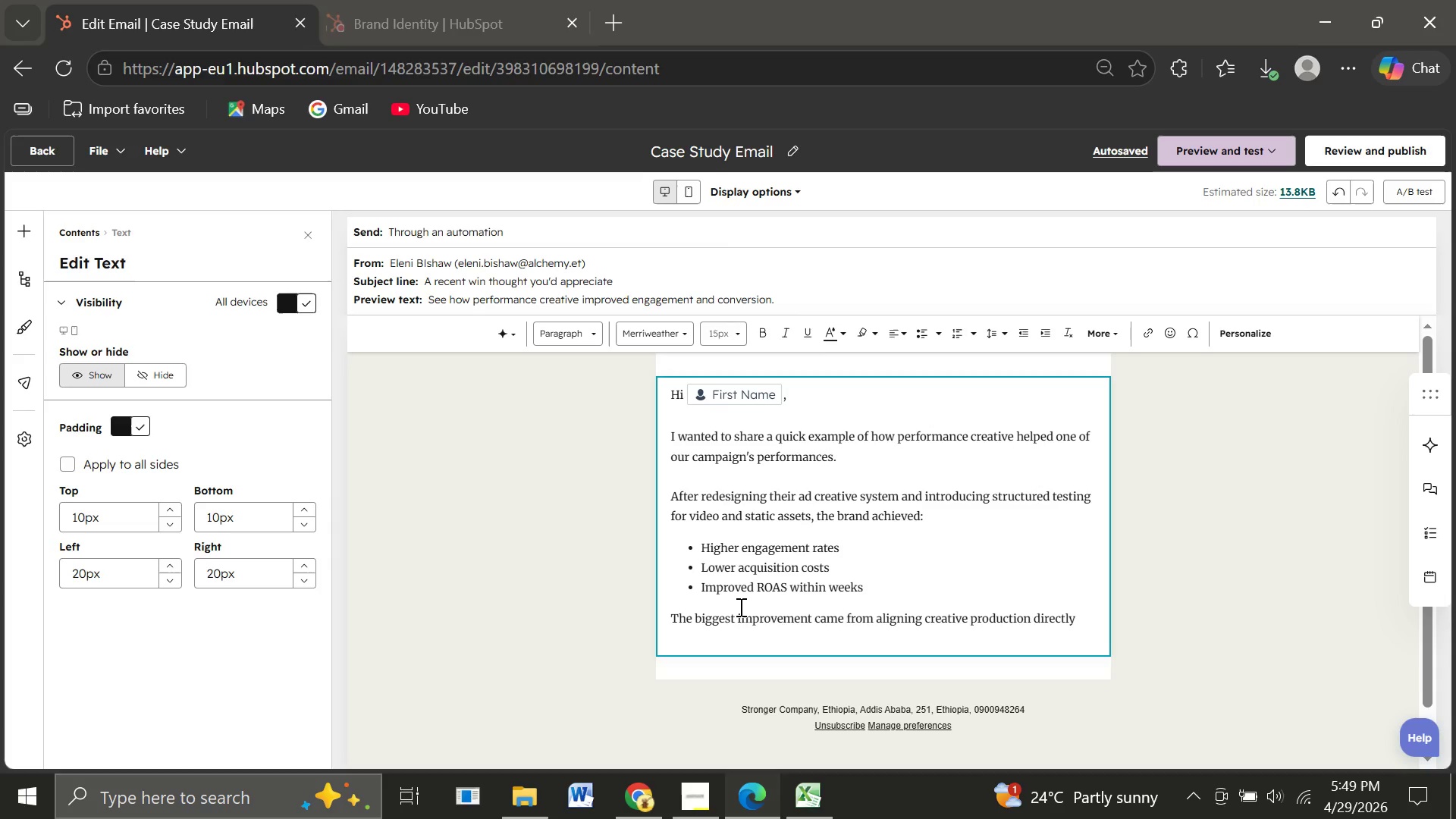 
key(Space)
 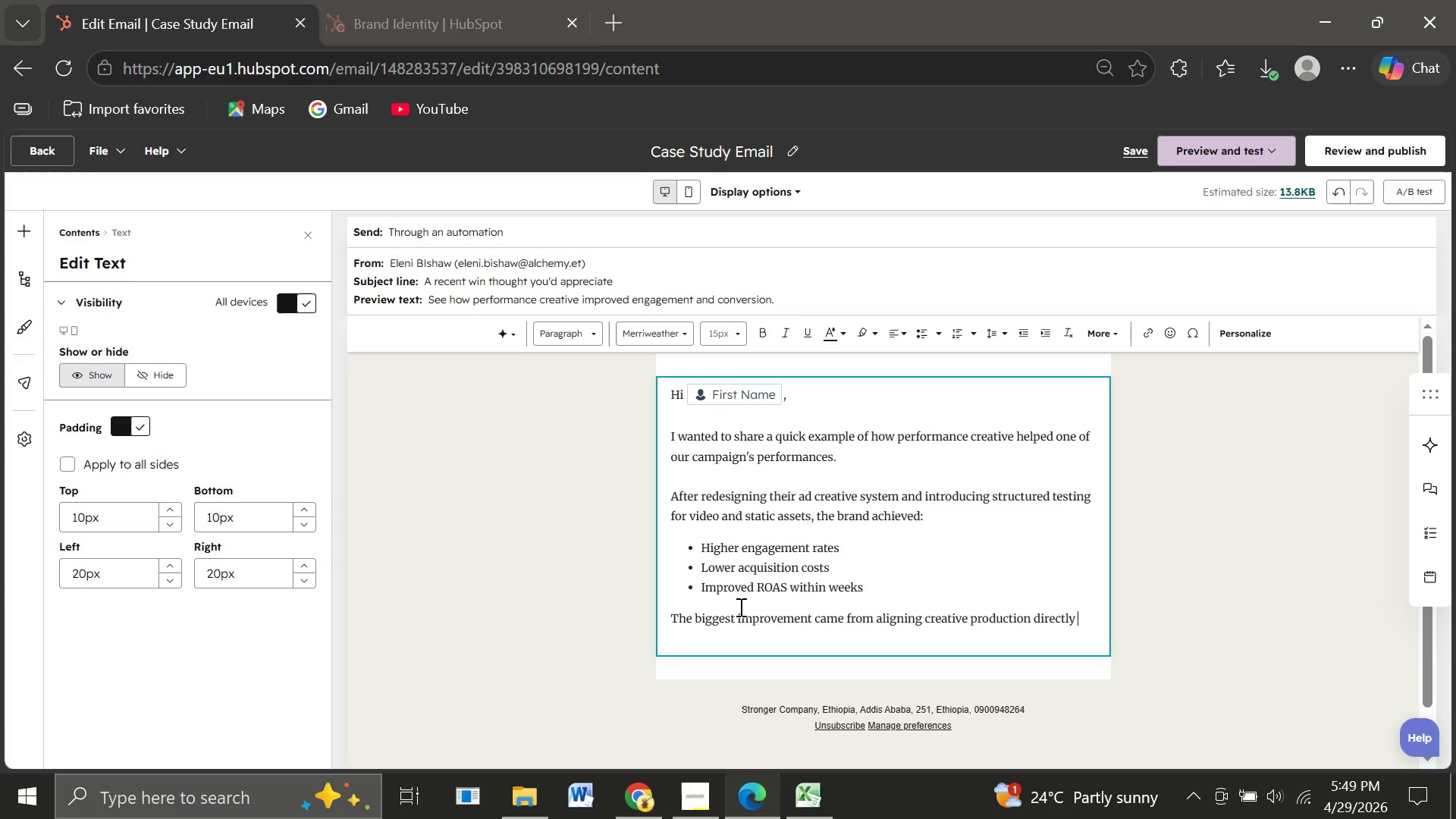 
type(with performance data instead)
 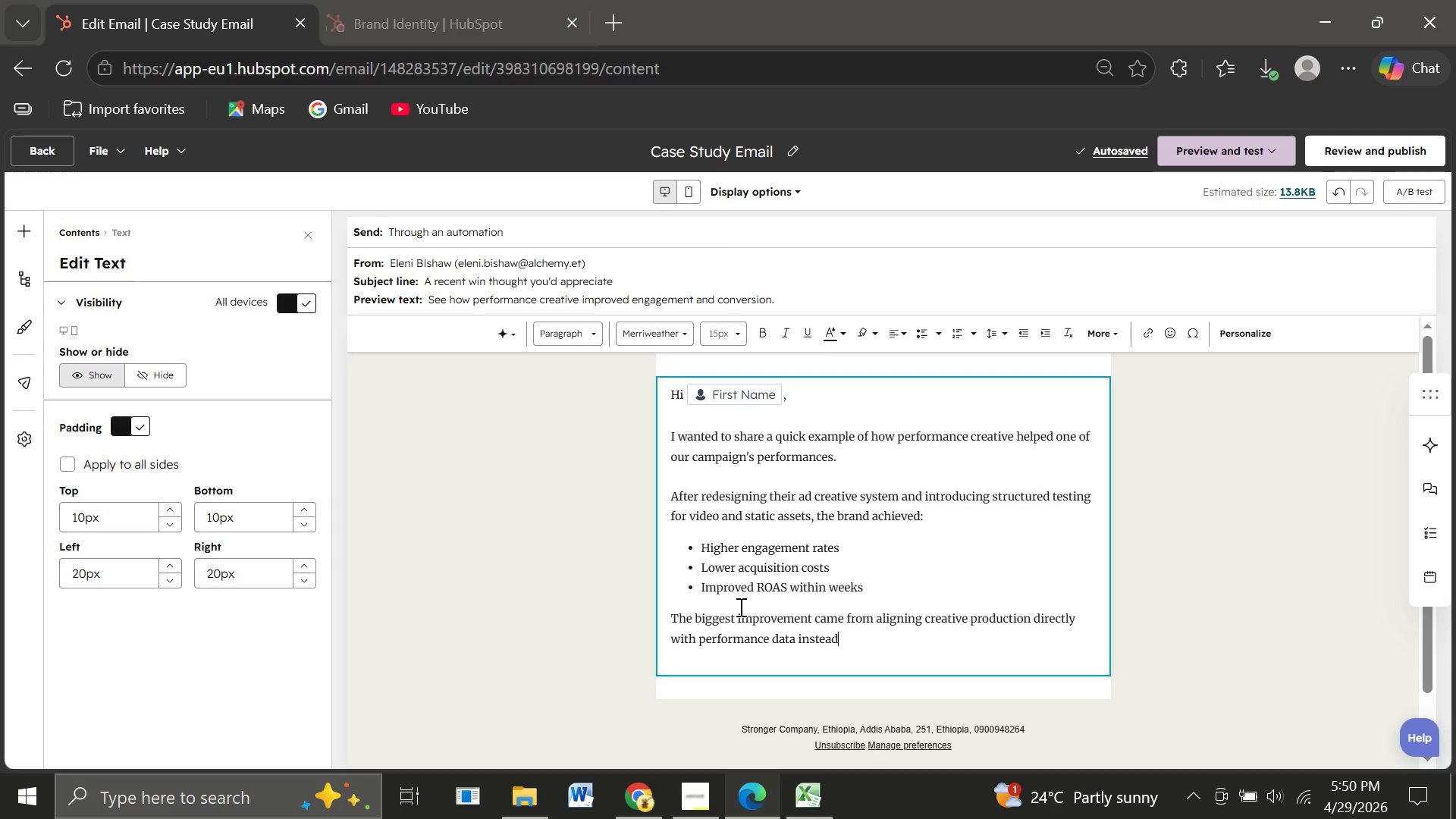 
wait(9.06)
 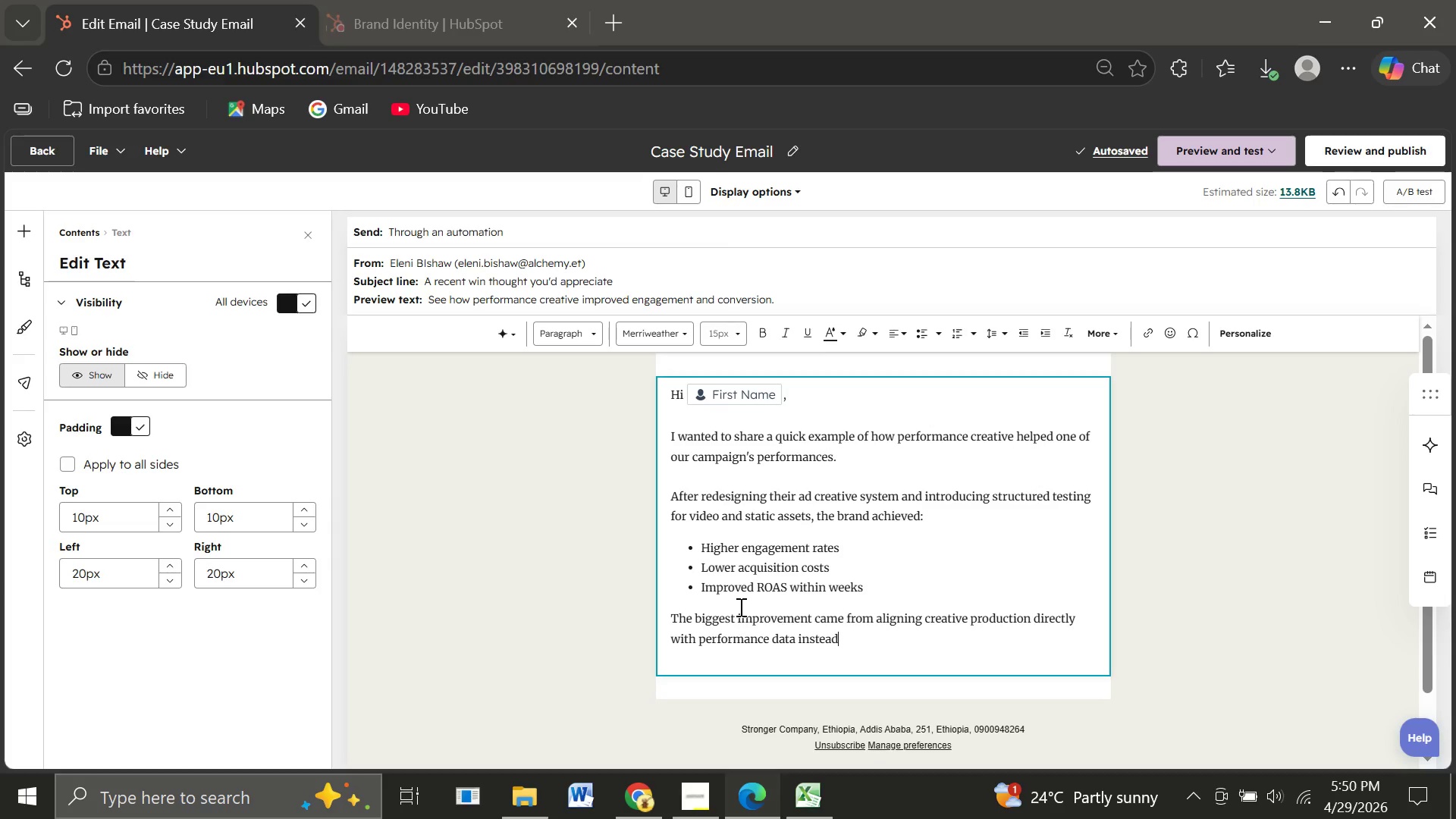 
type( of ad concer)
key(Backspace)
type(pts.)
 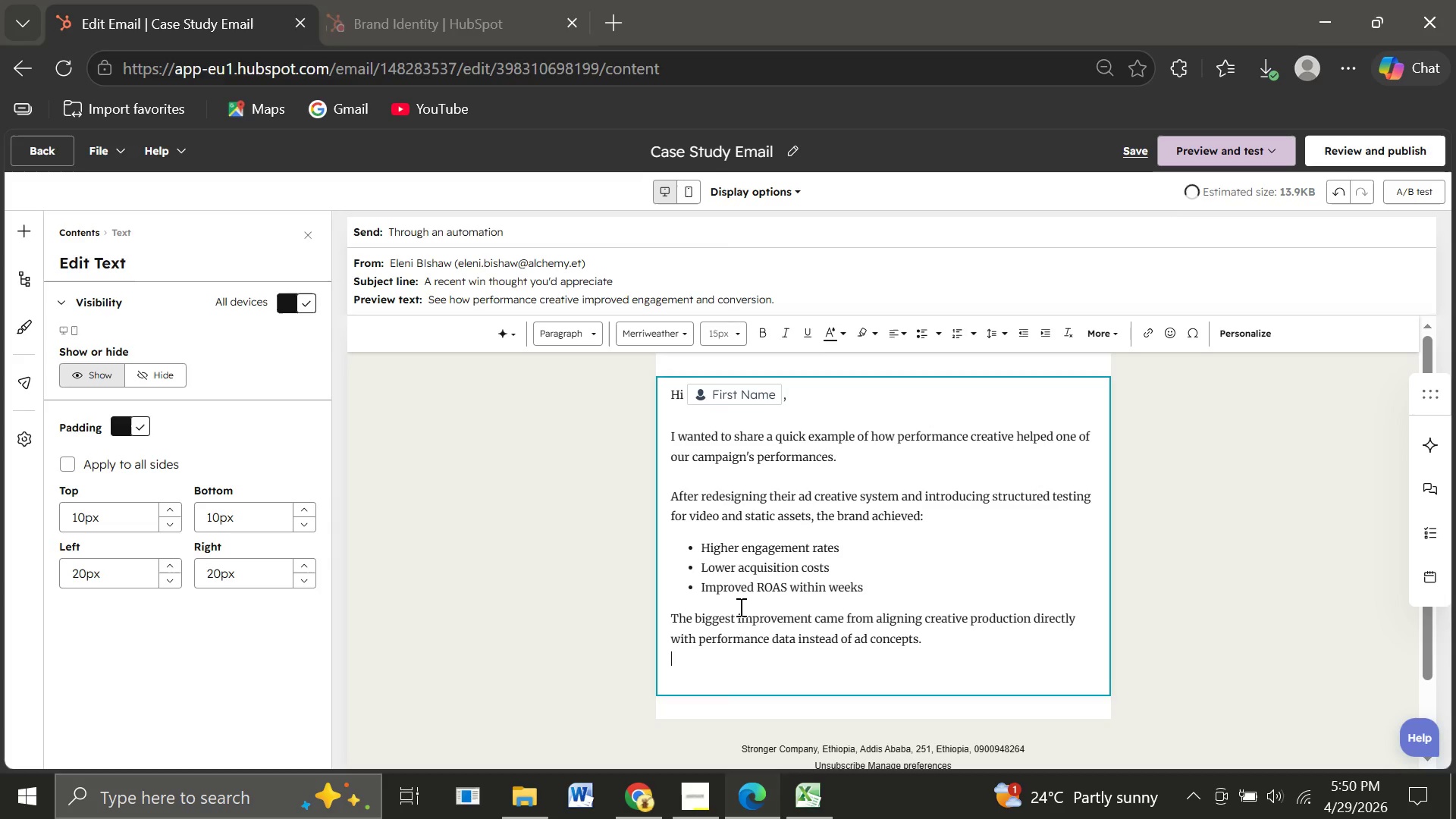 
key(Enter)
 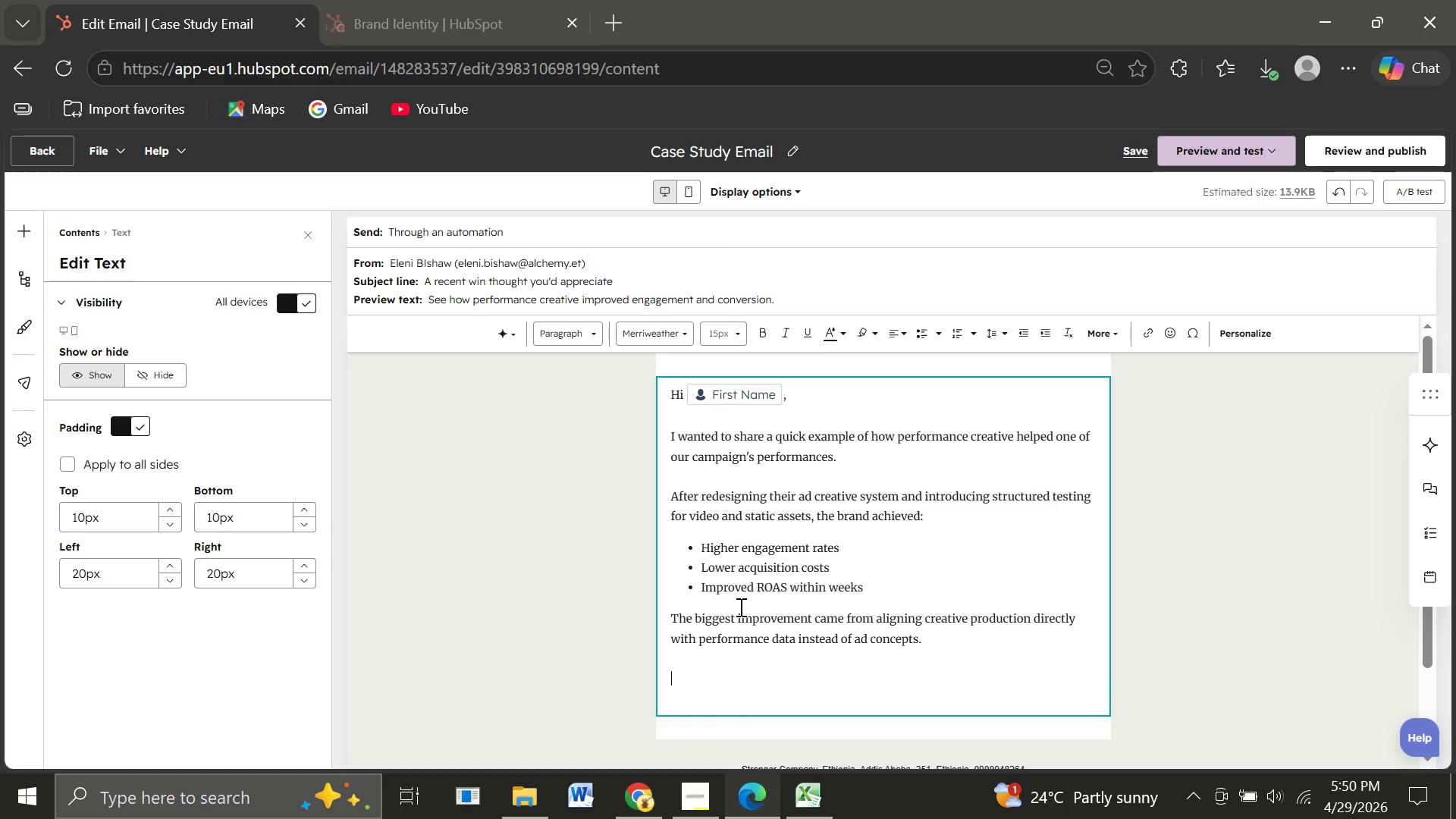 
key(Enter)
 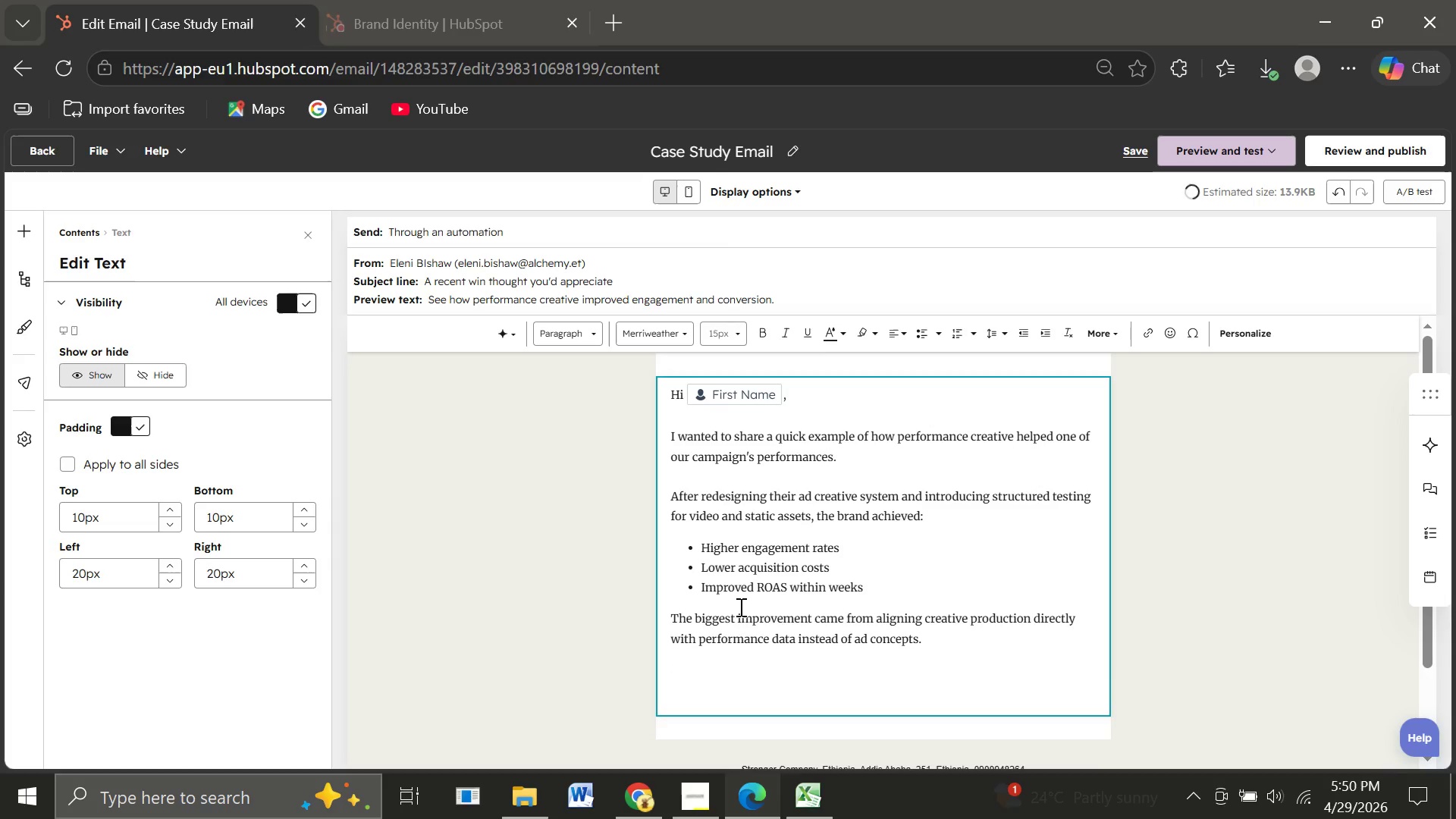 
type(Based on yout)
key(Backspace)
type(r prw)
key(Backspace)
type(evious interest in )
 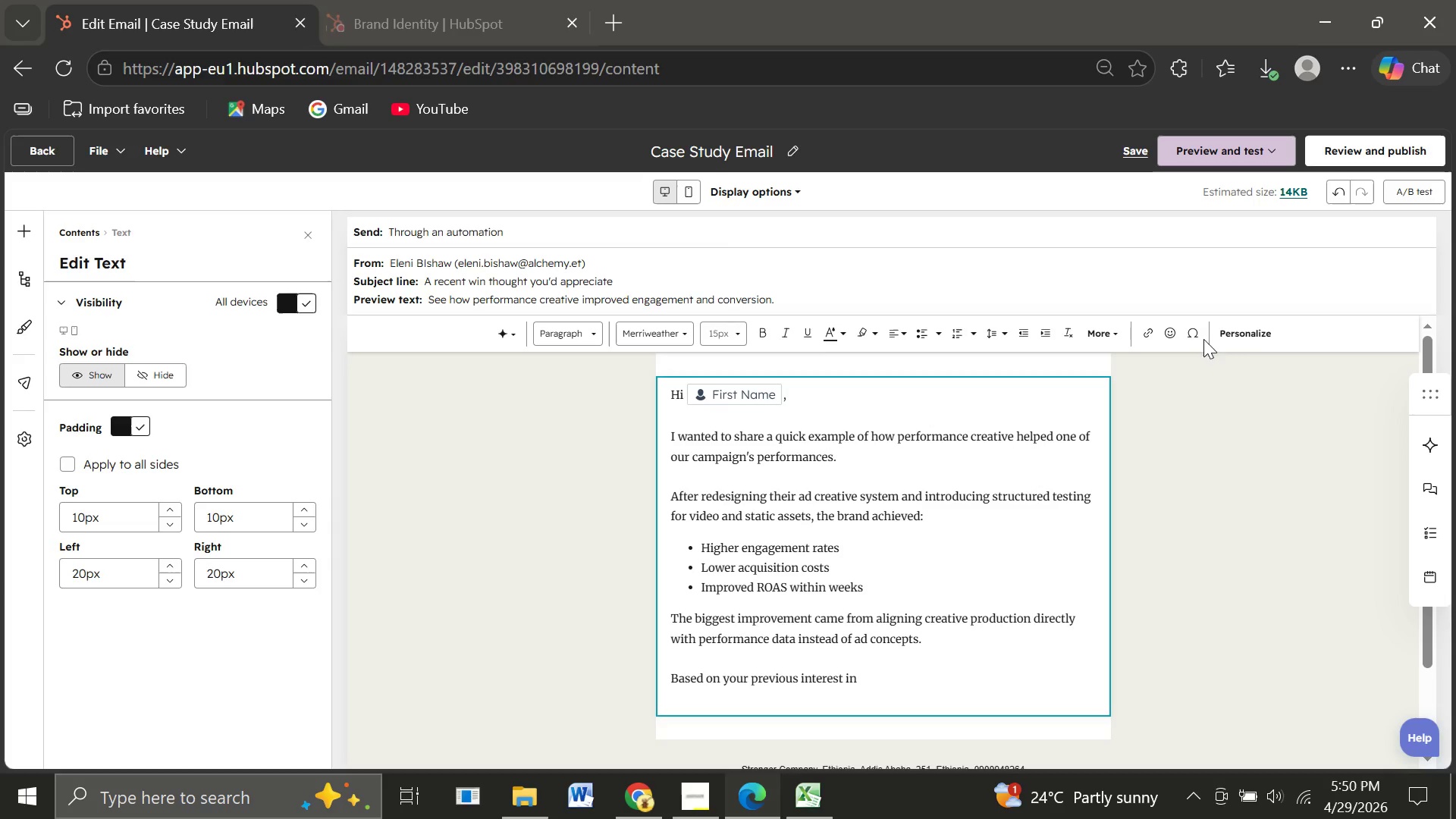 
left_click([1234, 337])
 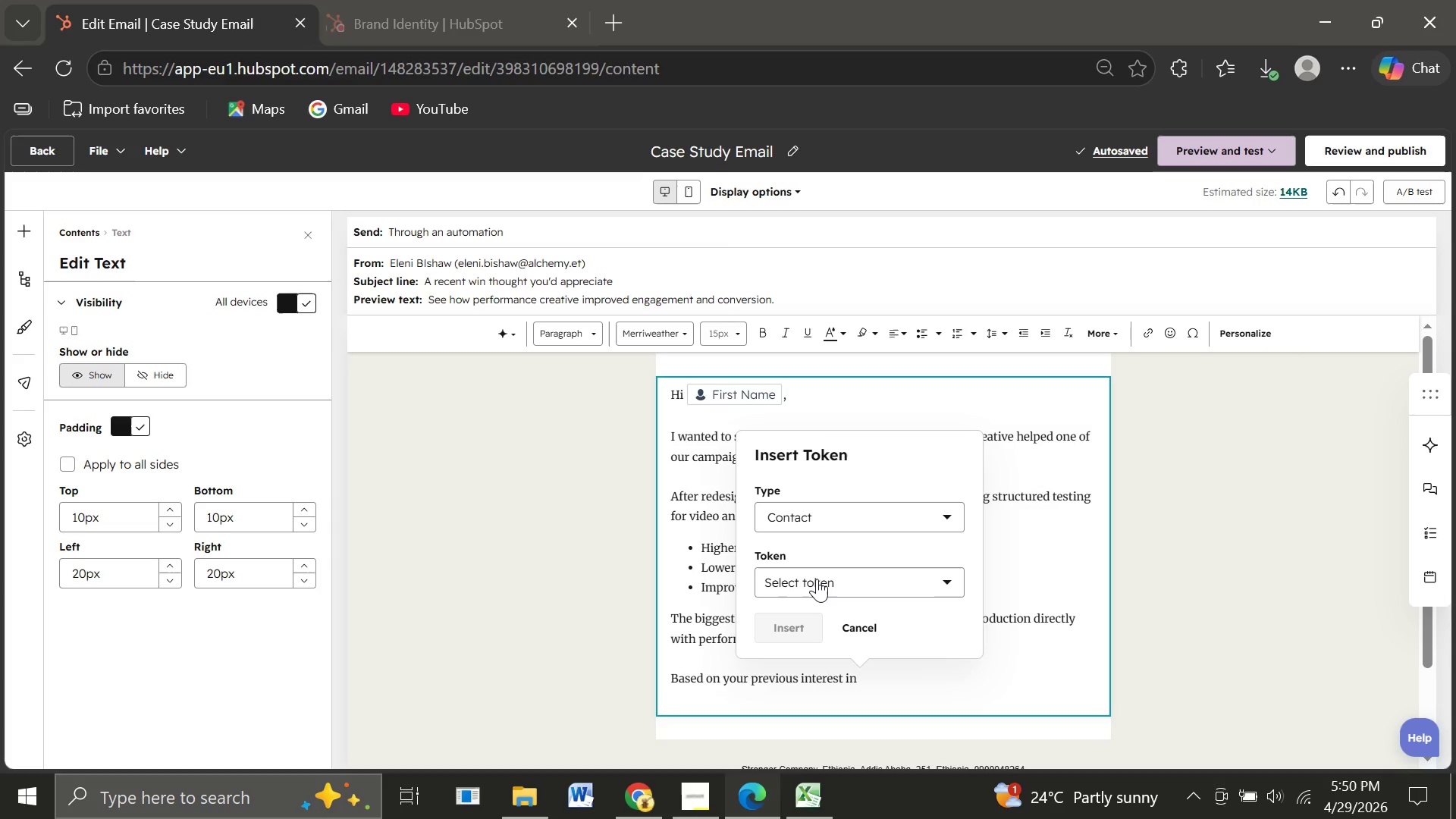 
left_click([817, 579])
 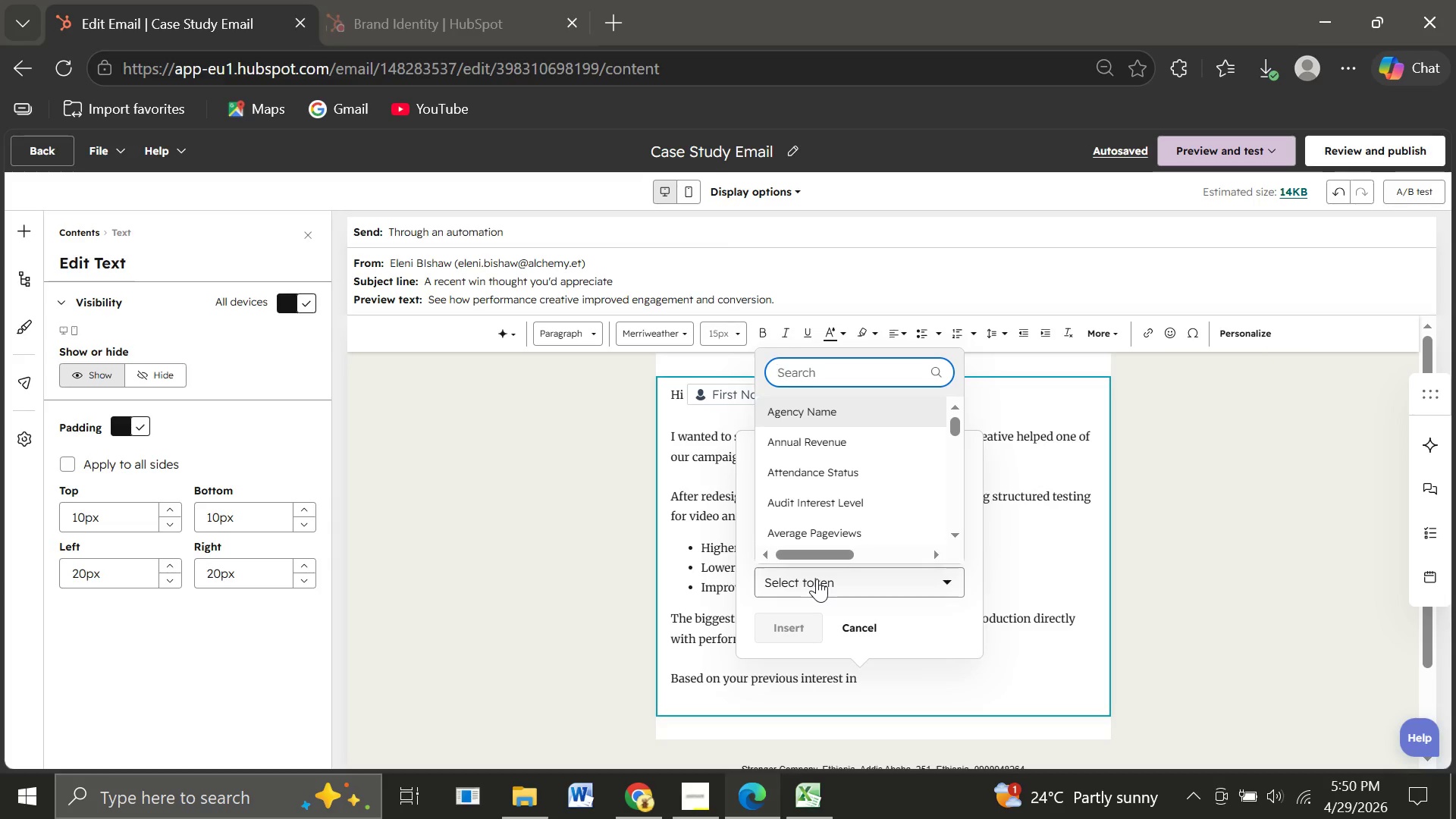 
type(last serv)
 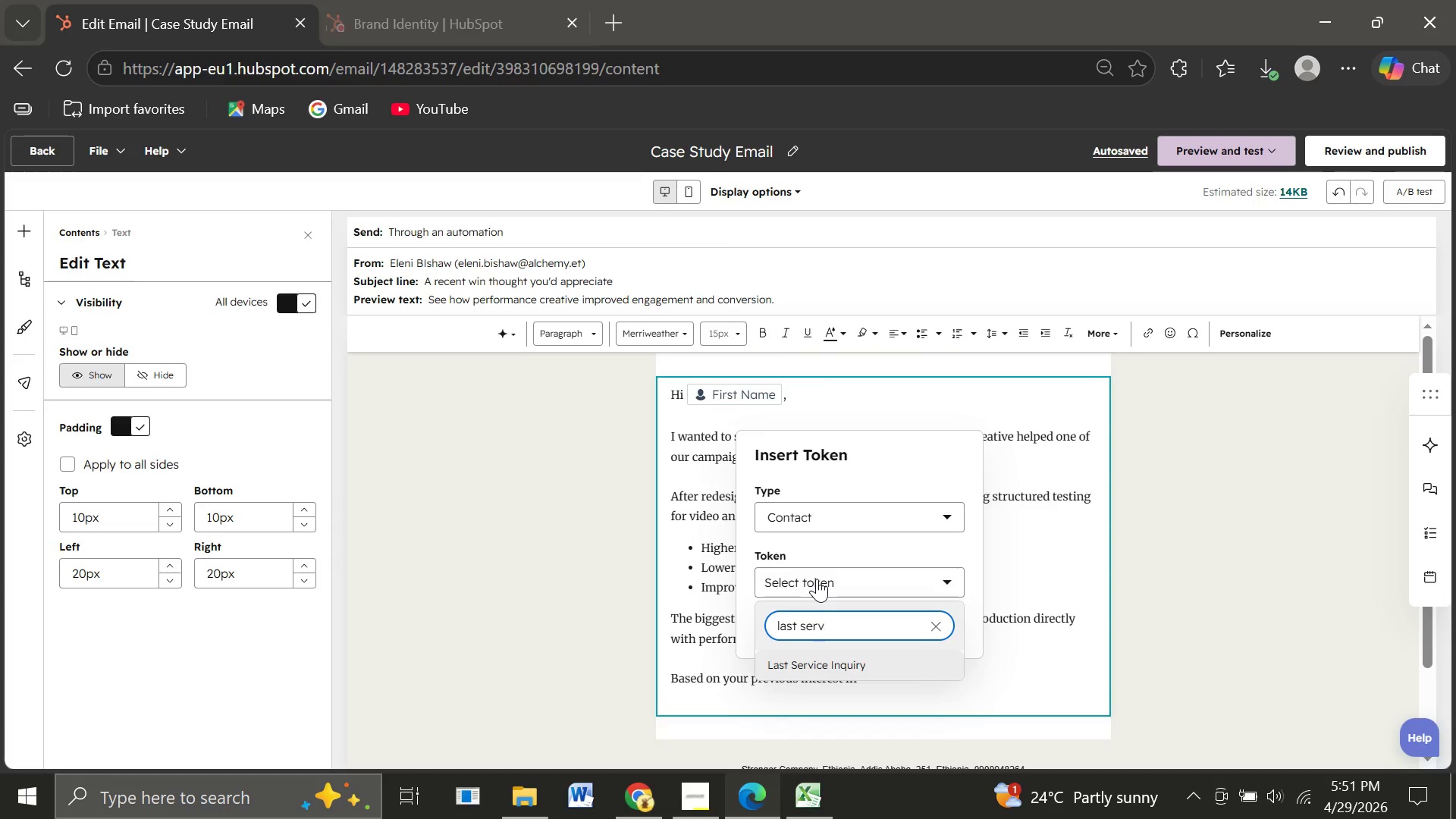 
wait(9.36)
 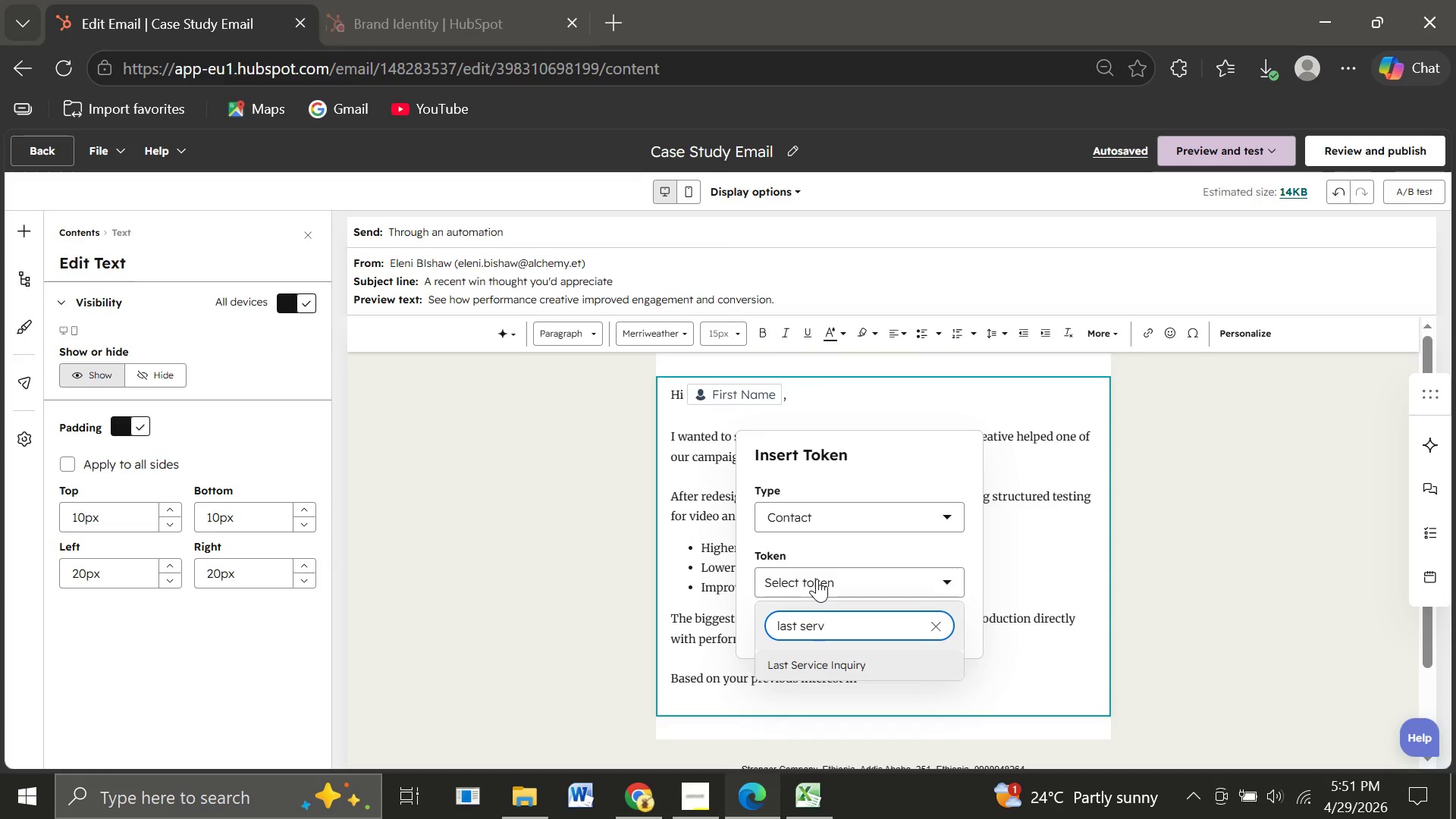 
left_click([831, 665])
 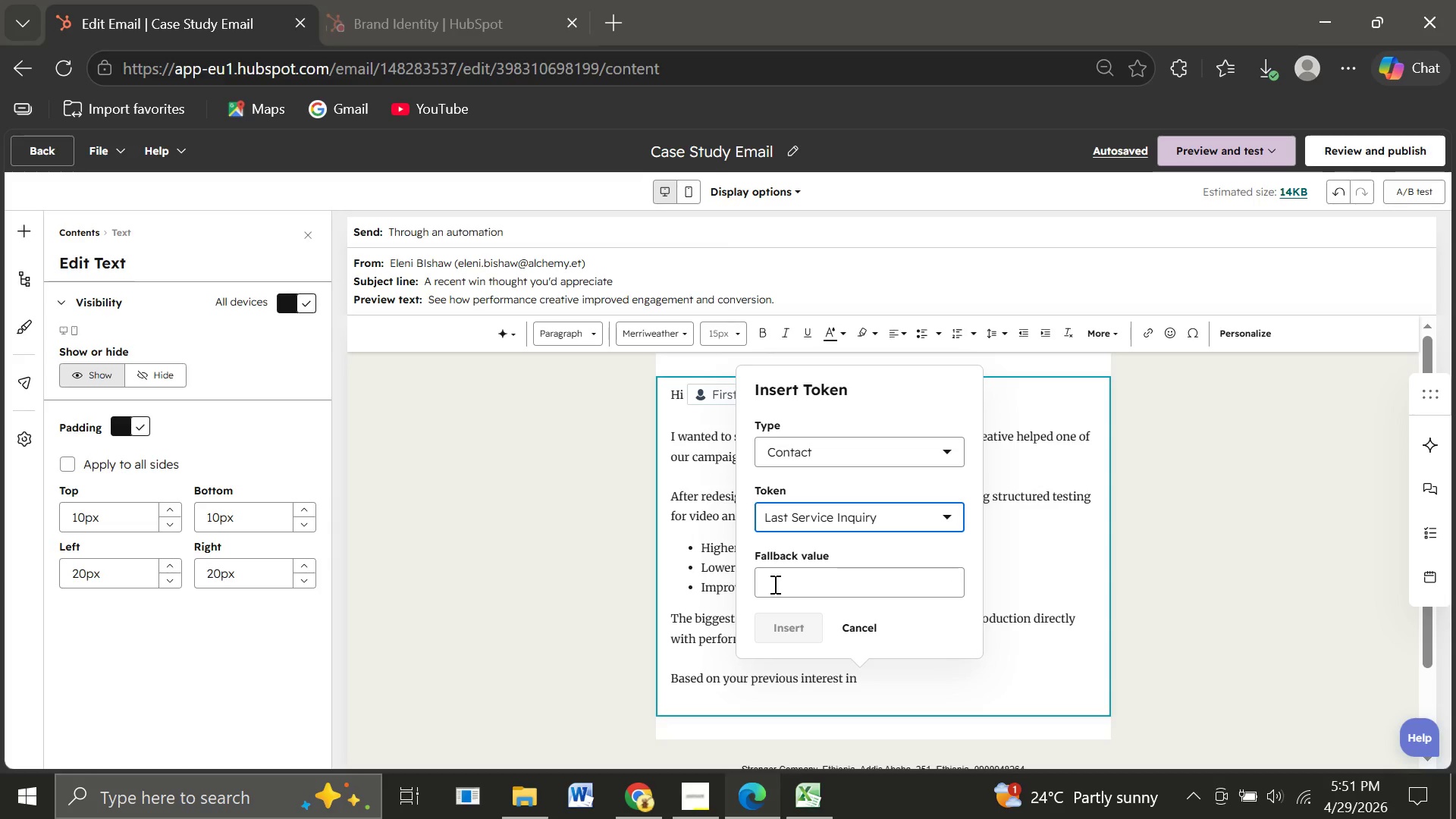 
left_click([774, 584])
 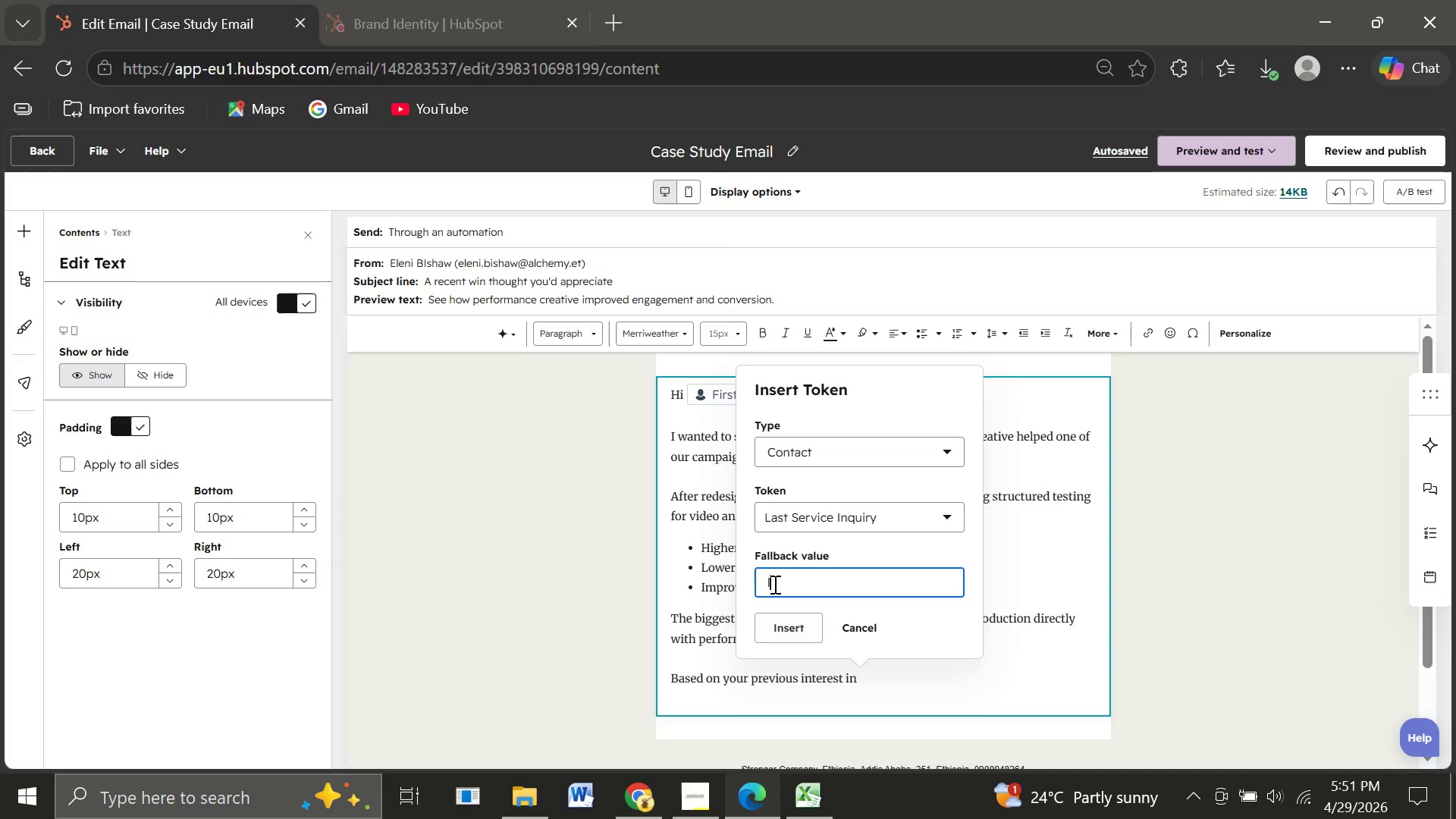 
type(last inqiry)
key(Backspace)
key(Backspace)
key(Backspace)
type(uiry)
 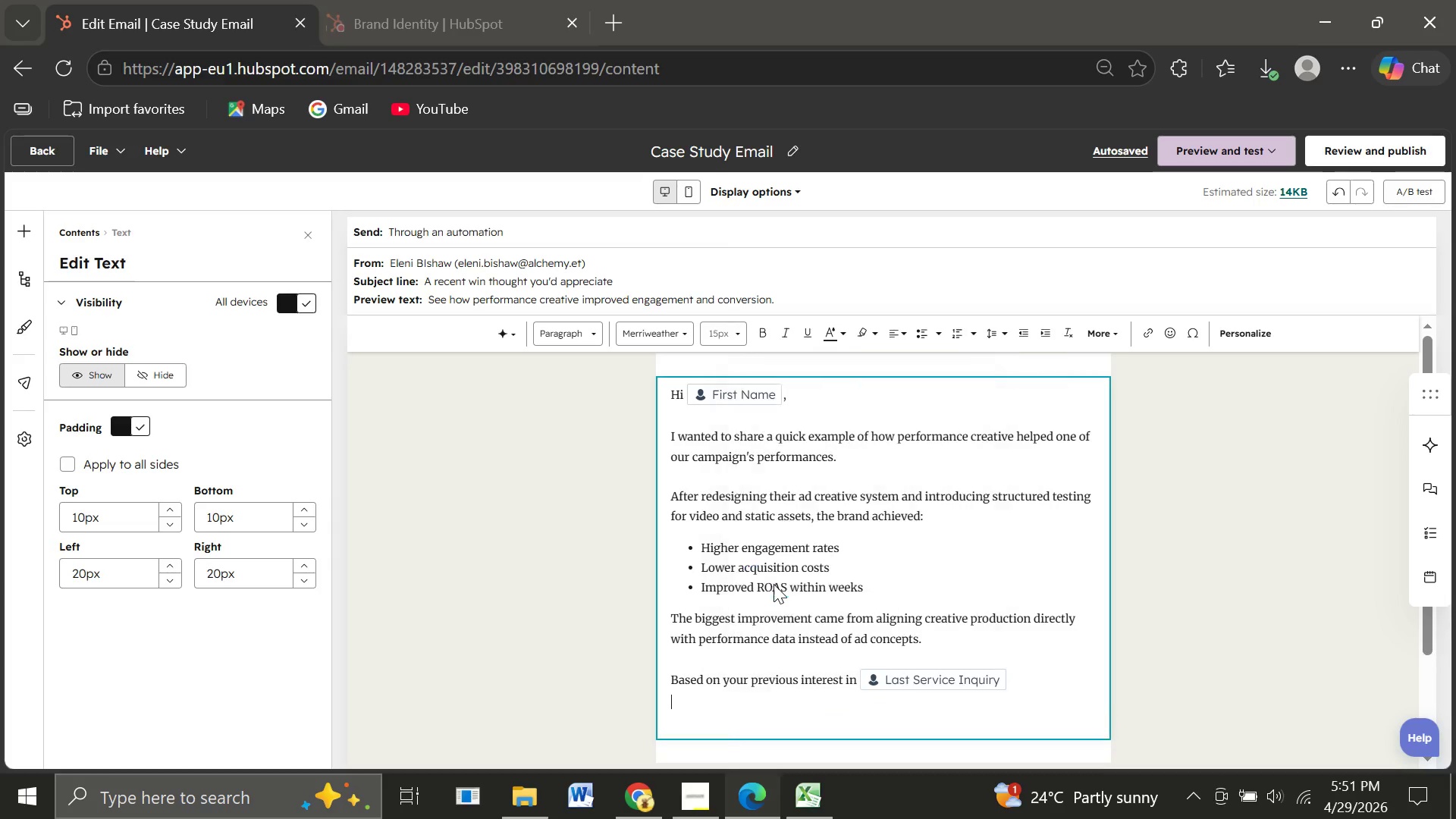 
key(Enter)
 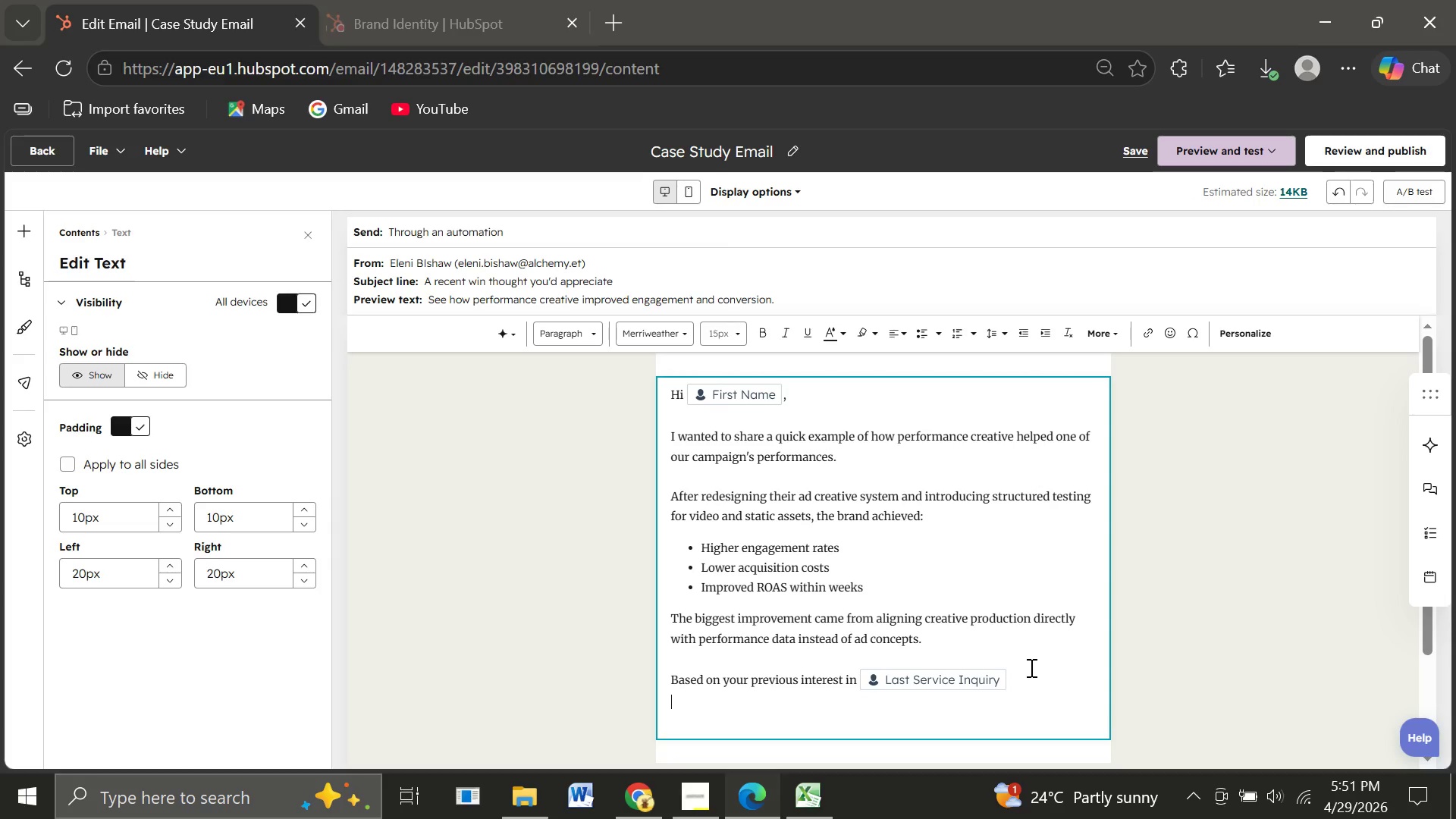 
left_click([1030, 667])
 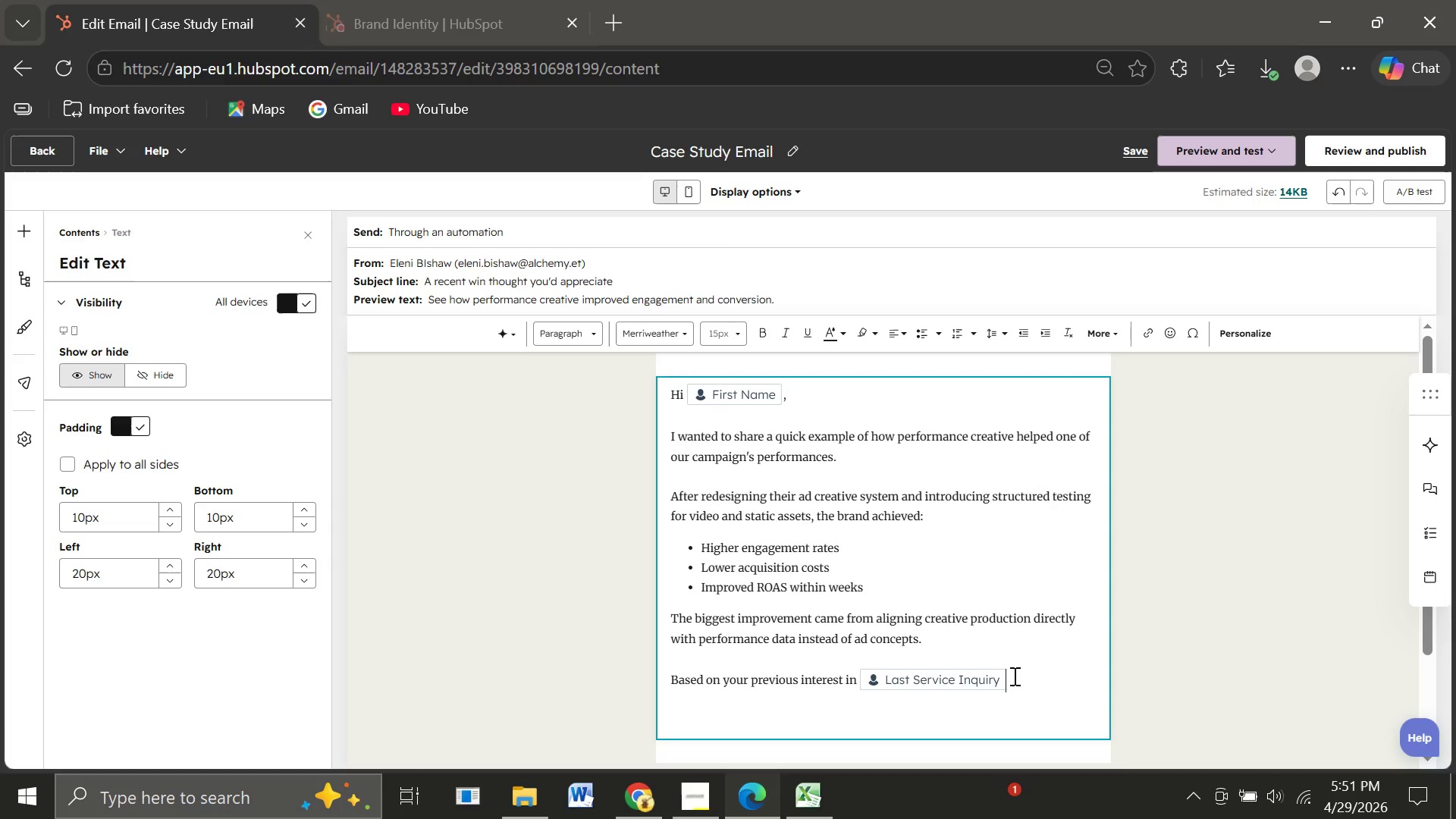 
left_click([1013, 676])
 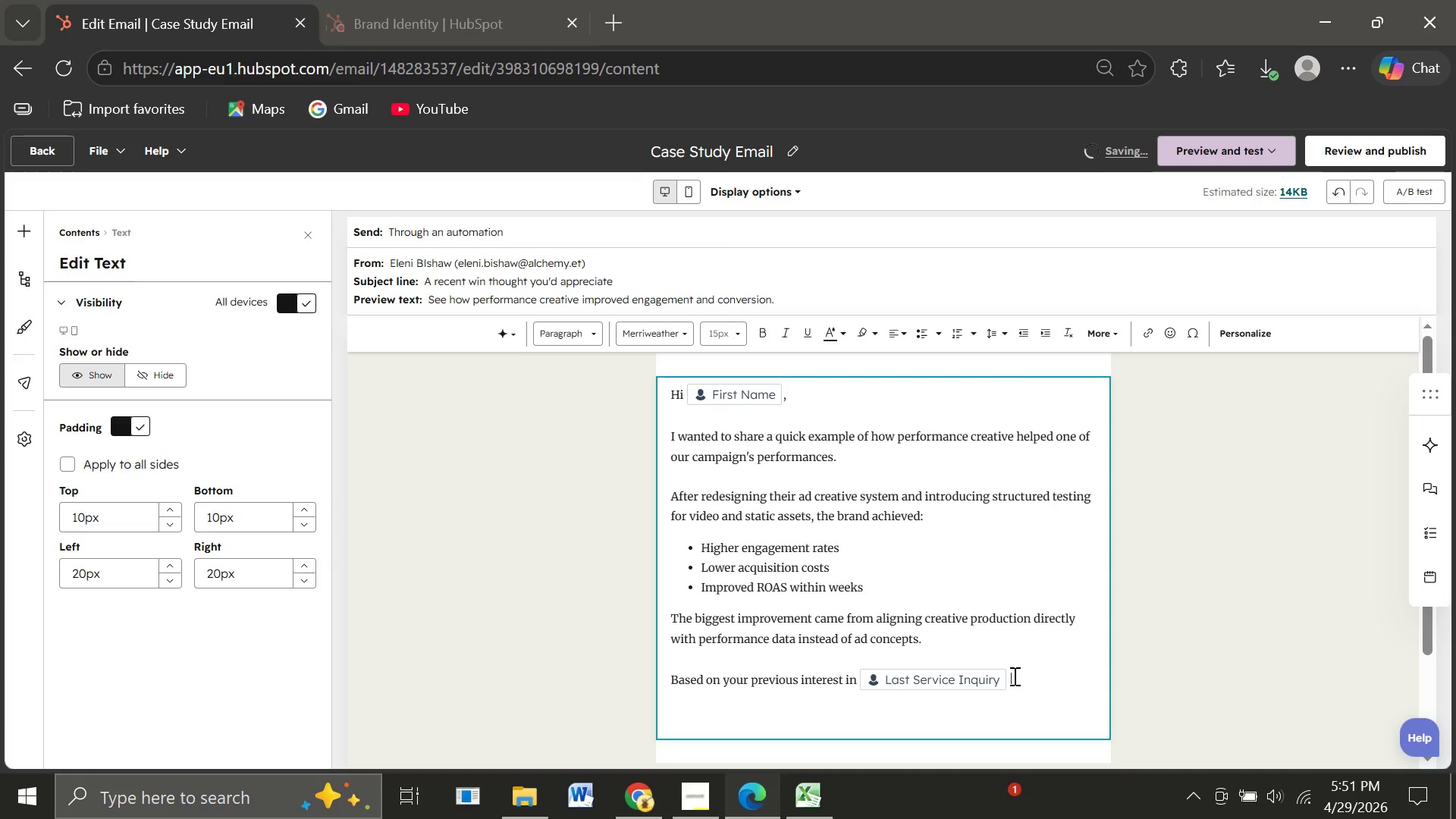 
type( )
key(Backspace)
type(, I bel)
 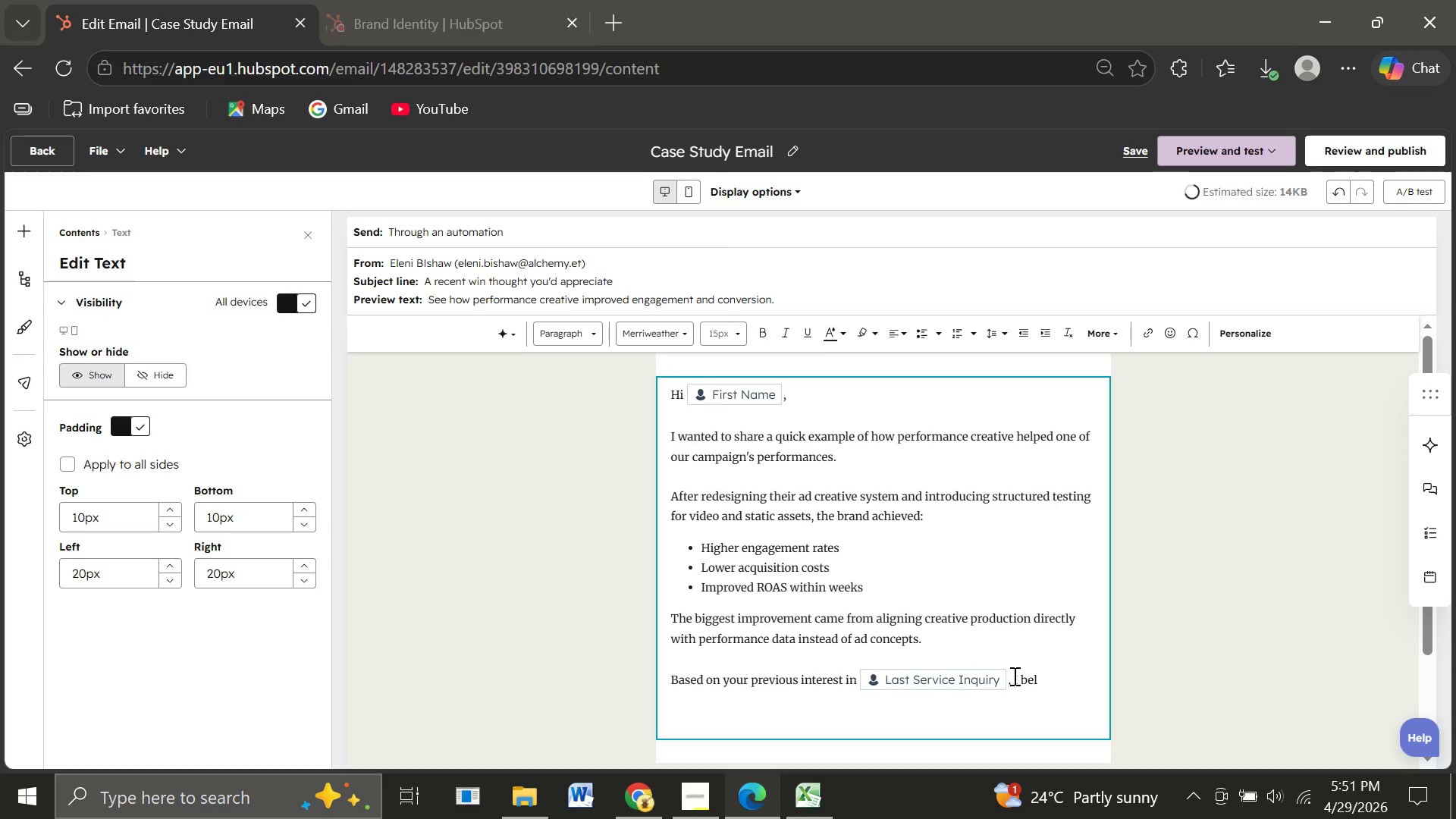 
wait(5.34)
 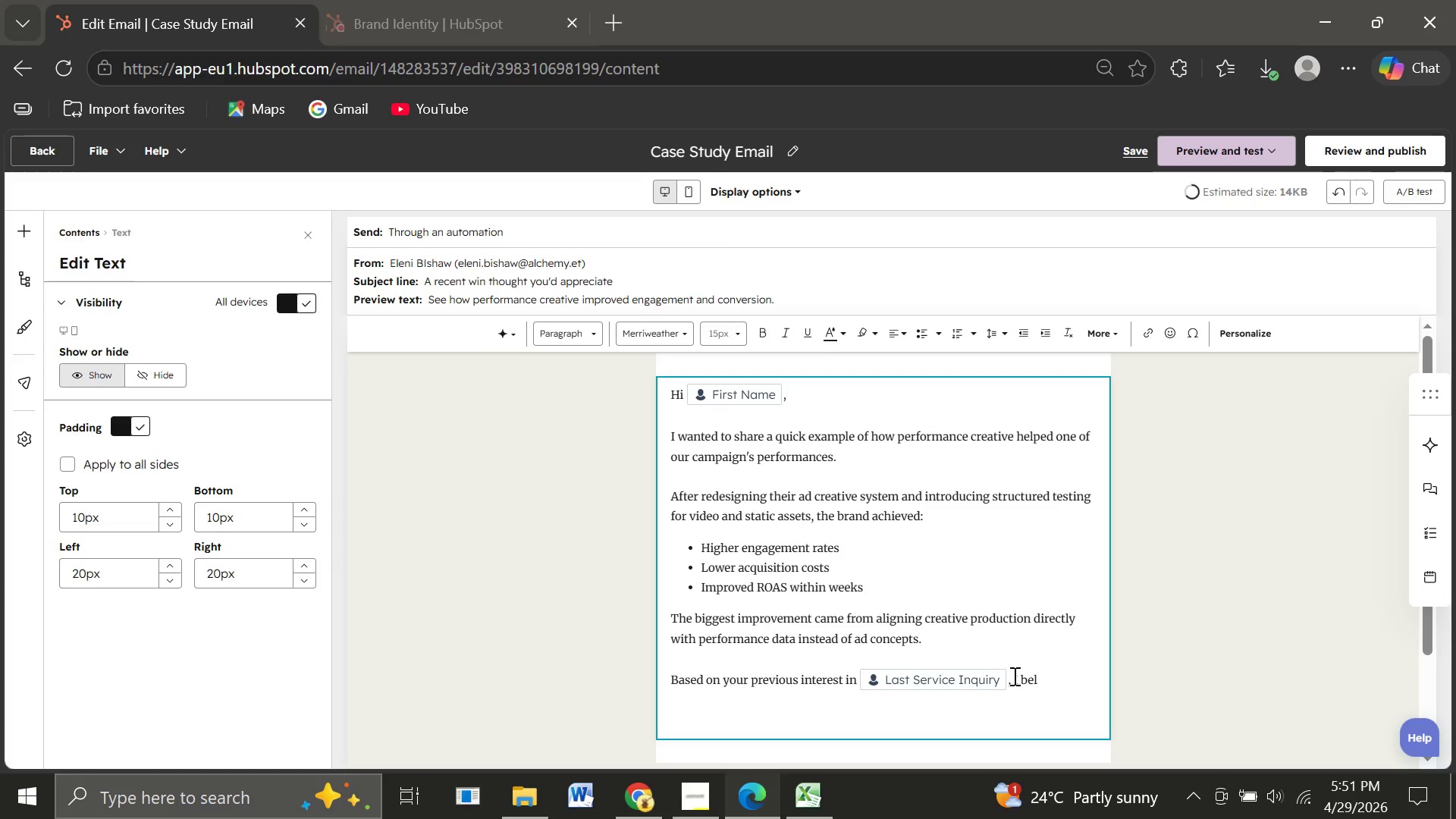 
type(ieve similar)
 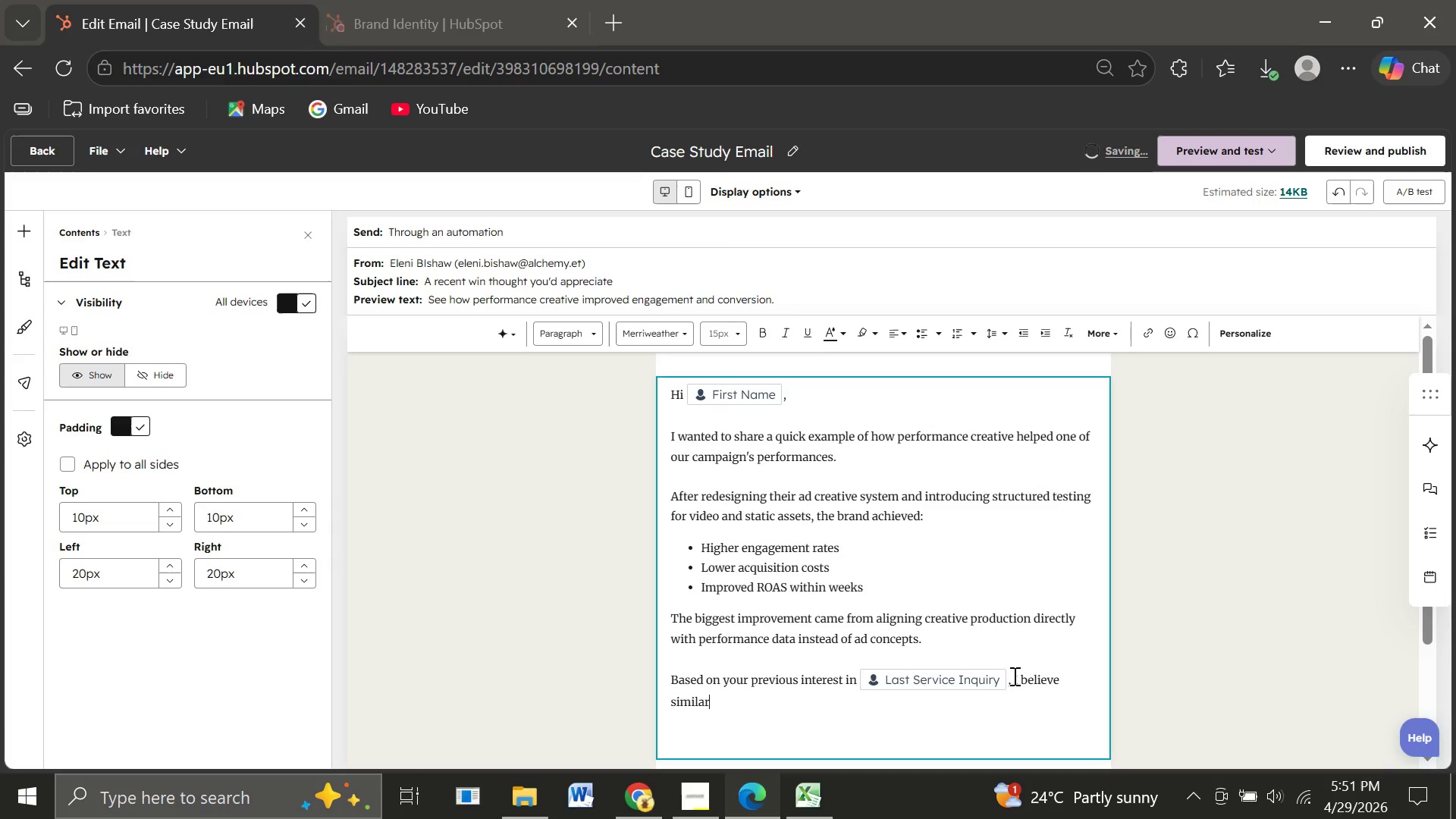 
type( strategies could work well for )
 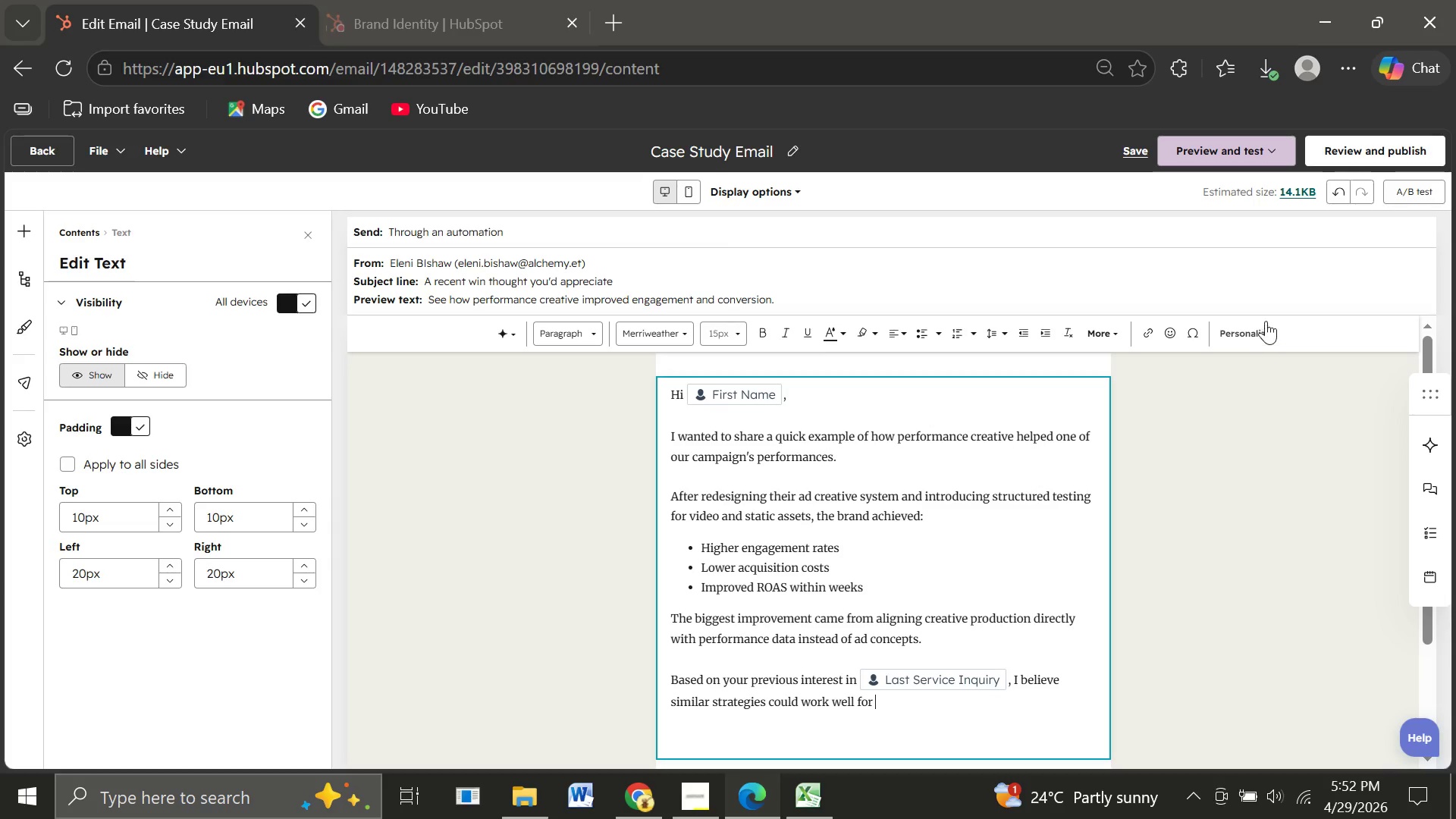 
left_click([1243, 322])
 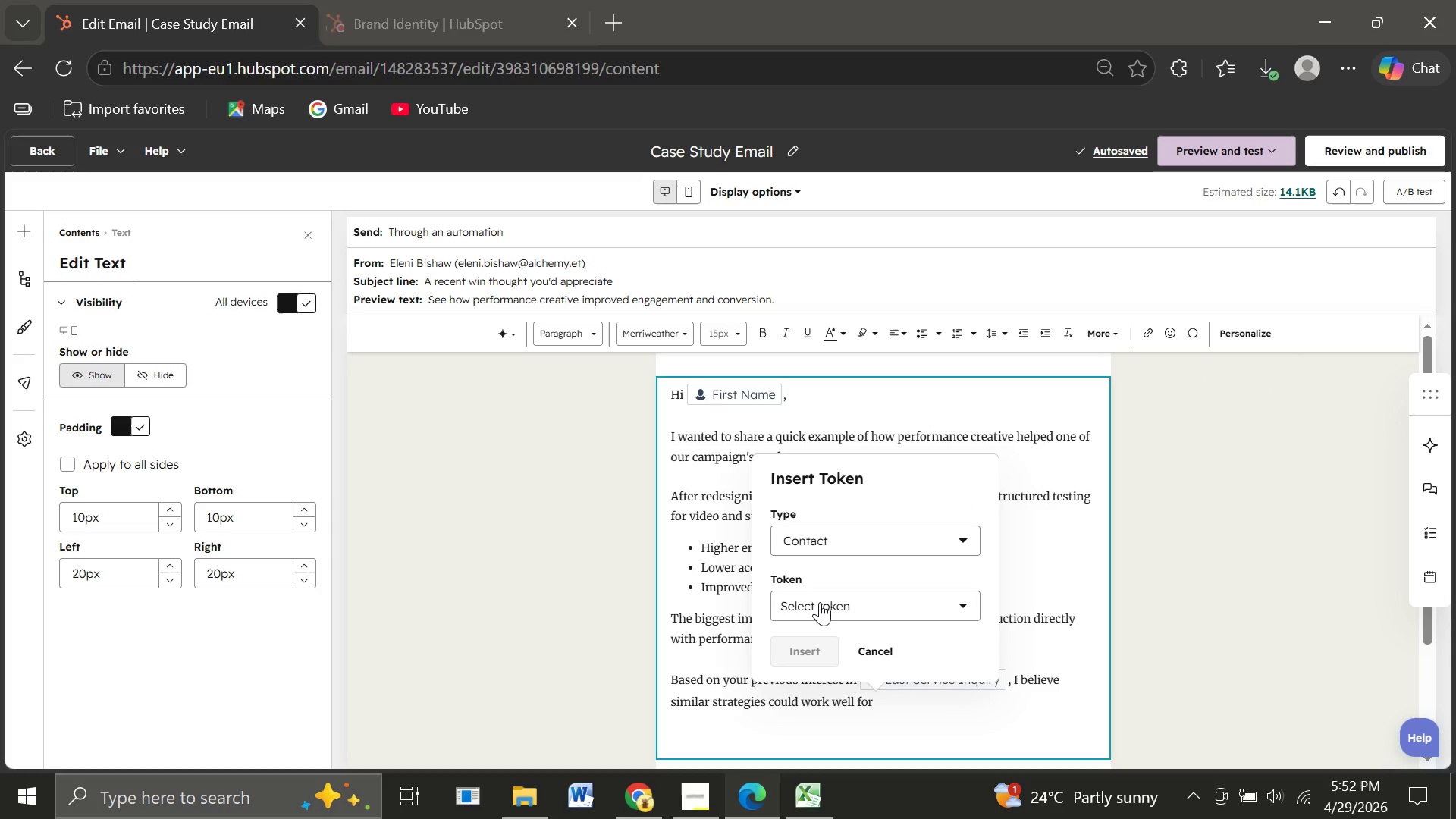 
left_click([820, 602])
 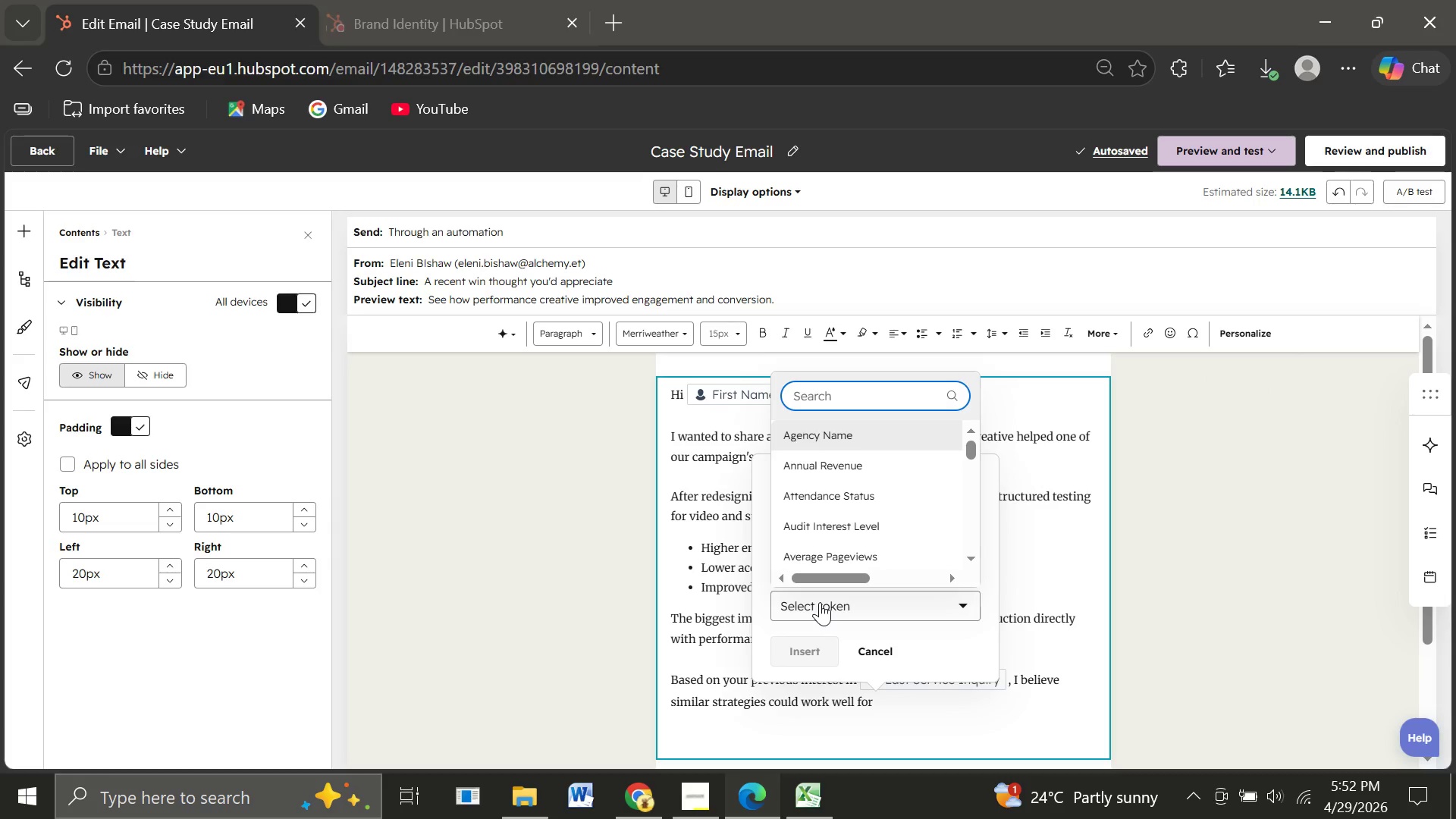 
type(comp)
 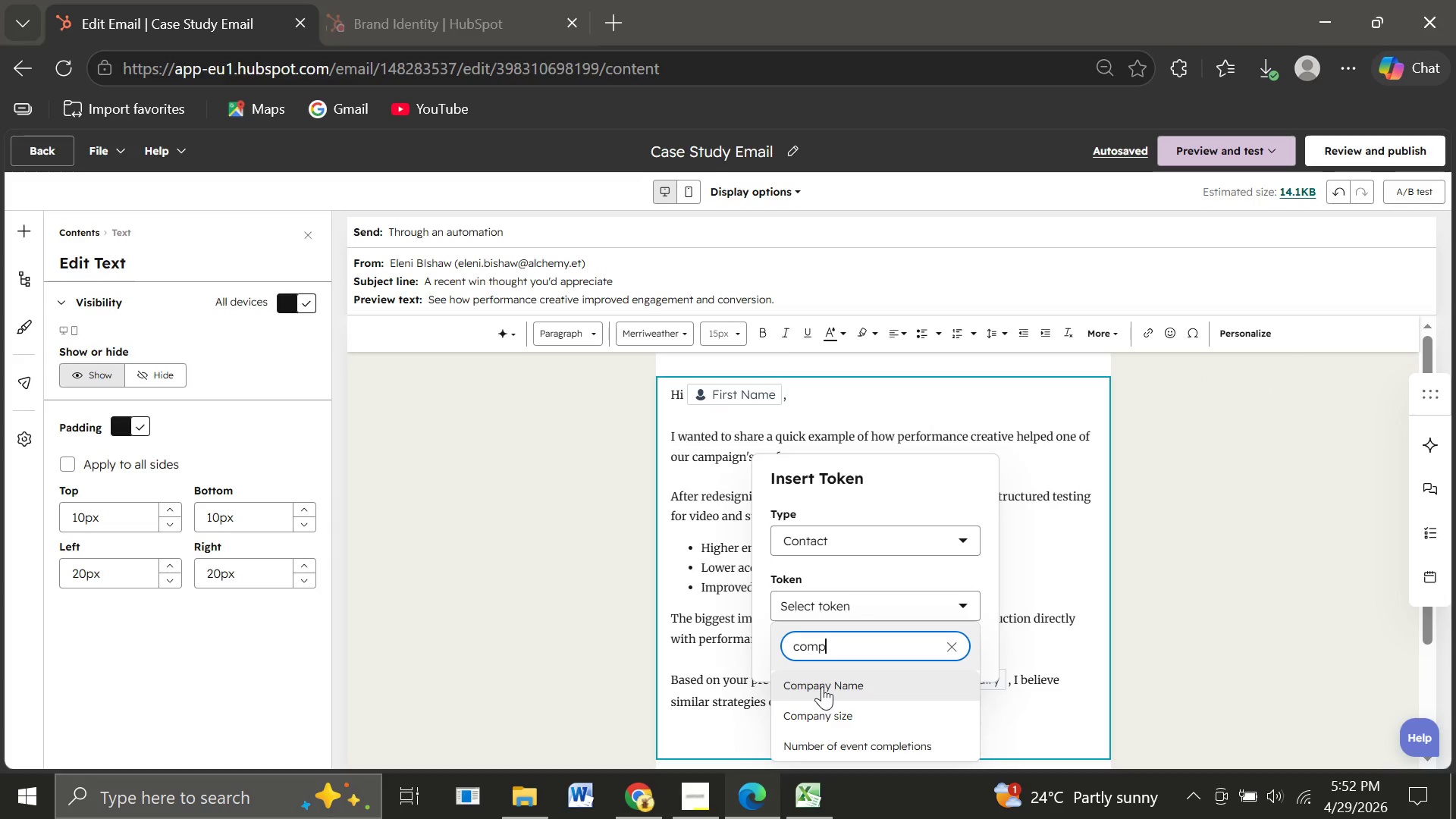 
left_click([822, 686])
 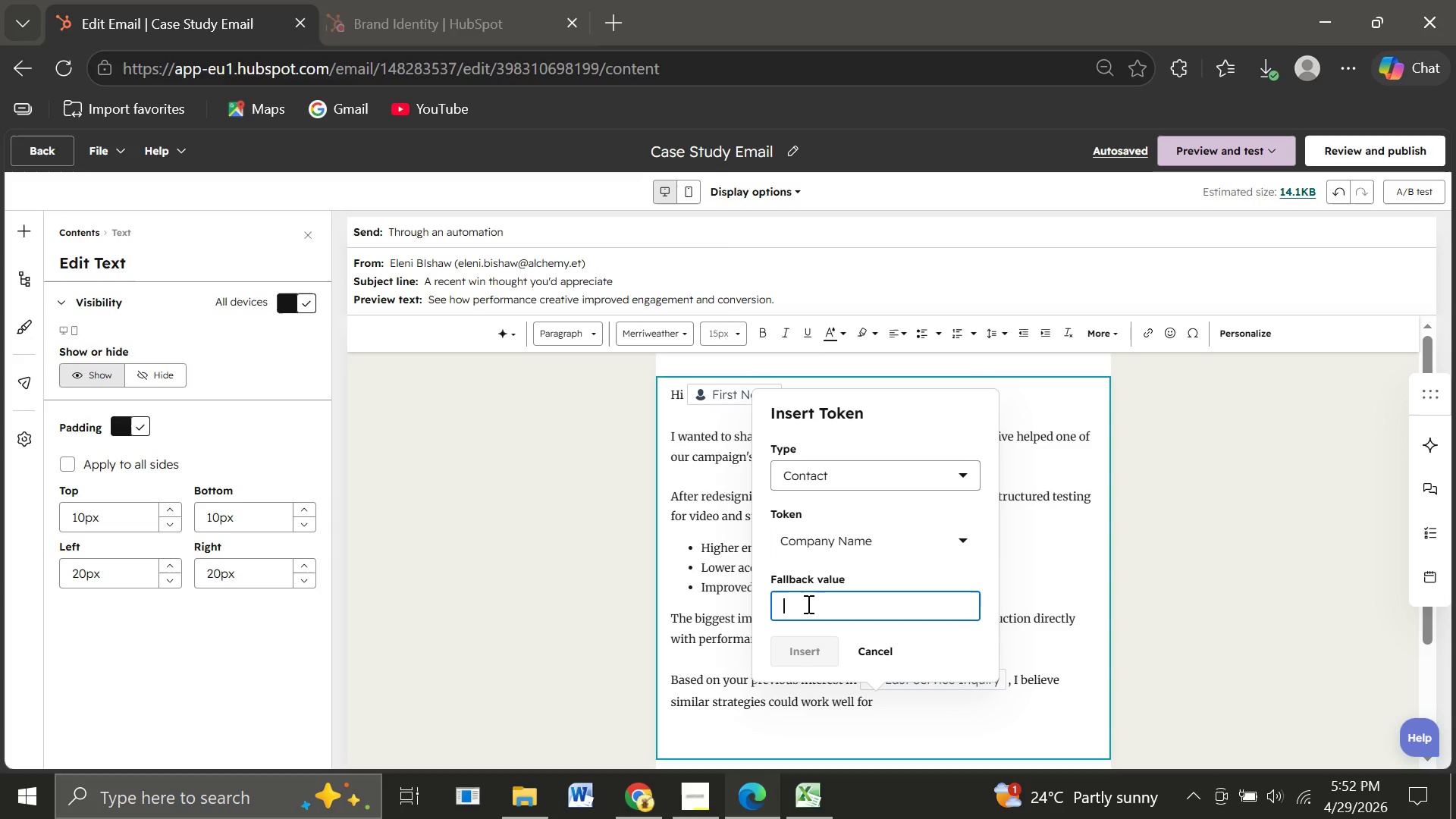 
left_click([807, 604])
 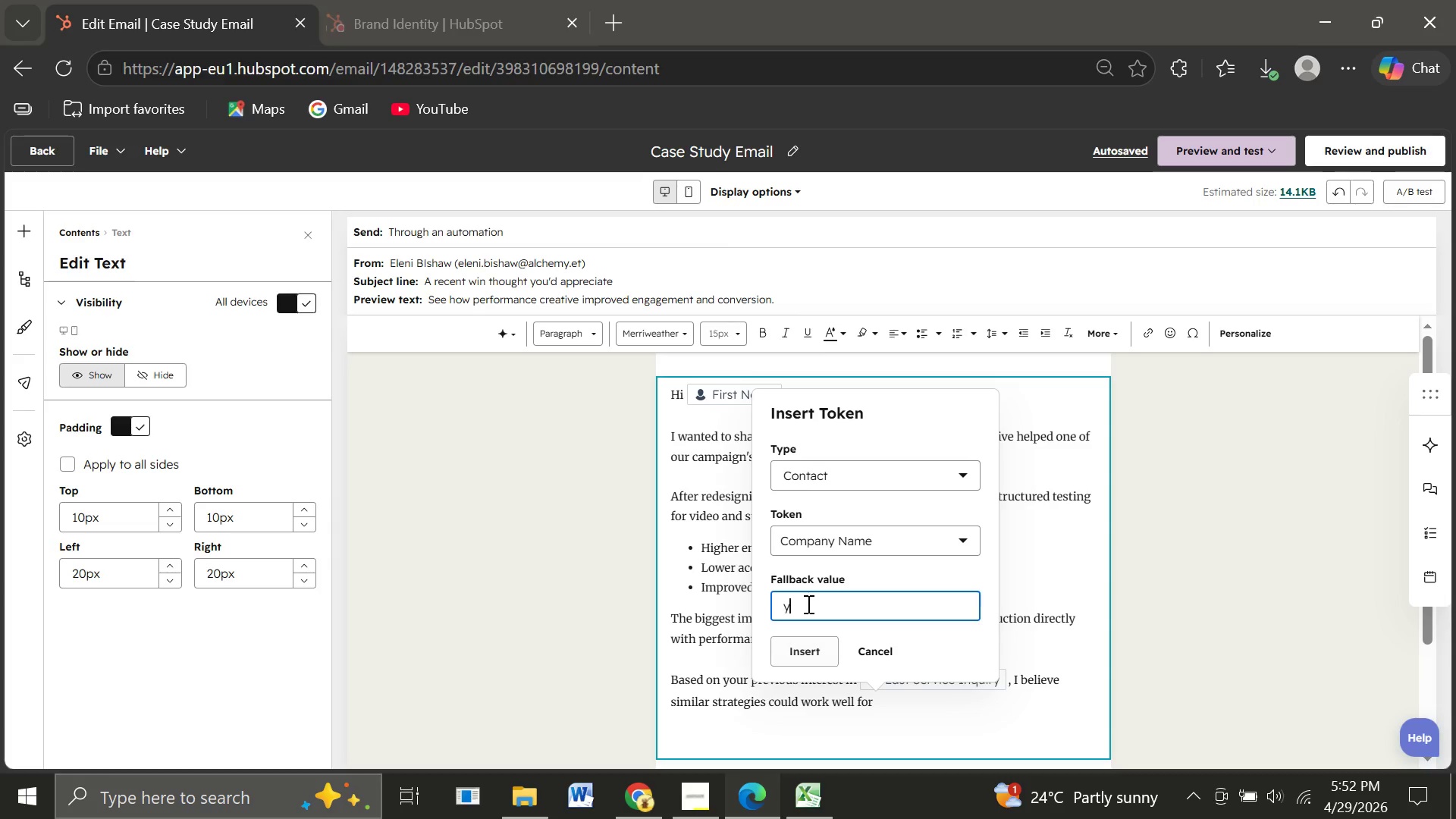 
type(your team)
 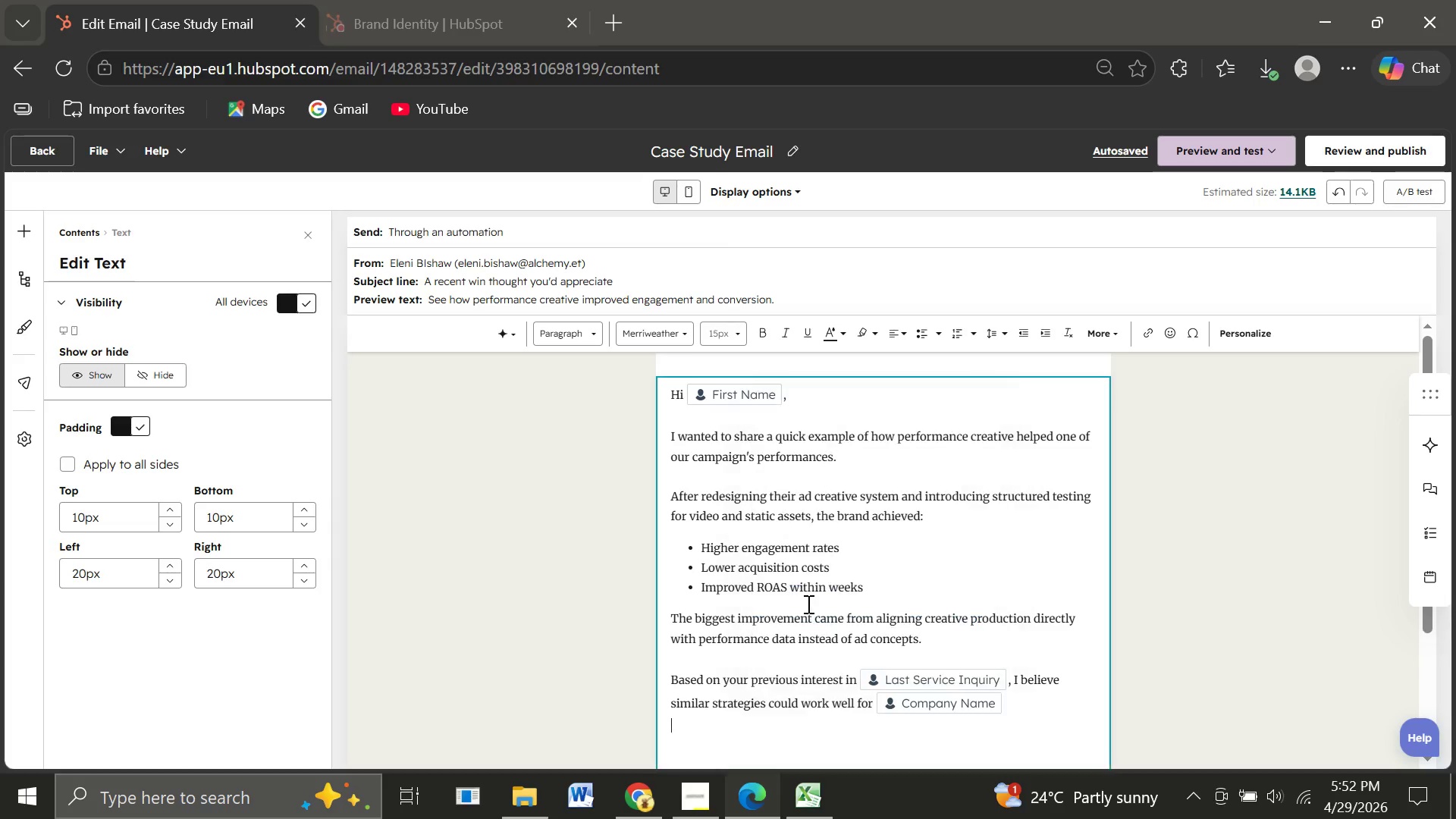 
key(Enter)
 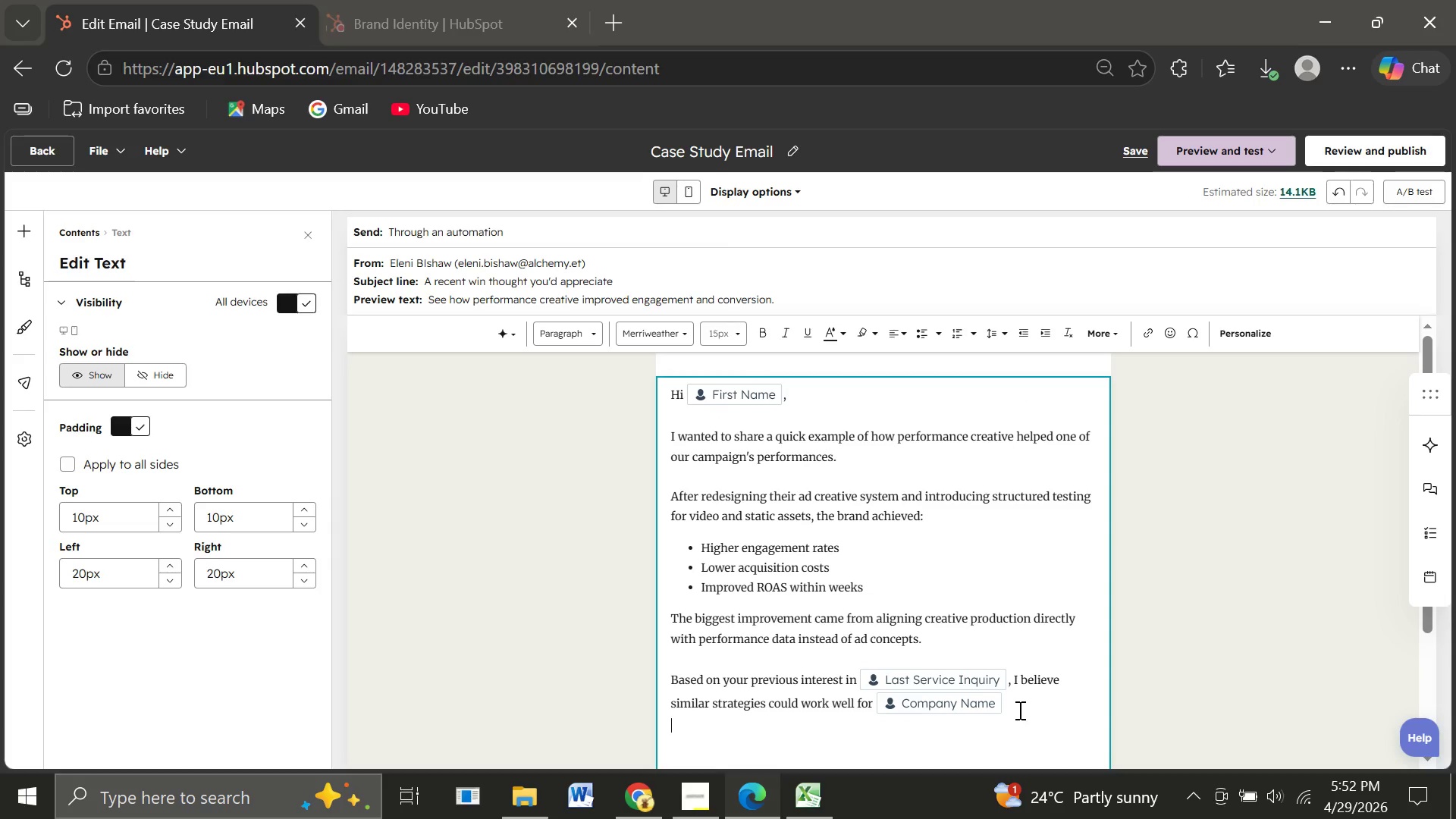 
left_click([1018, 710])
 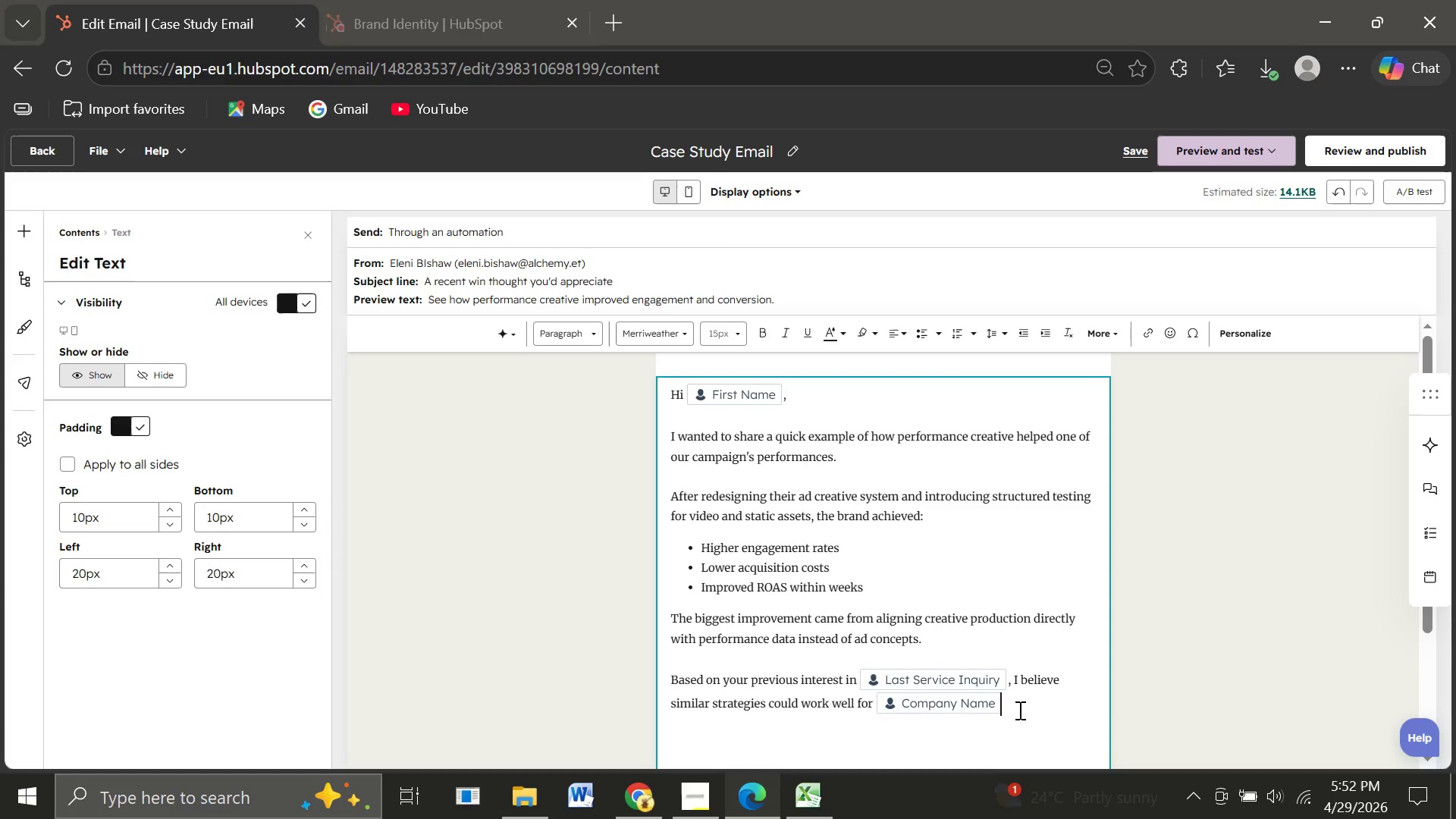 
key(Period)
 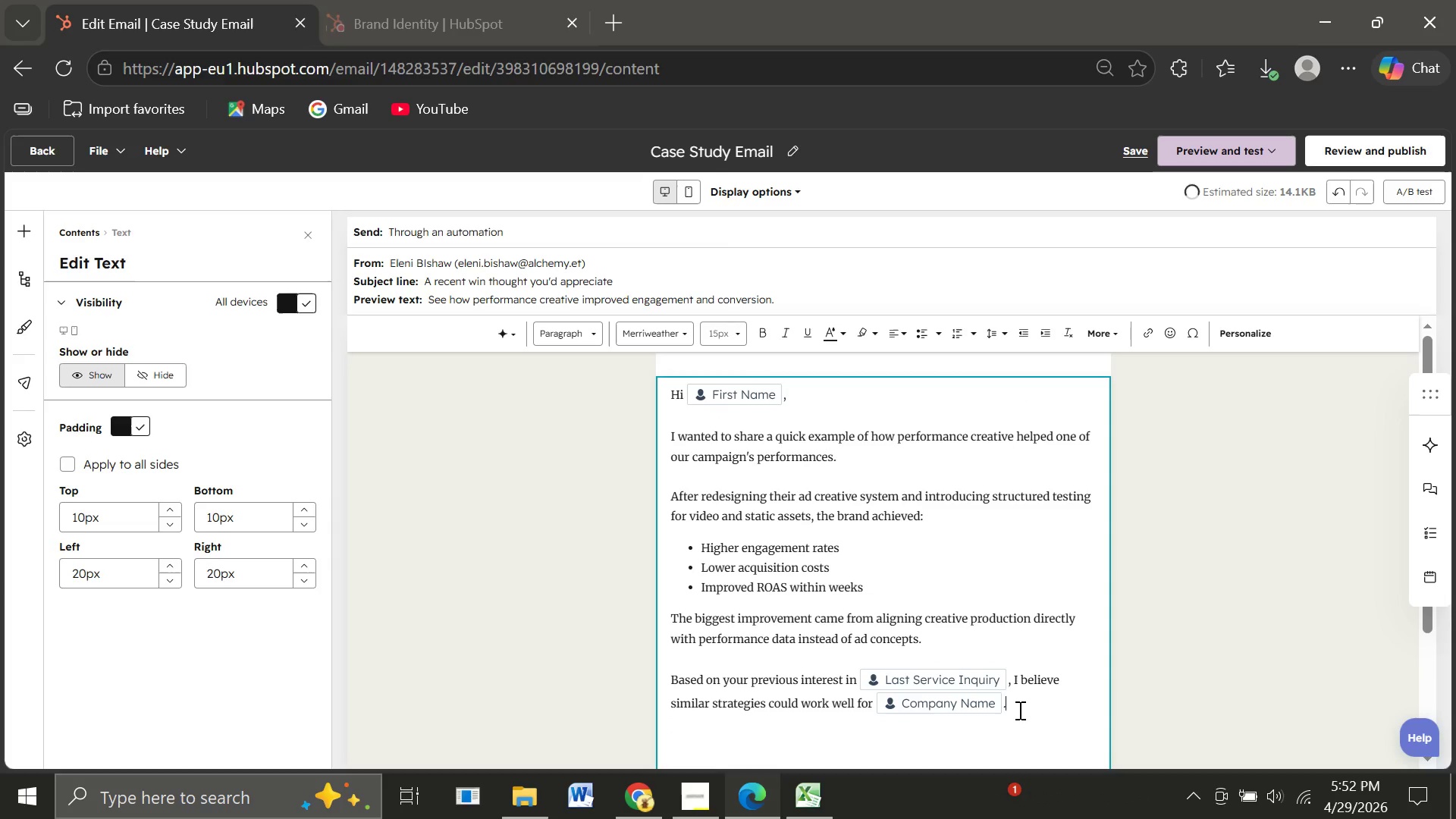 
key(Enter)
 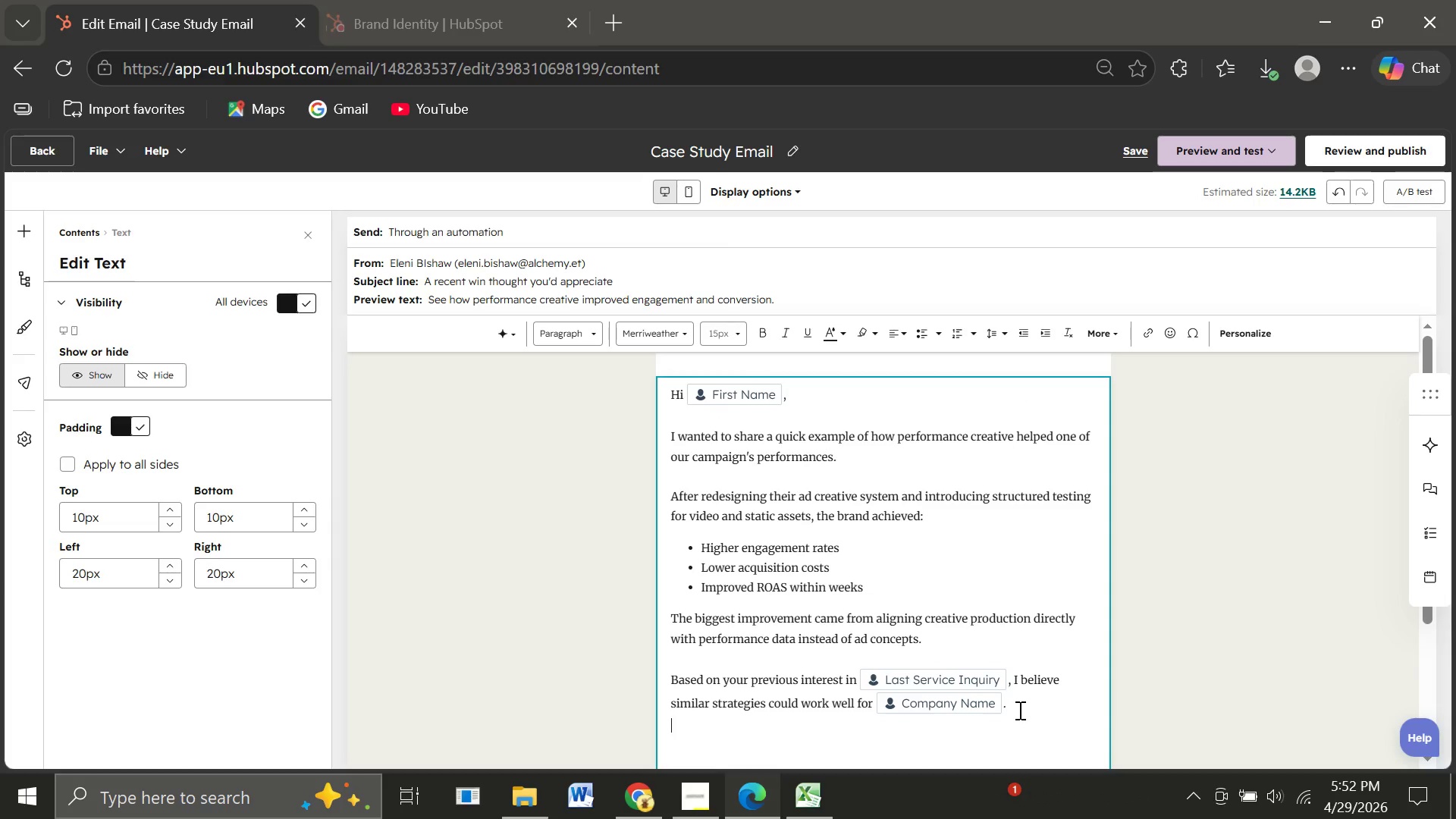 
key(Enter)
 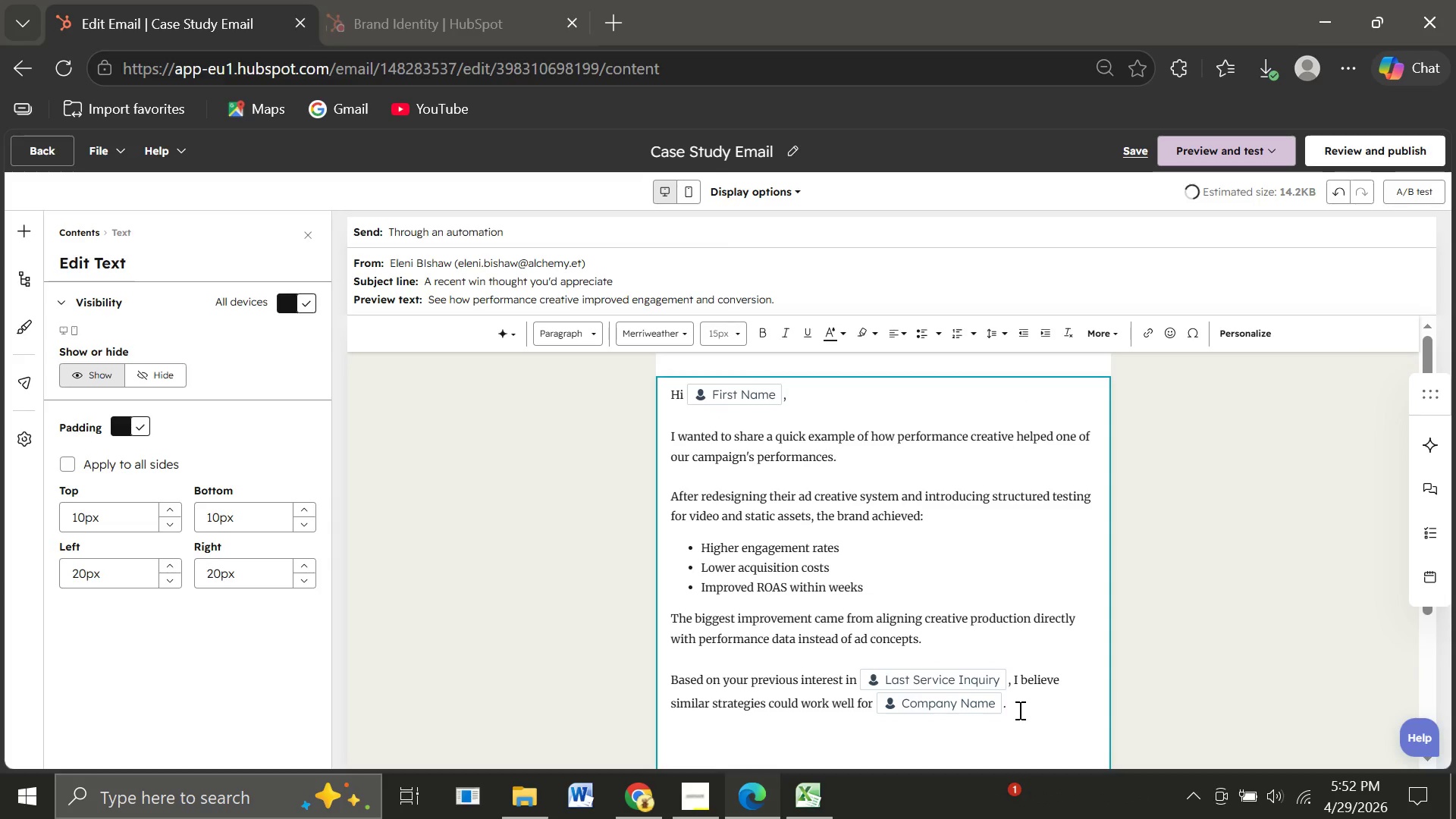 
key(Shift+I)
 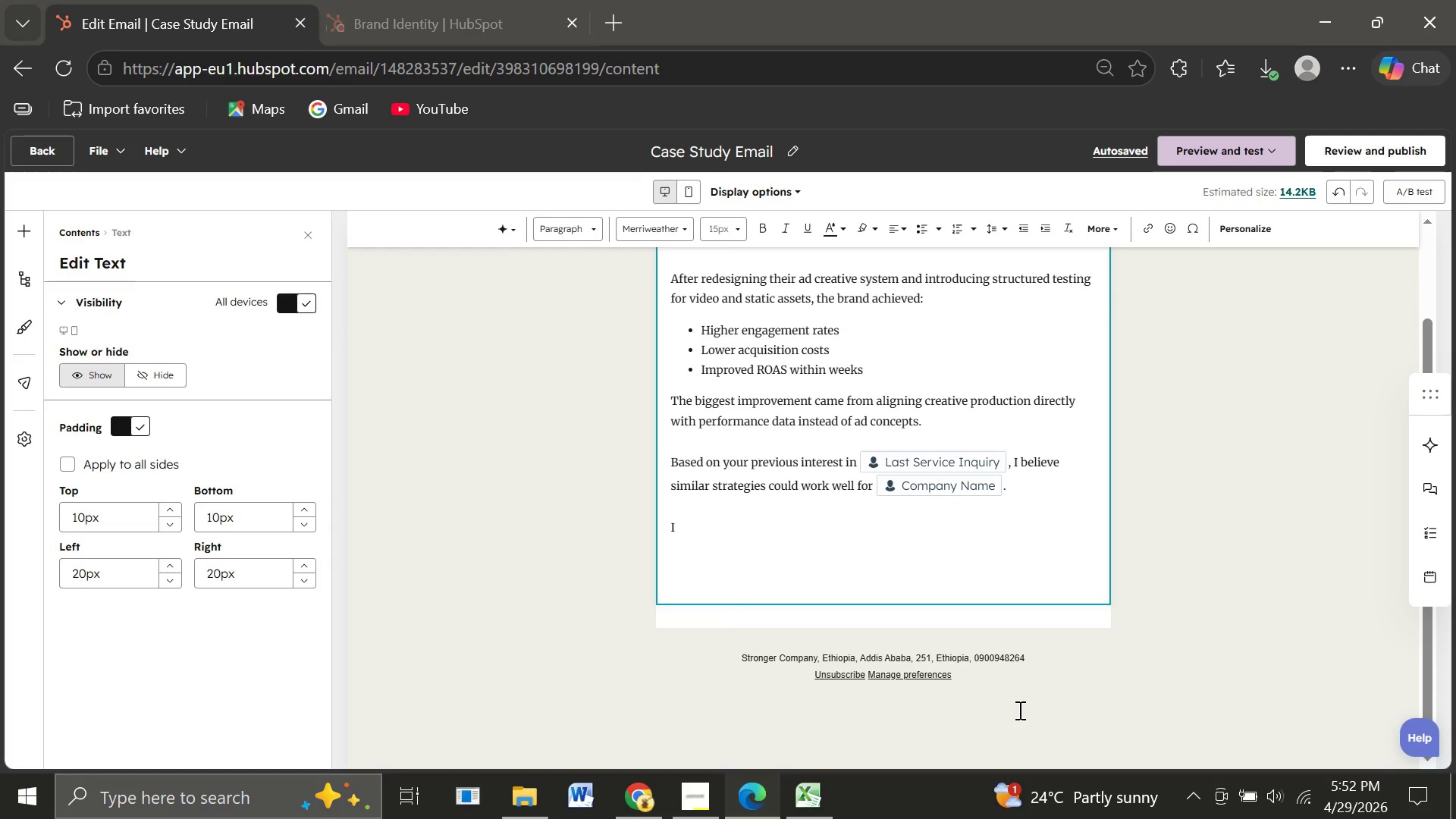 
wait(14.89)
 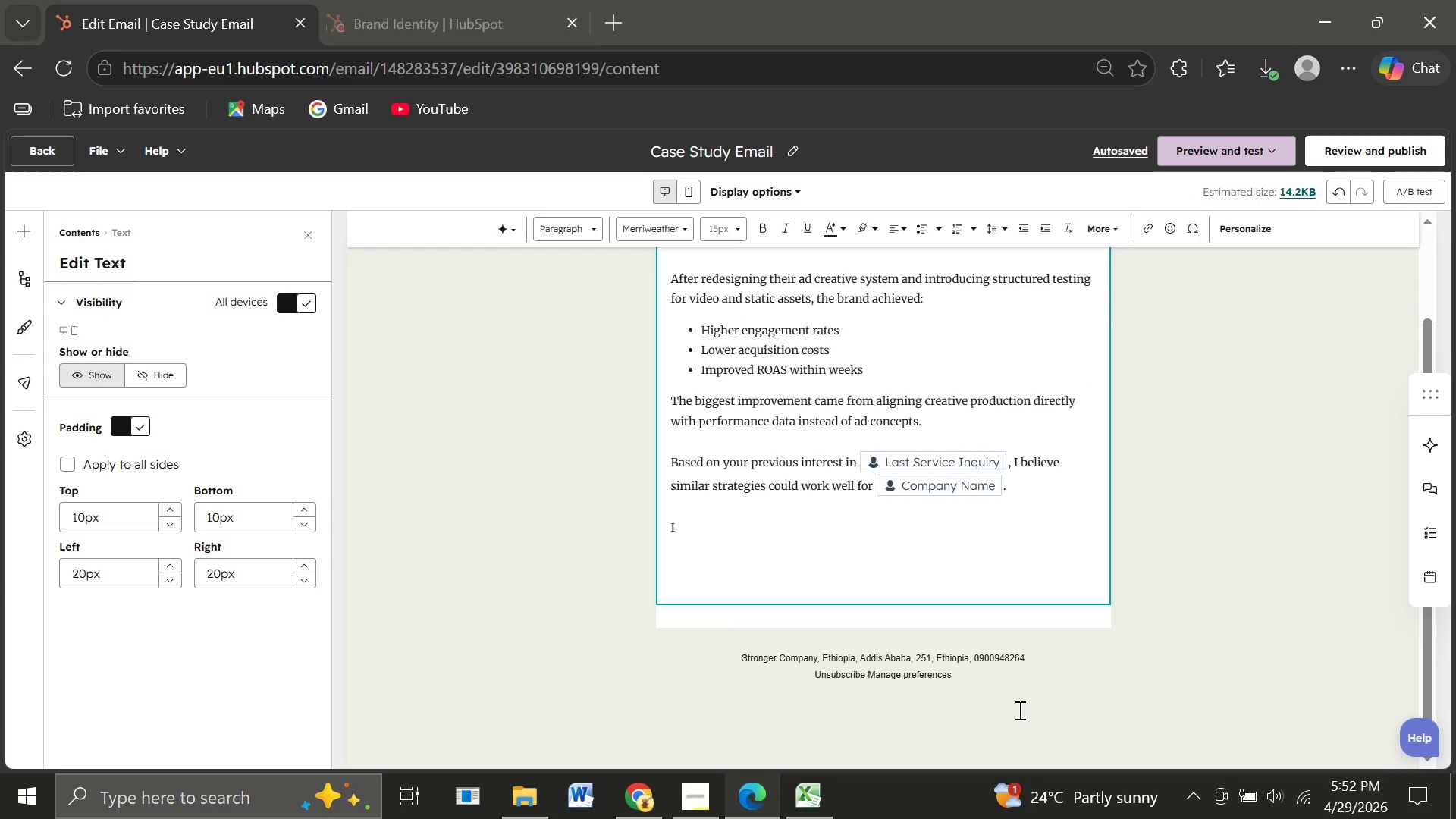 
type(f you'd like, we can schedule a short strategy session to discuss opportunities )
 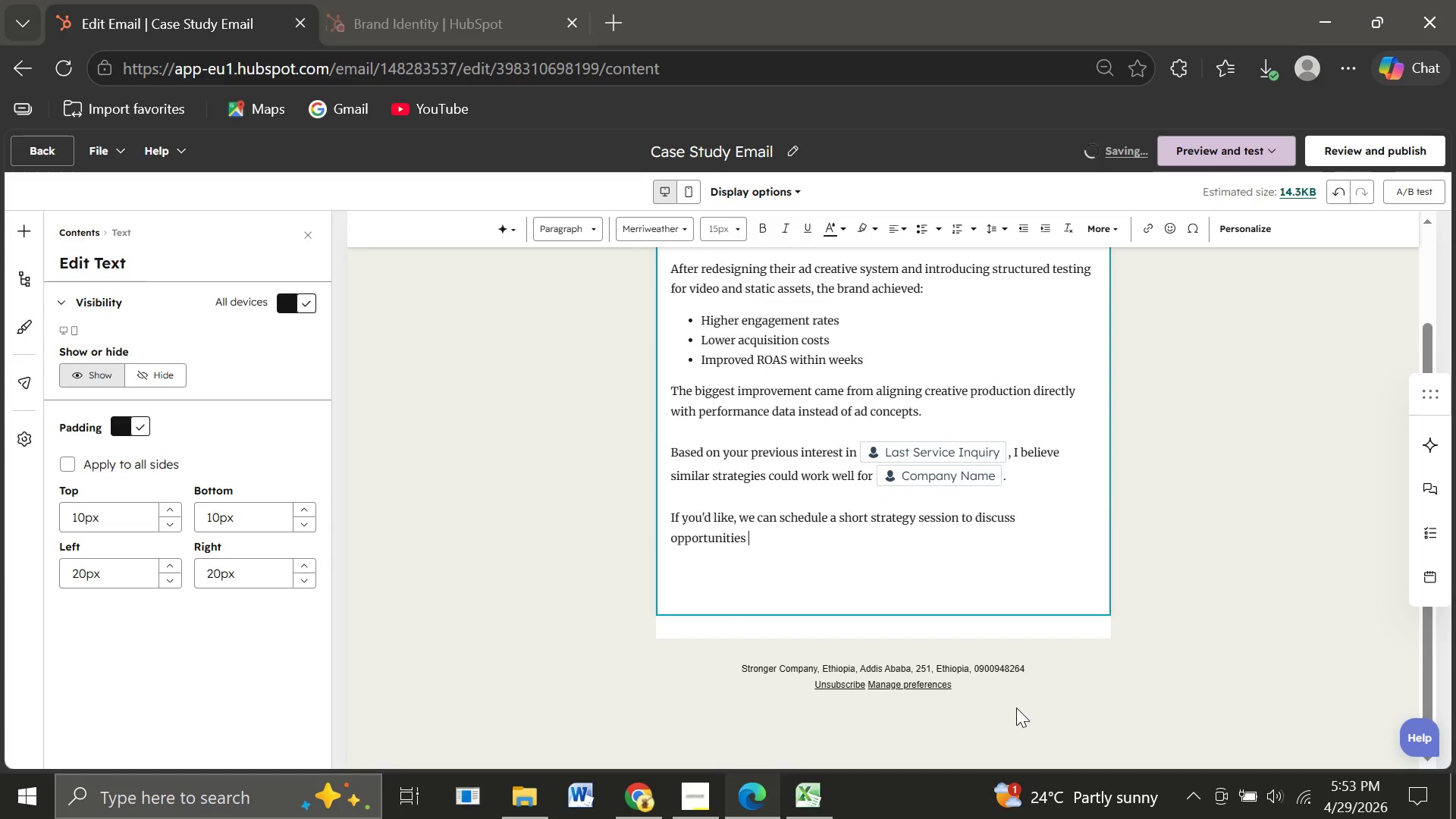 
type(specific to your brand.)
 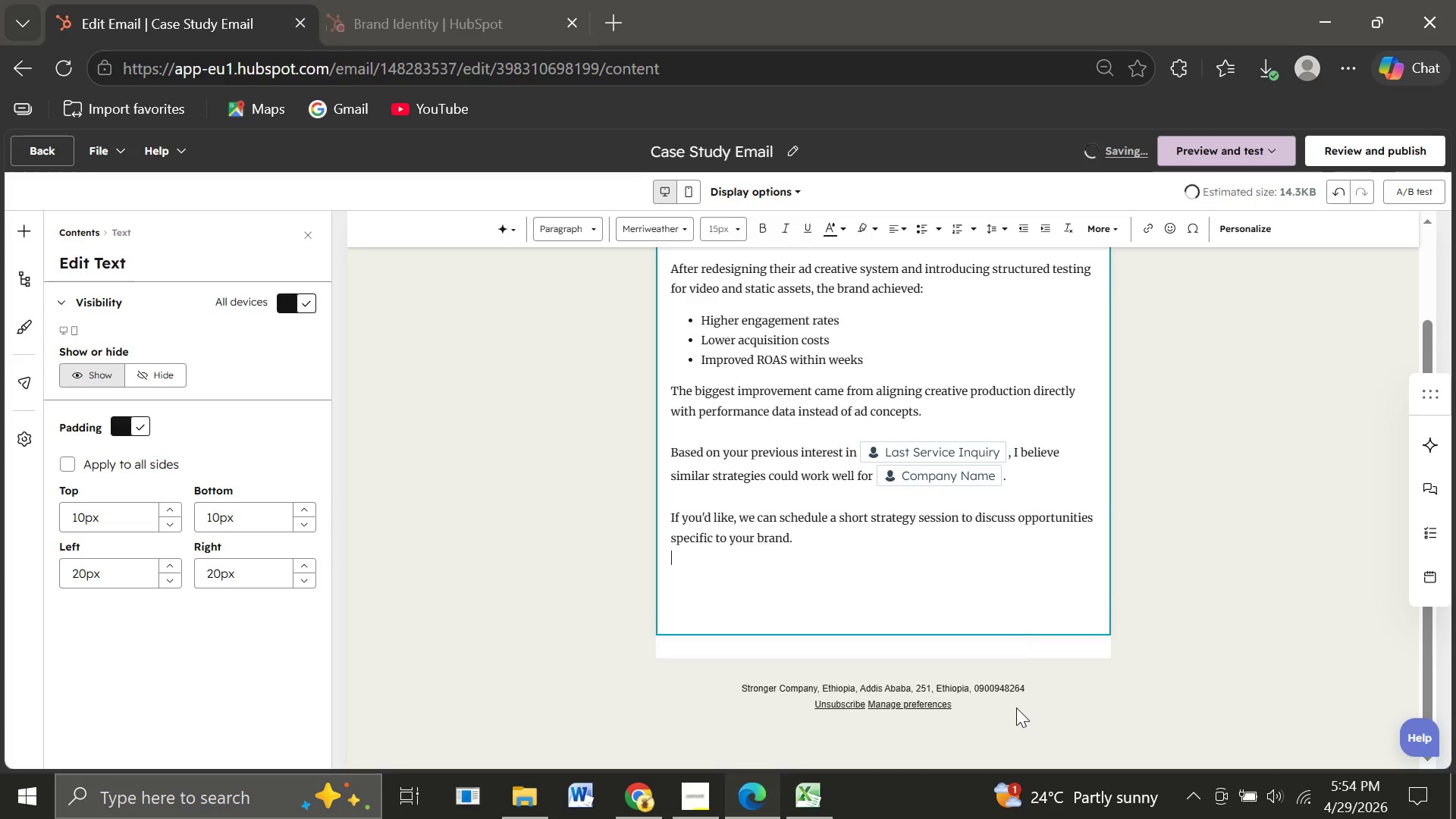 
key(Enter)
 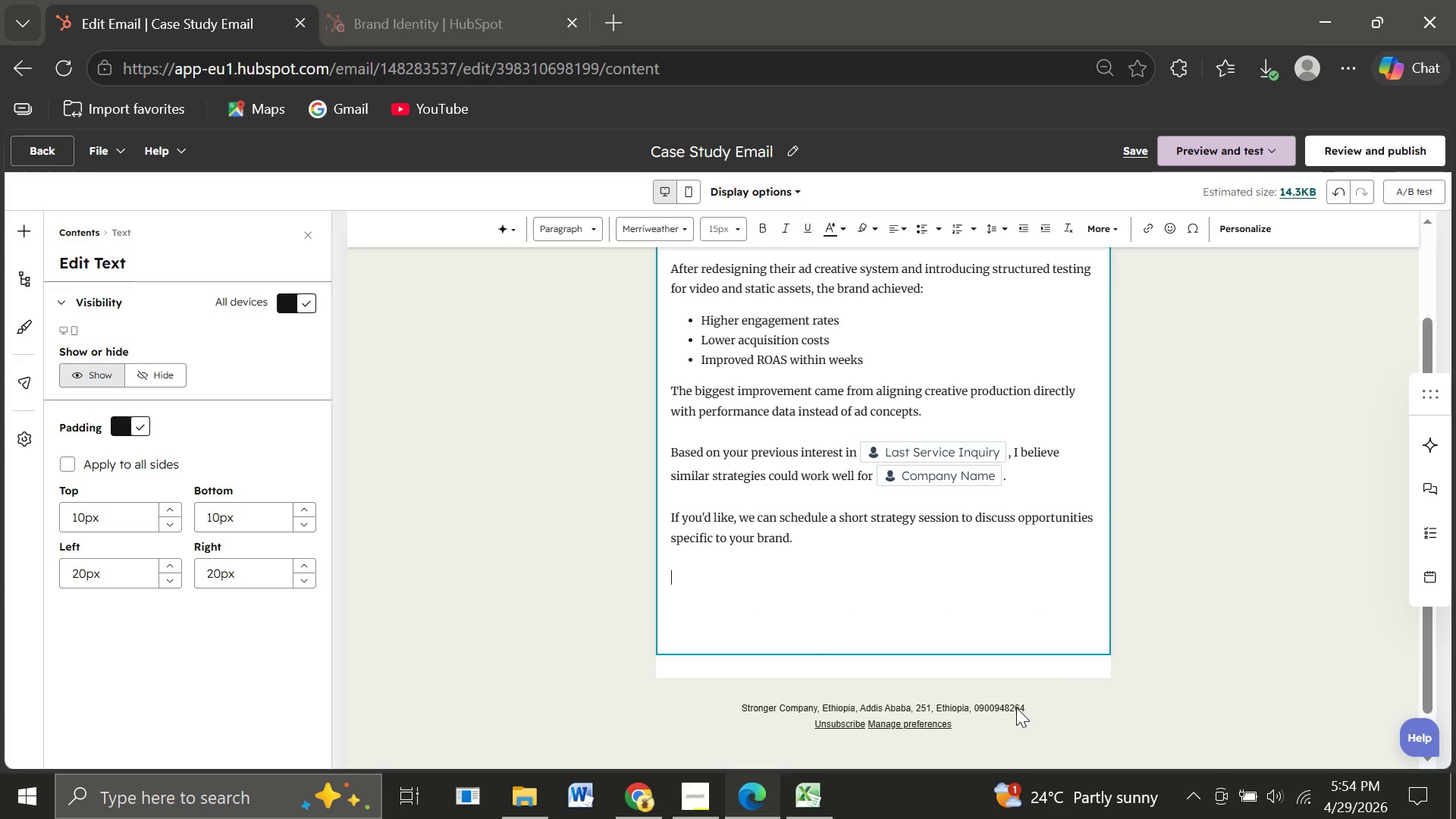 
key(Enter)
 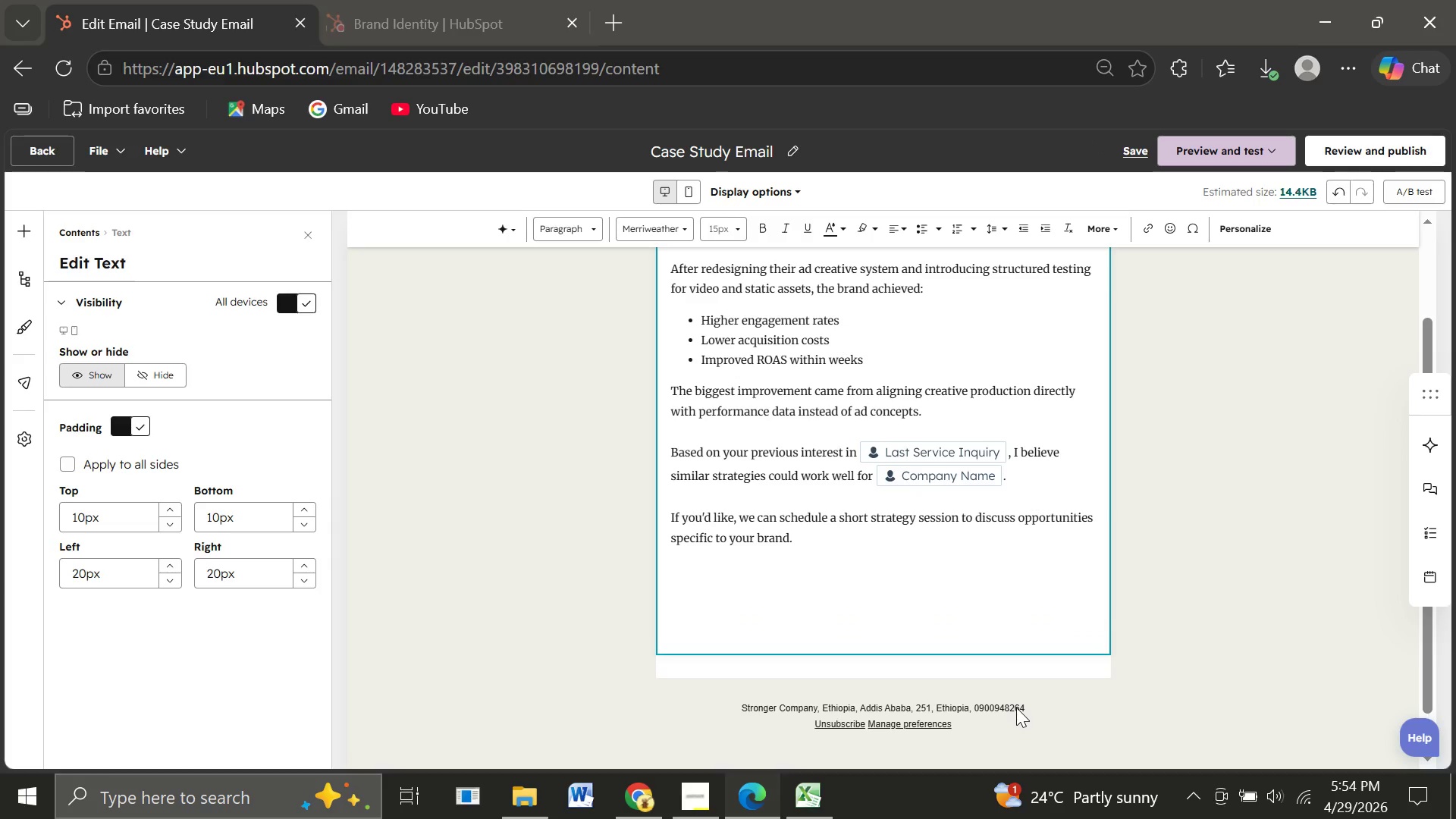 
type(Best,)
 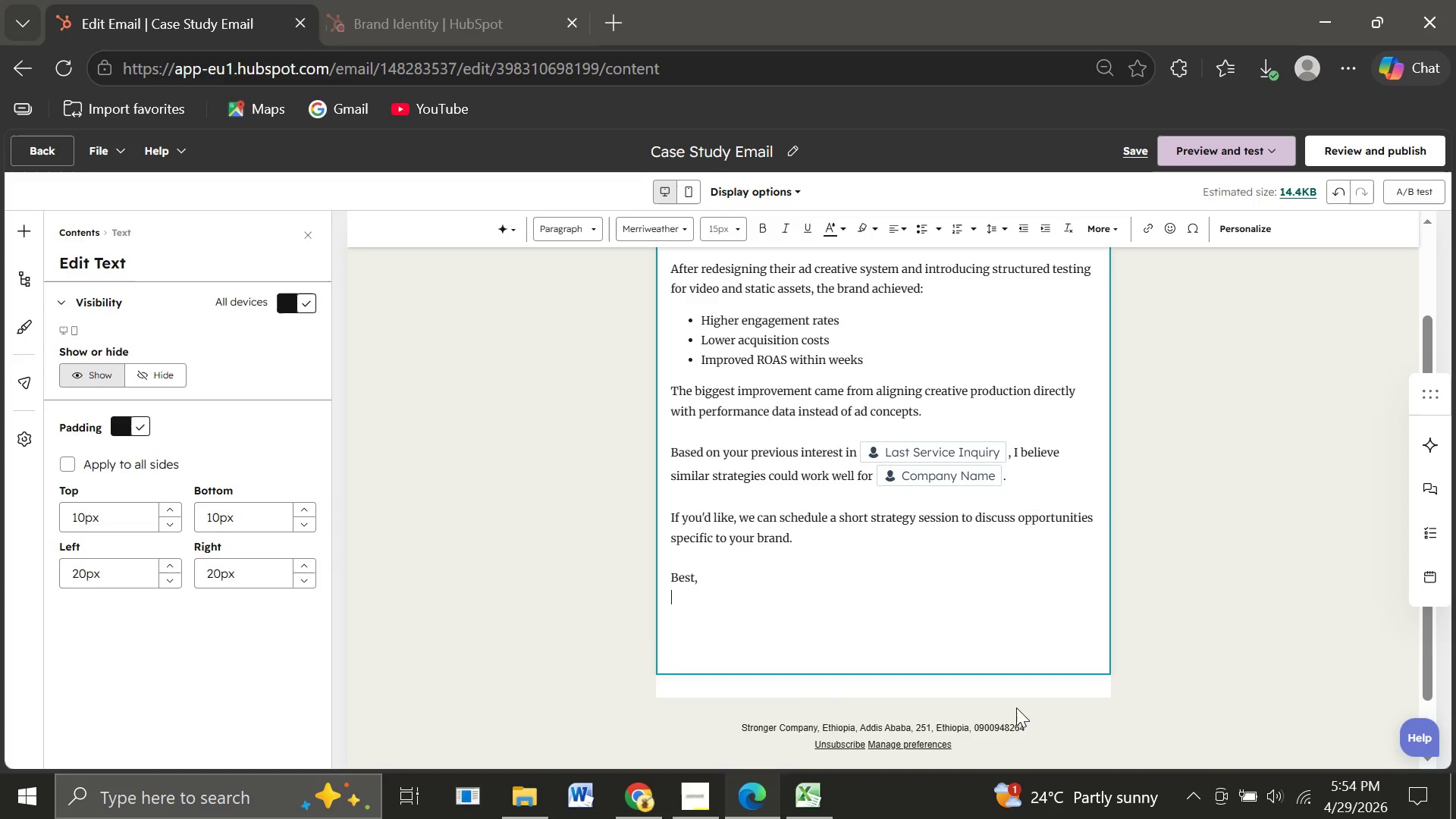 
key(Enter)
 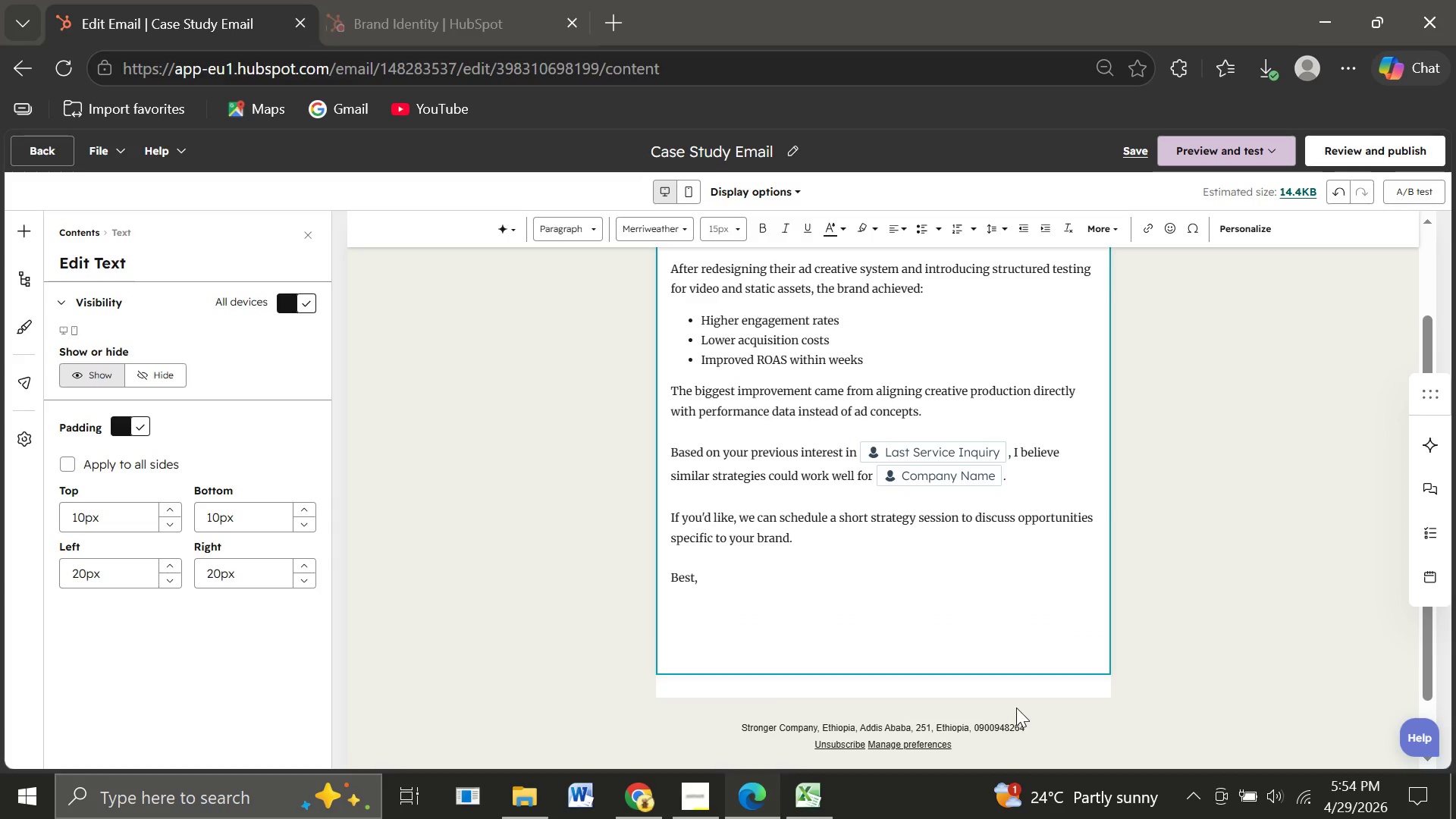 
type(Vanguard Velocity)
 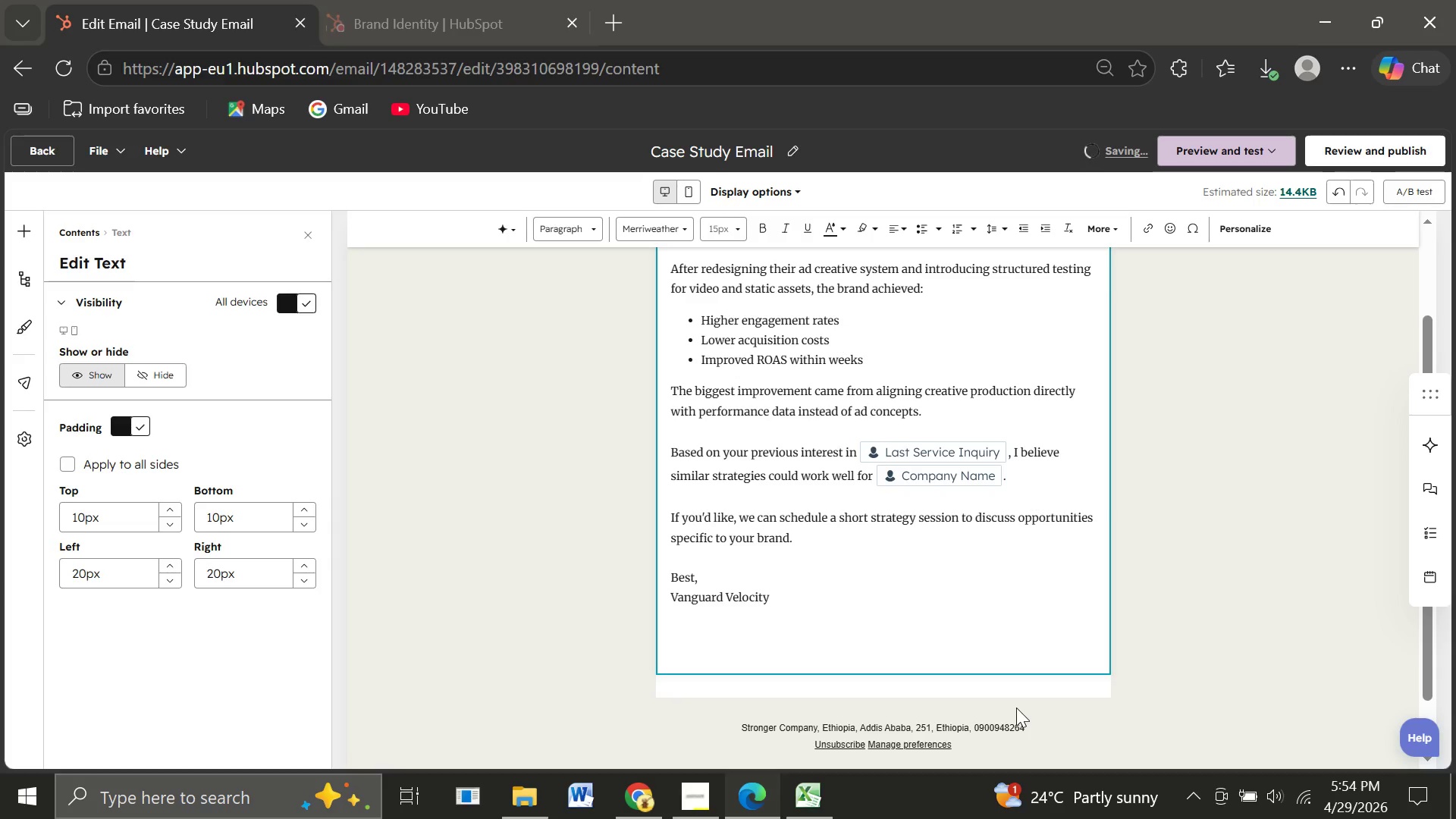 
left_click([700, 639])
 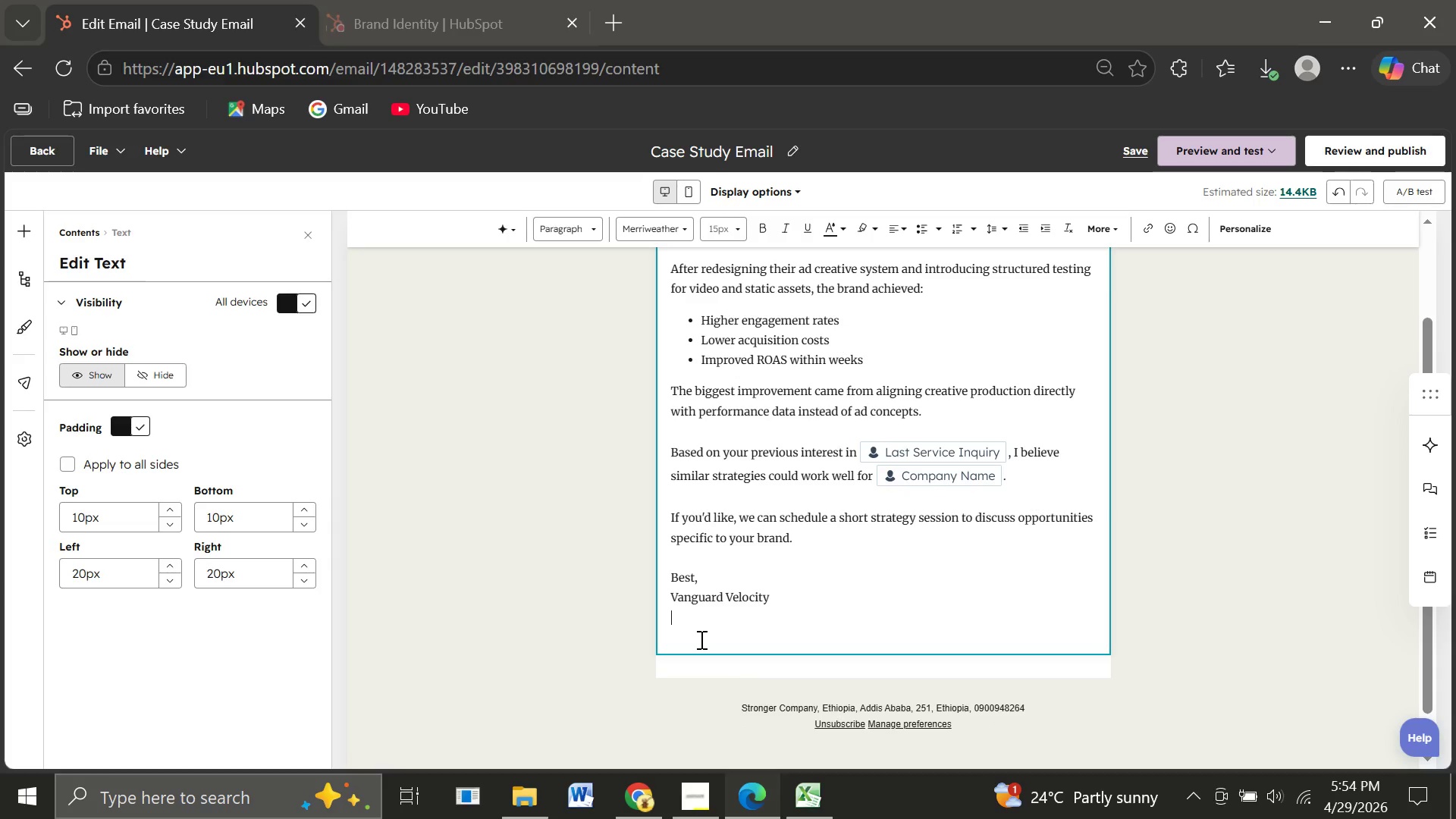 
key(Backspace)
 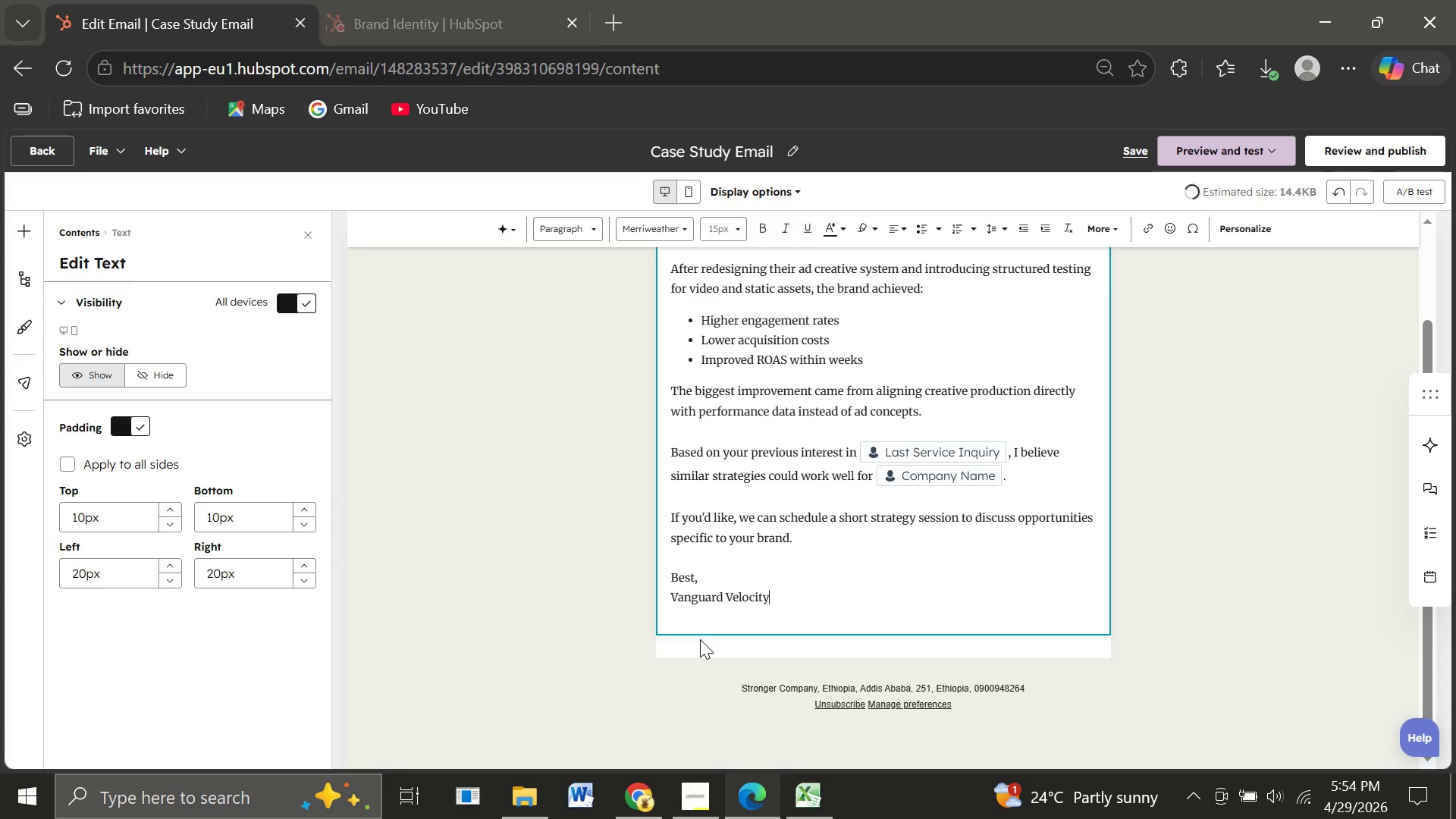 
key(Backspace)
 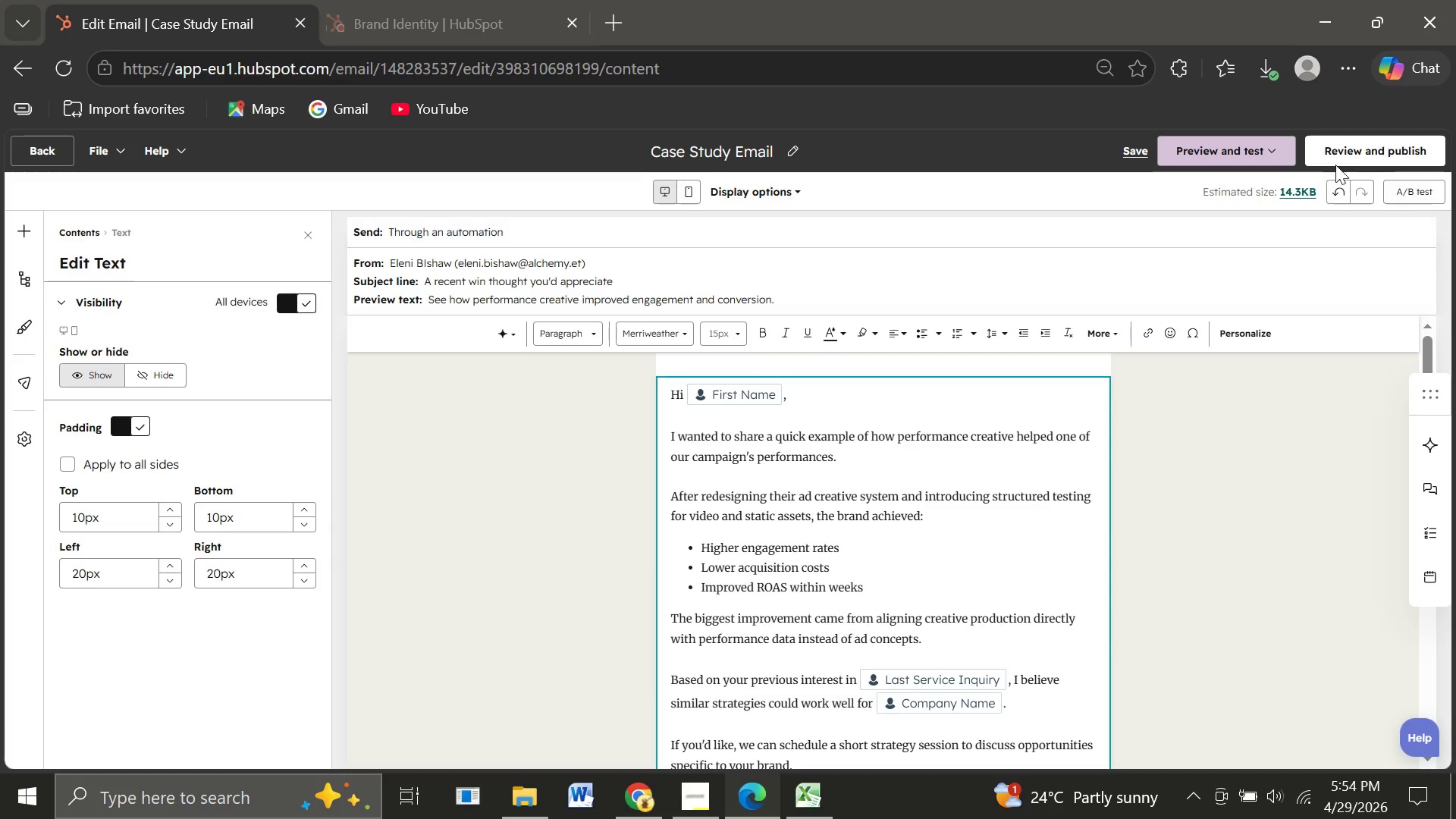 
left_click([1361, 152])
 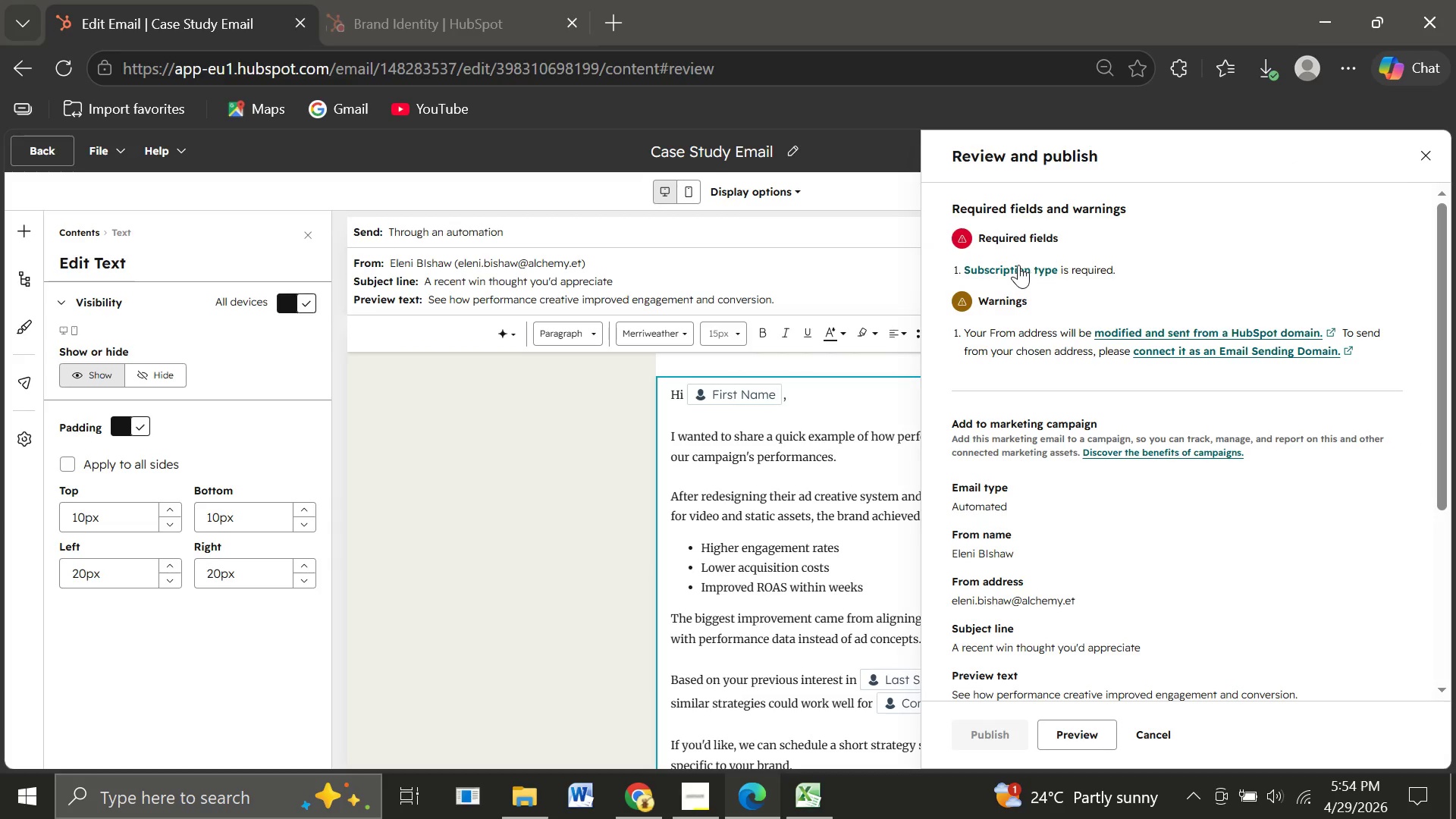 
left_click([1017, 265])
 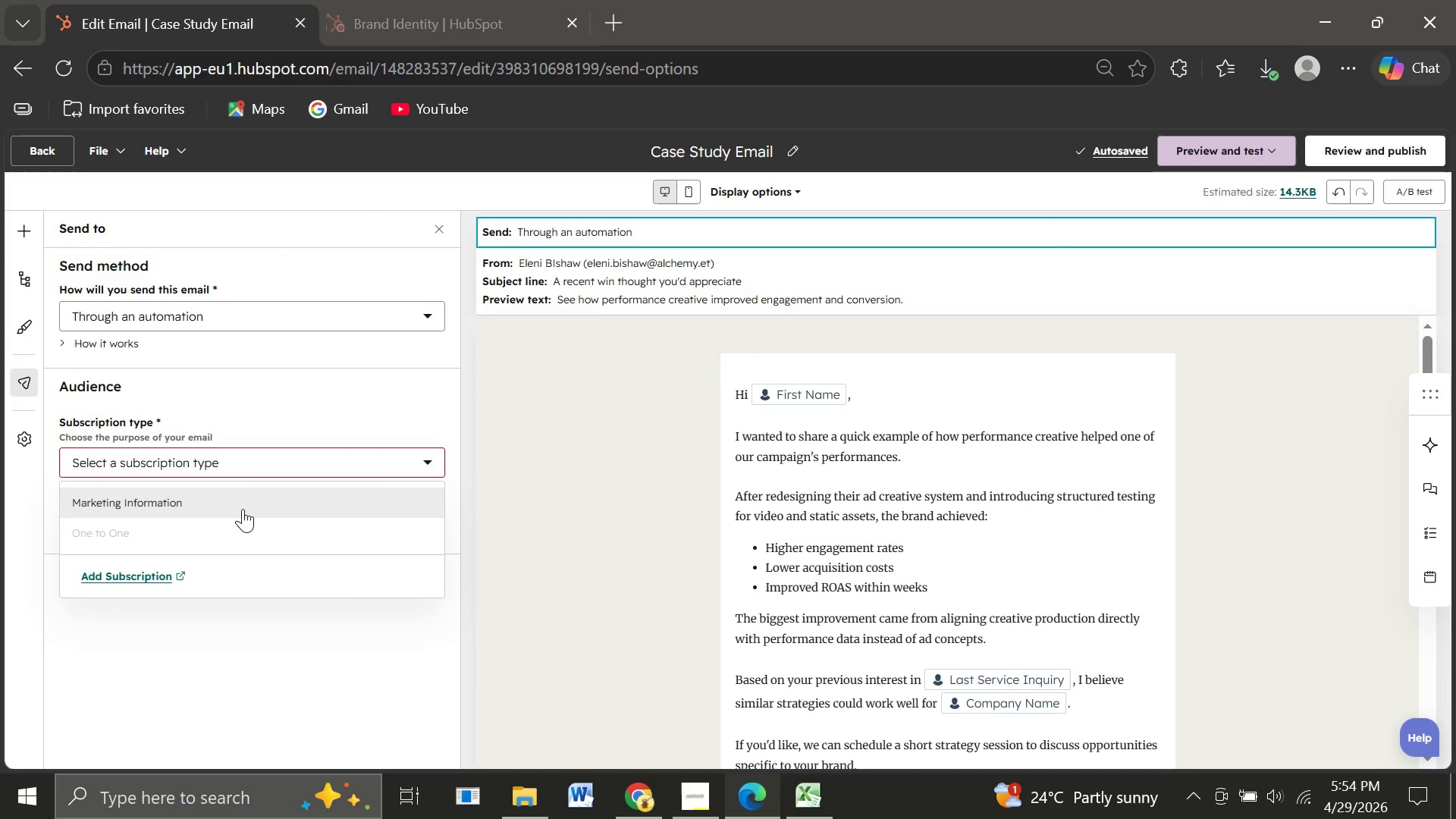 
left_click([243, 509])
 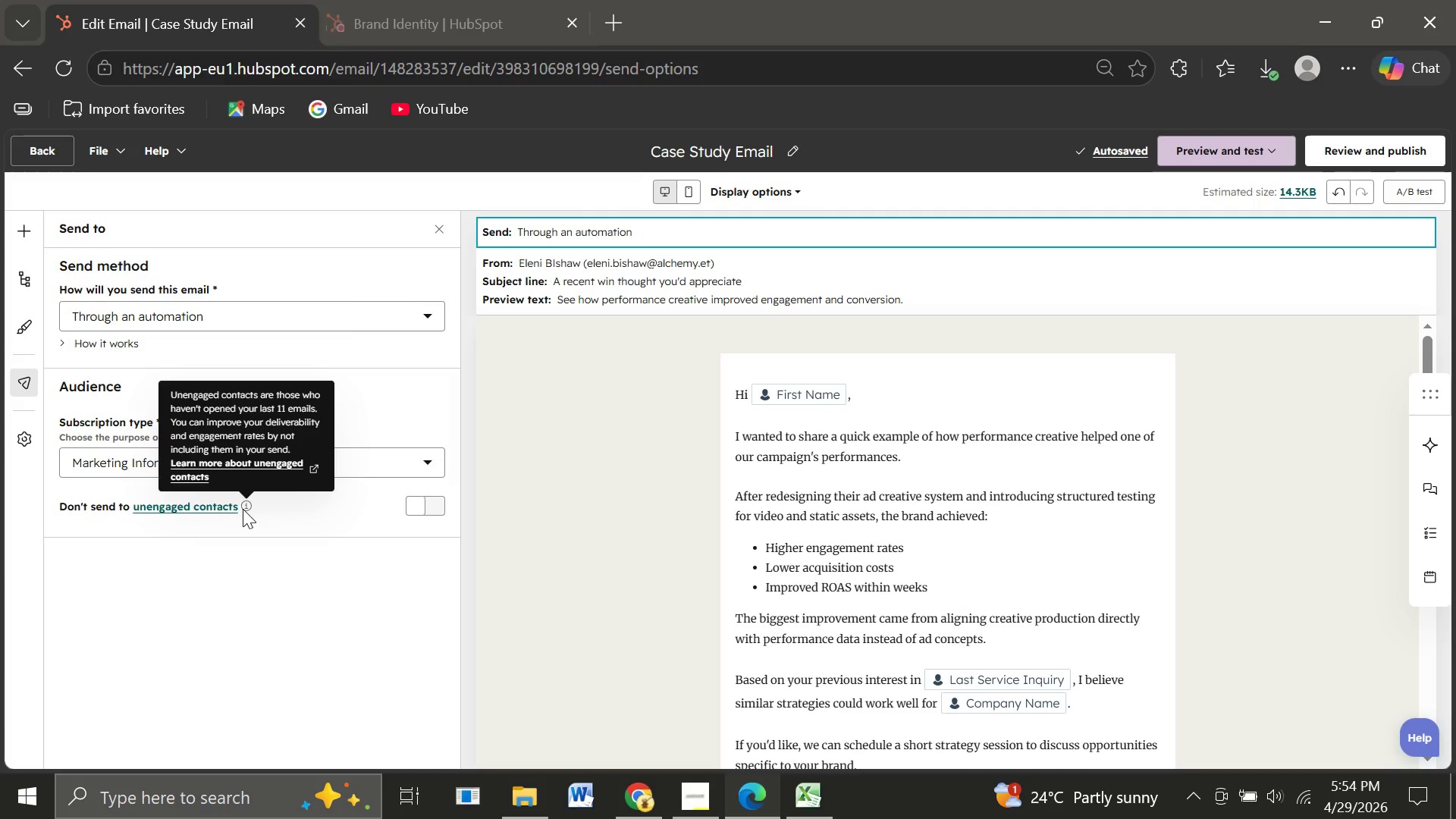 
wait(5.09)
 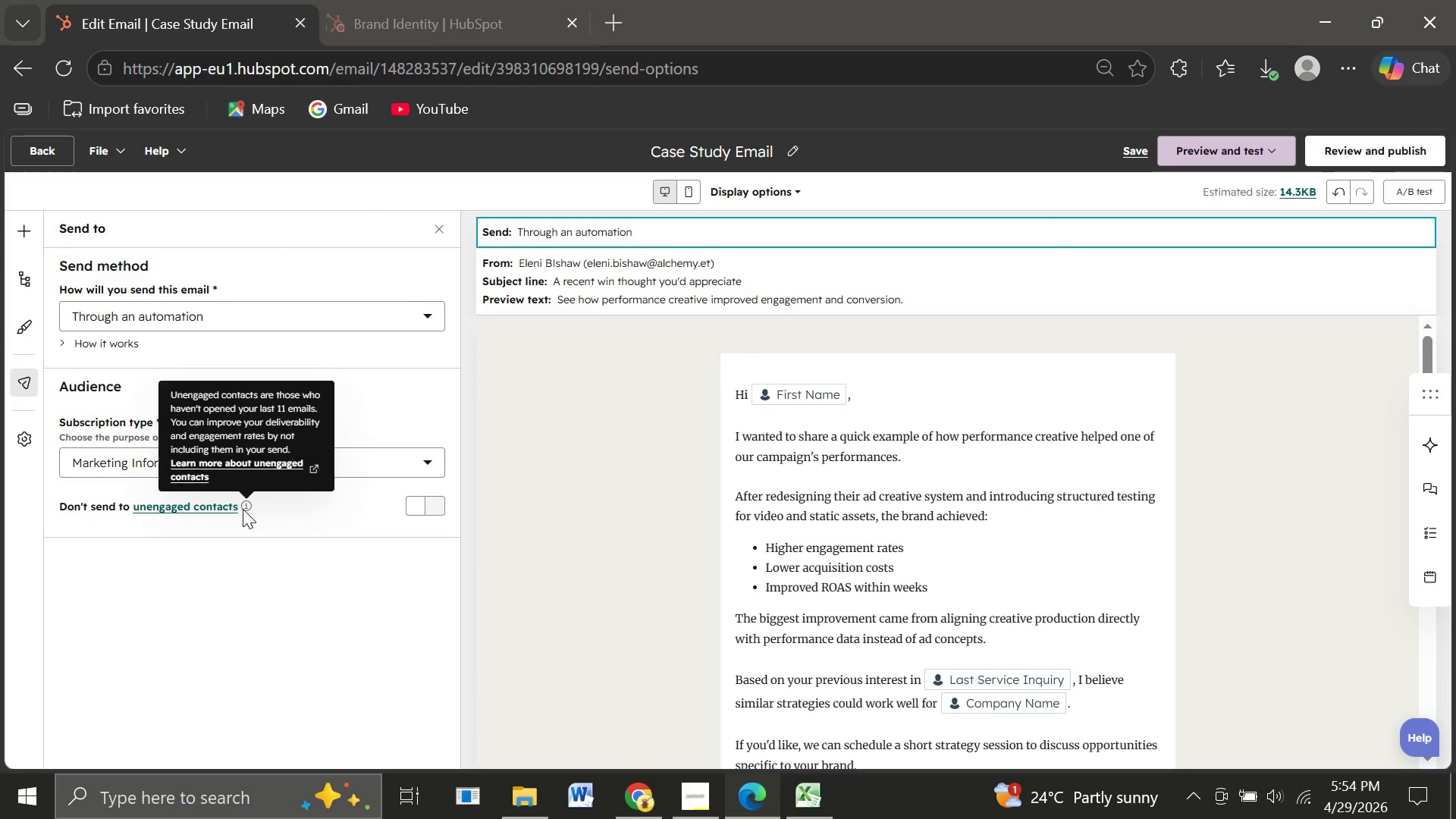 
left_click([866, 421])
 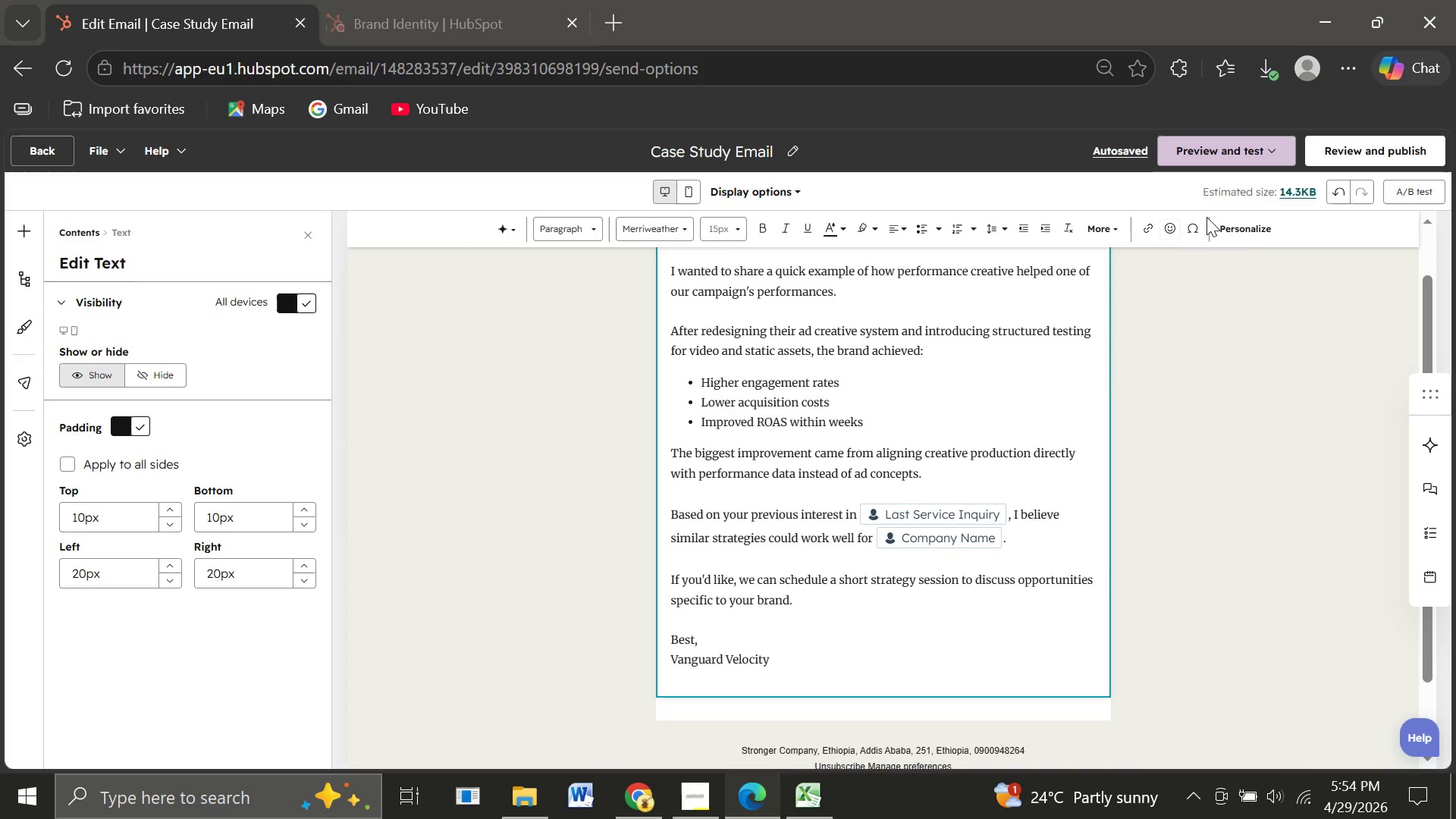 
wait(6.19)
 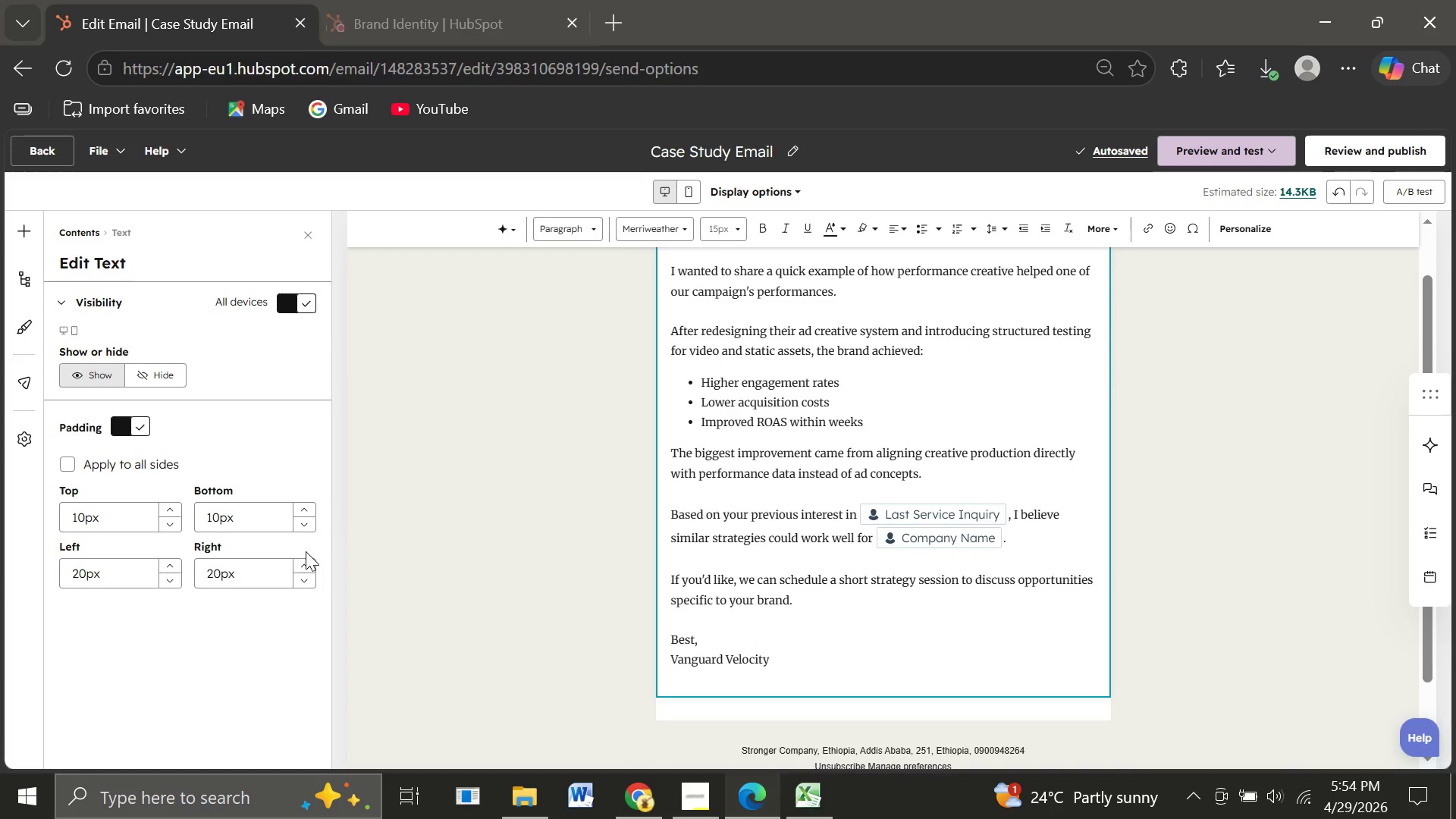 
left_click([1362, 144])
 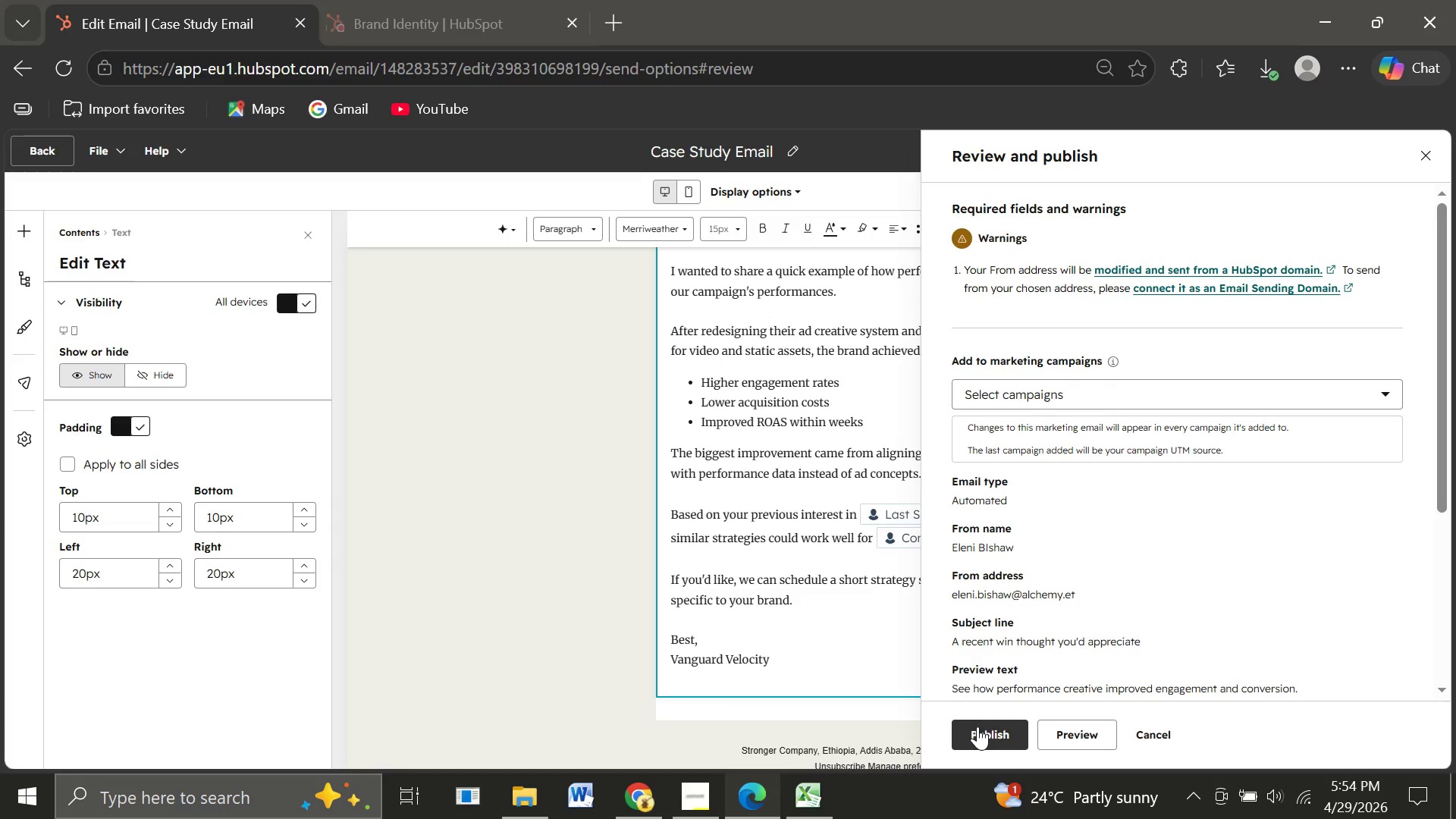 
left_click([977, 726])
 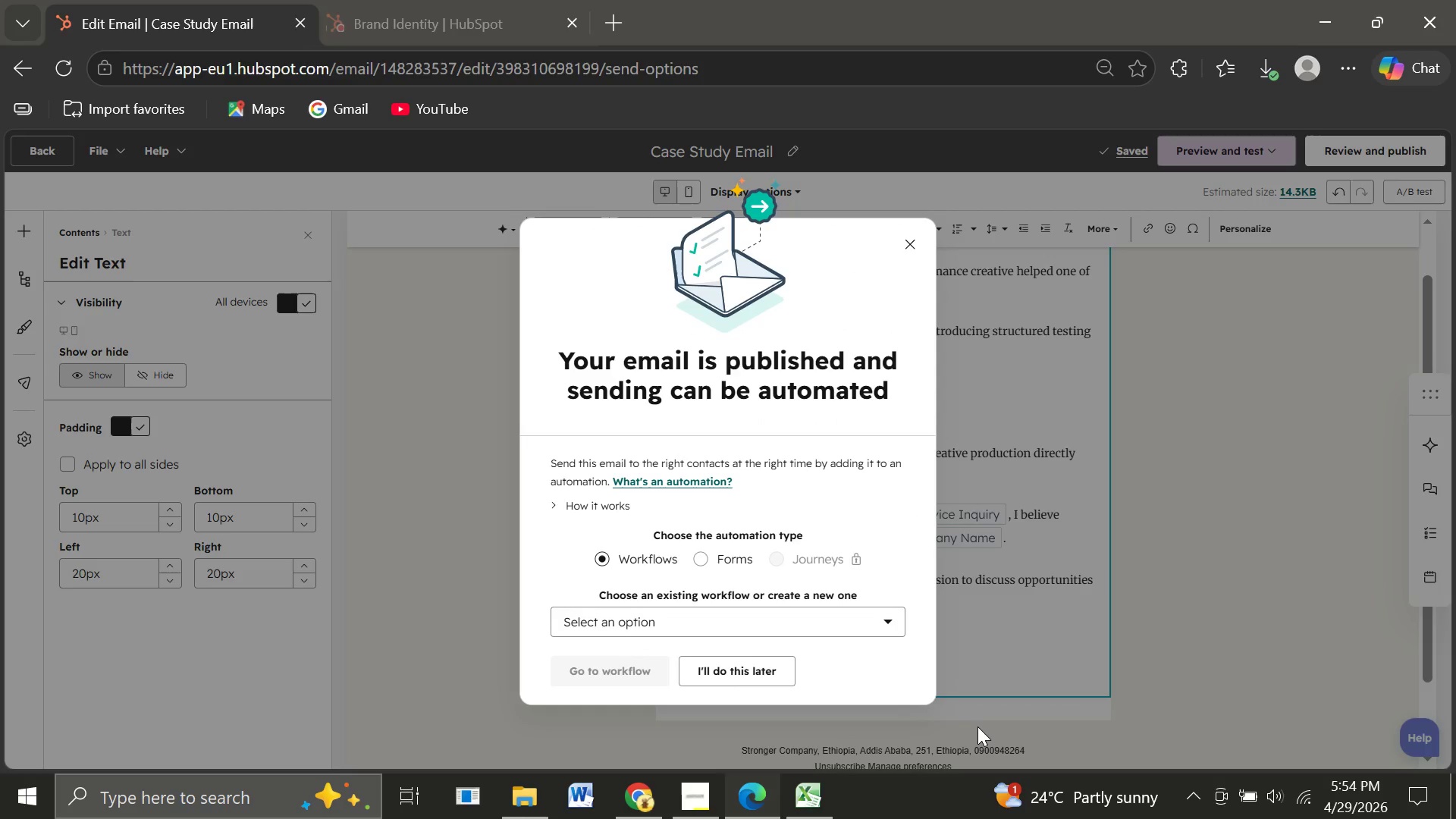 
wait(12.06)
 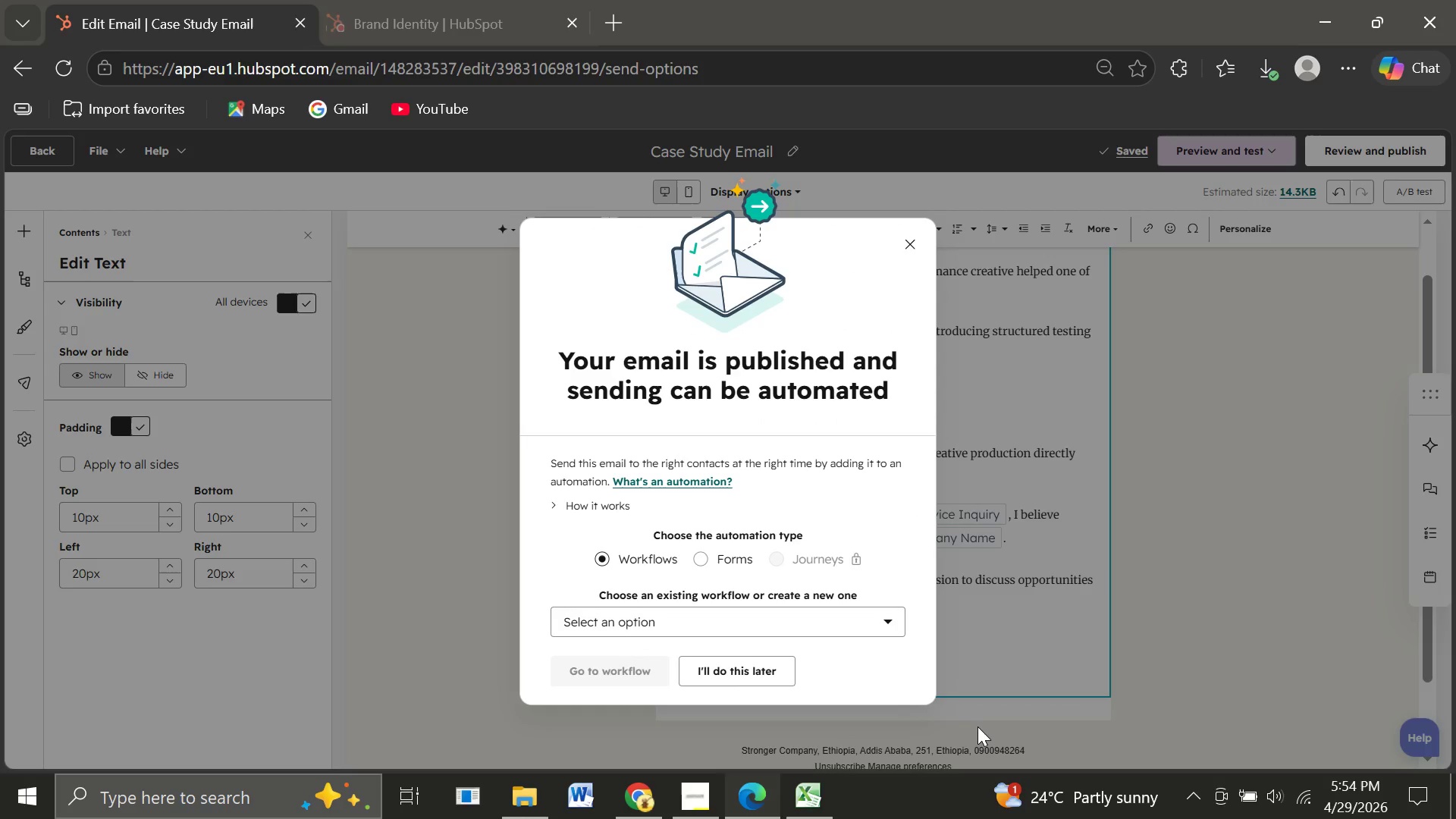 
left_click([721, 667])
 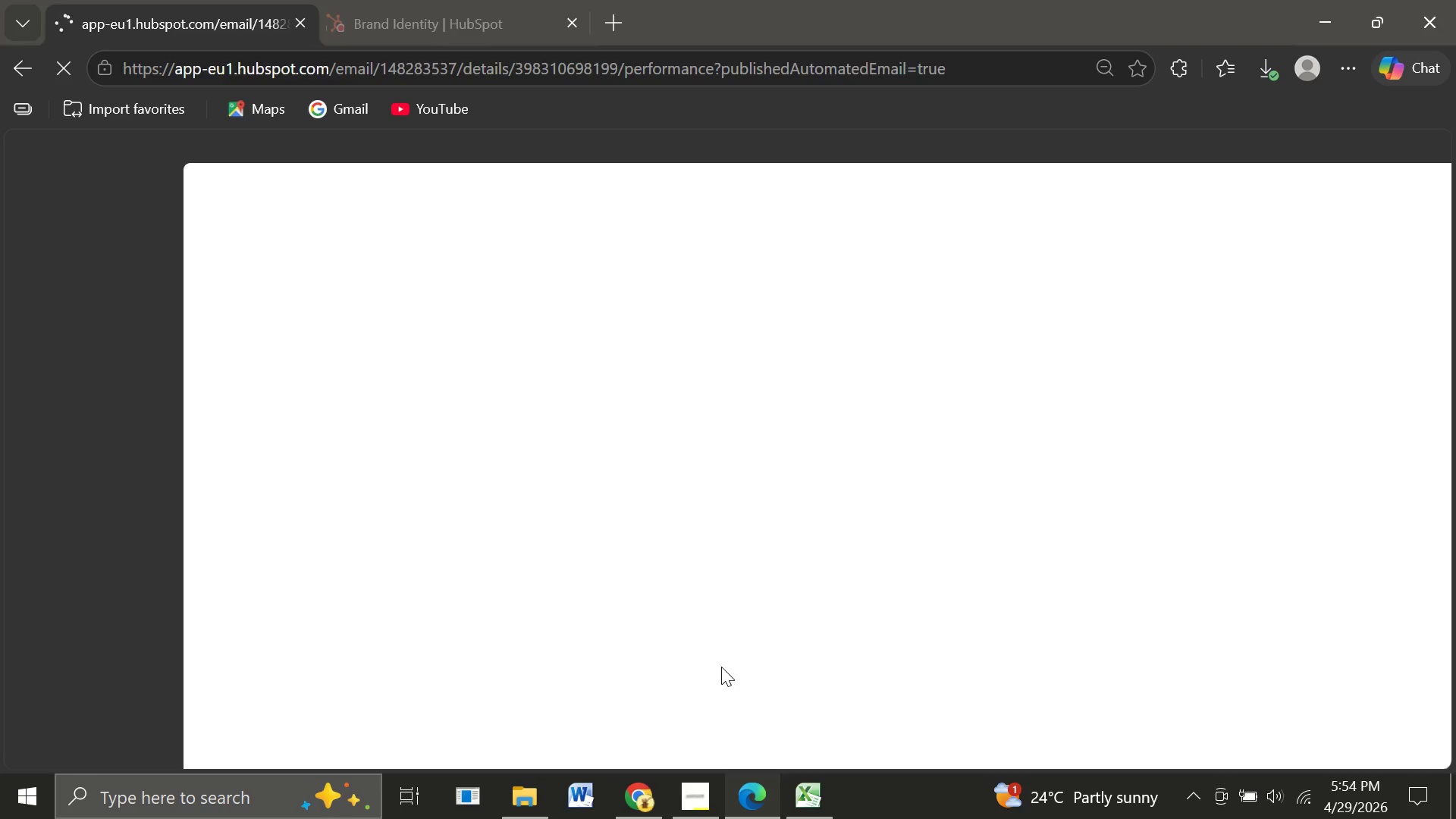 
mouse_move([442, 436])
 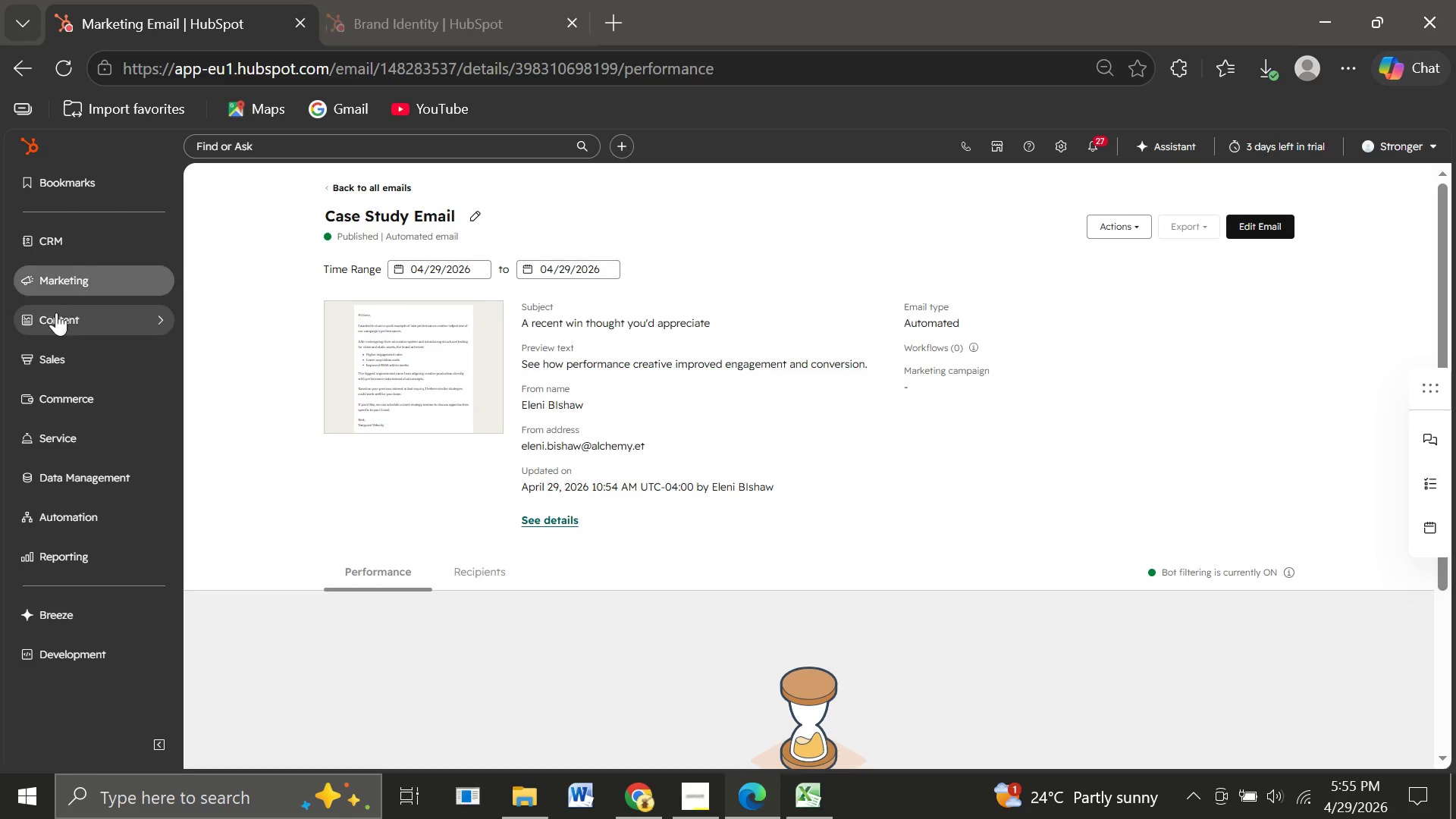 
wait(5.8)
 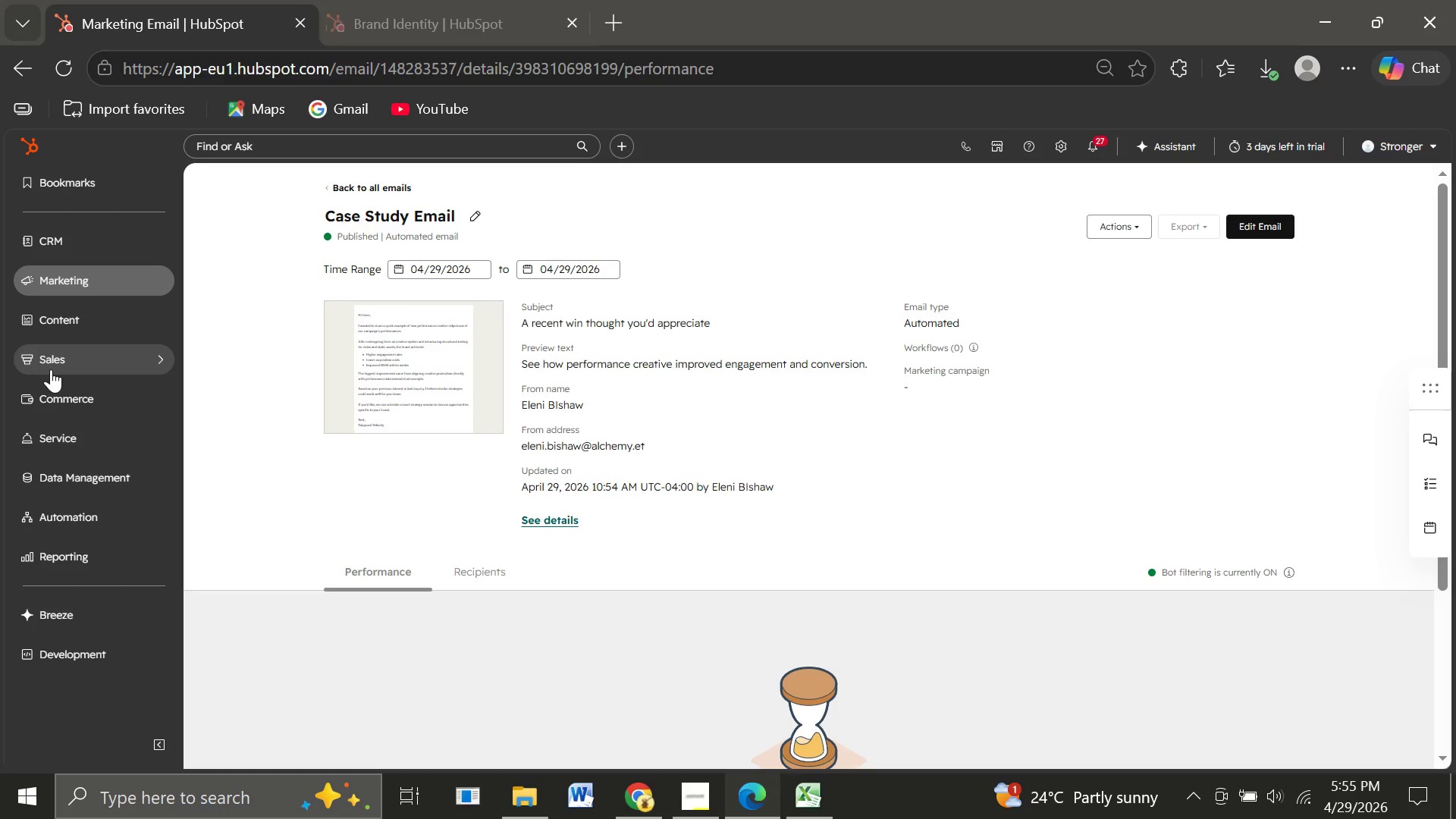 
left_click([68, 510])
 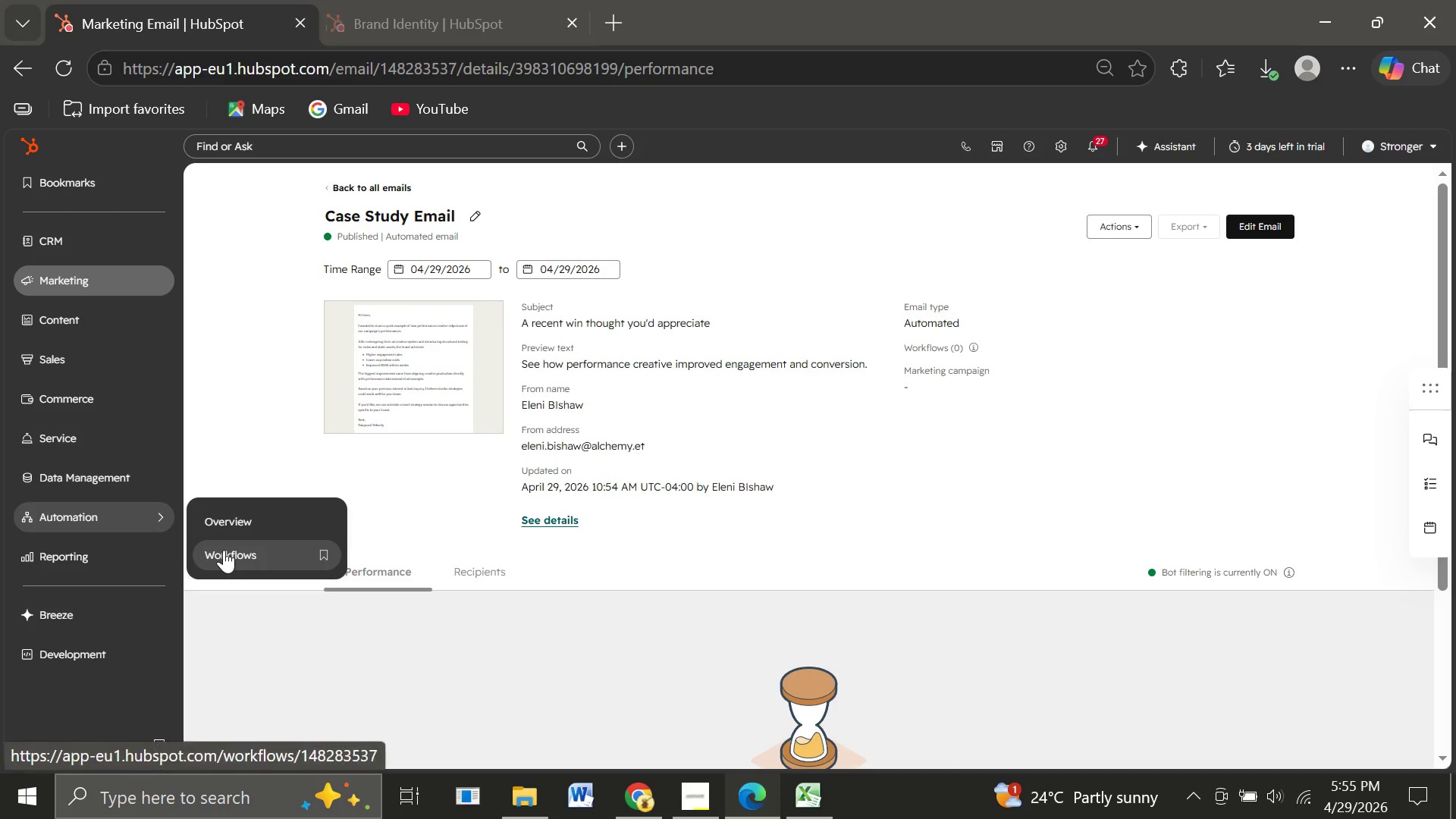 
left_click([224, 550])
 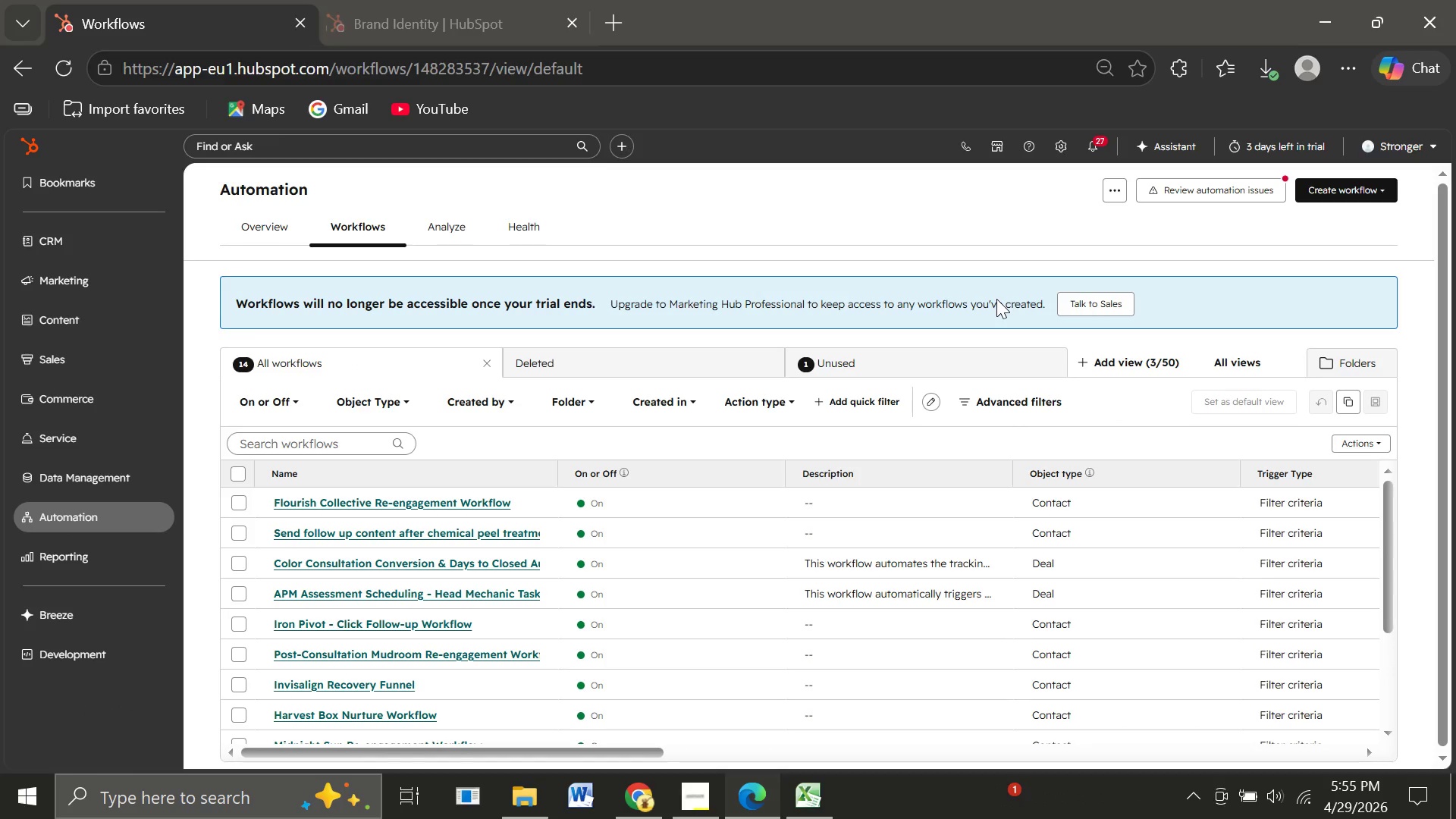 
wait(16.17)
 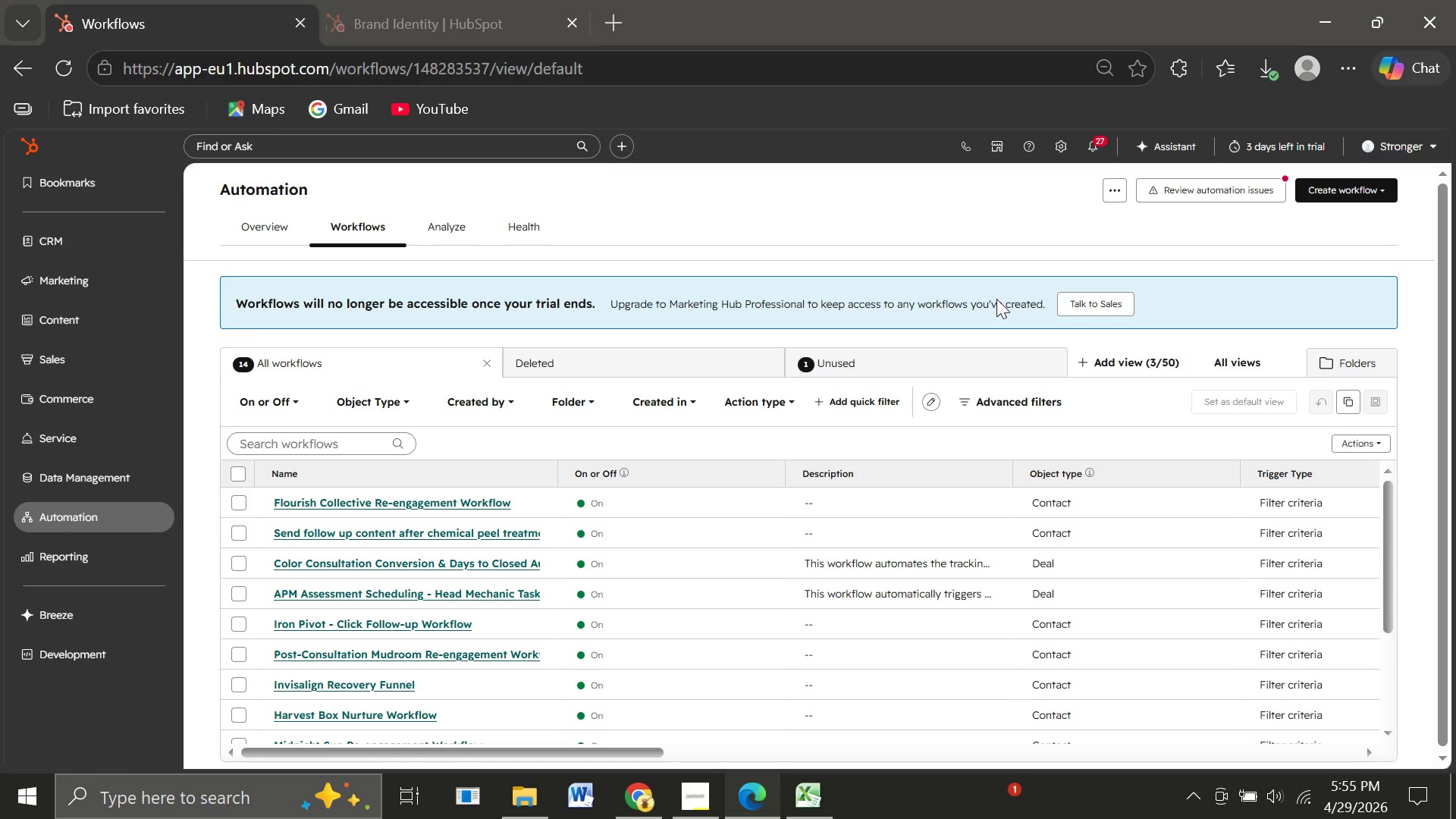 
left_click([1328, 191])
 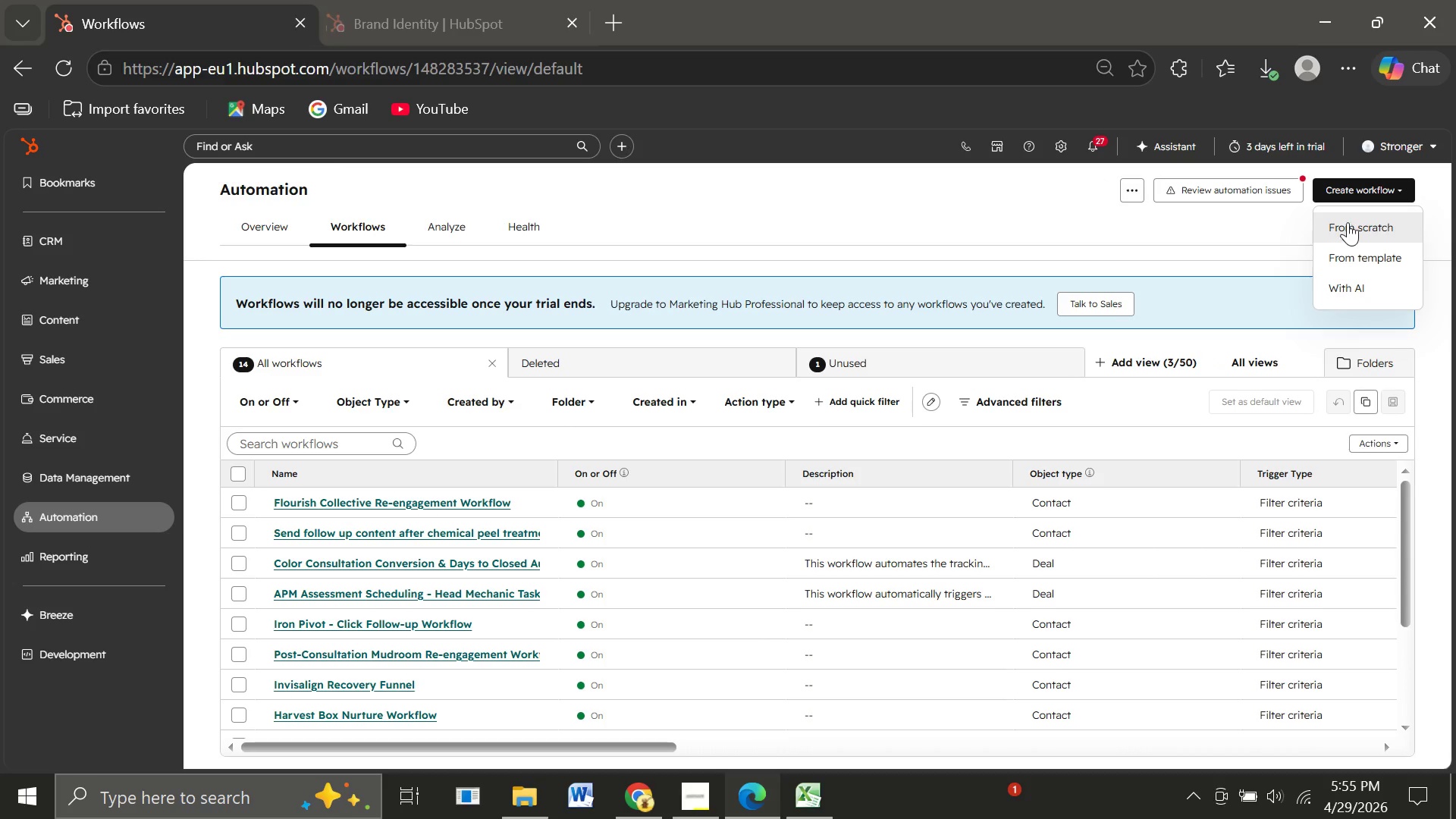 
left_click([1348, 222])
 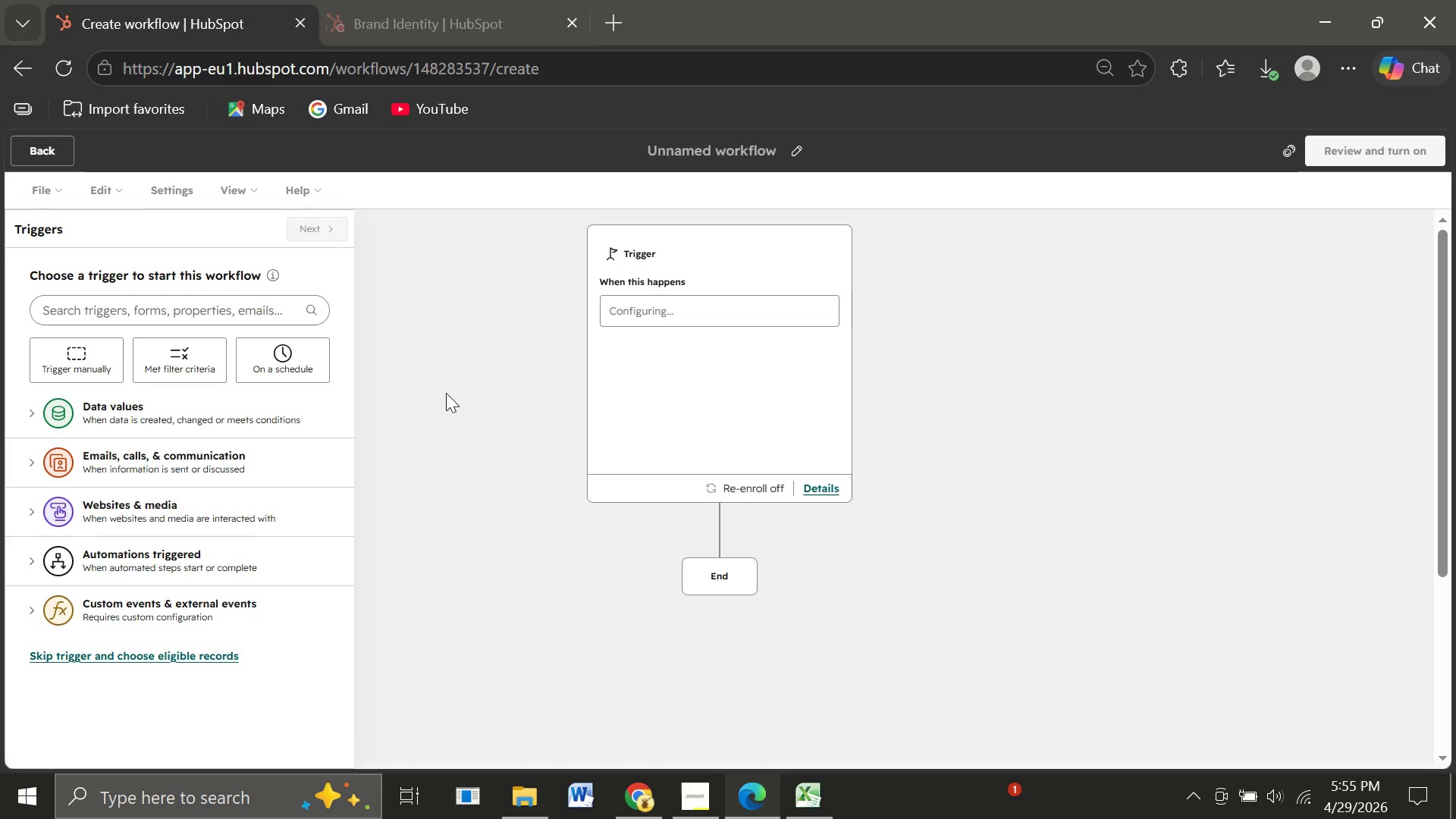 
wait(9.94)
 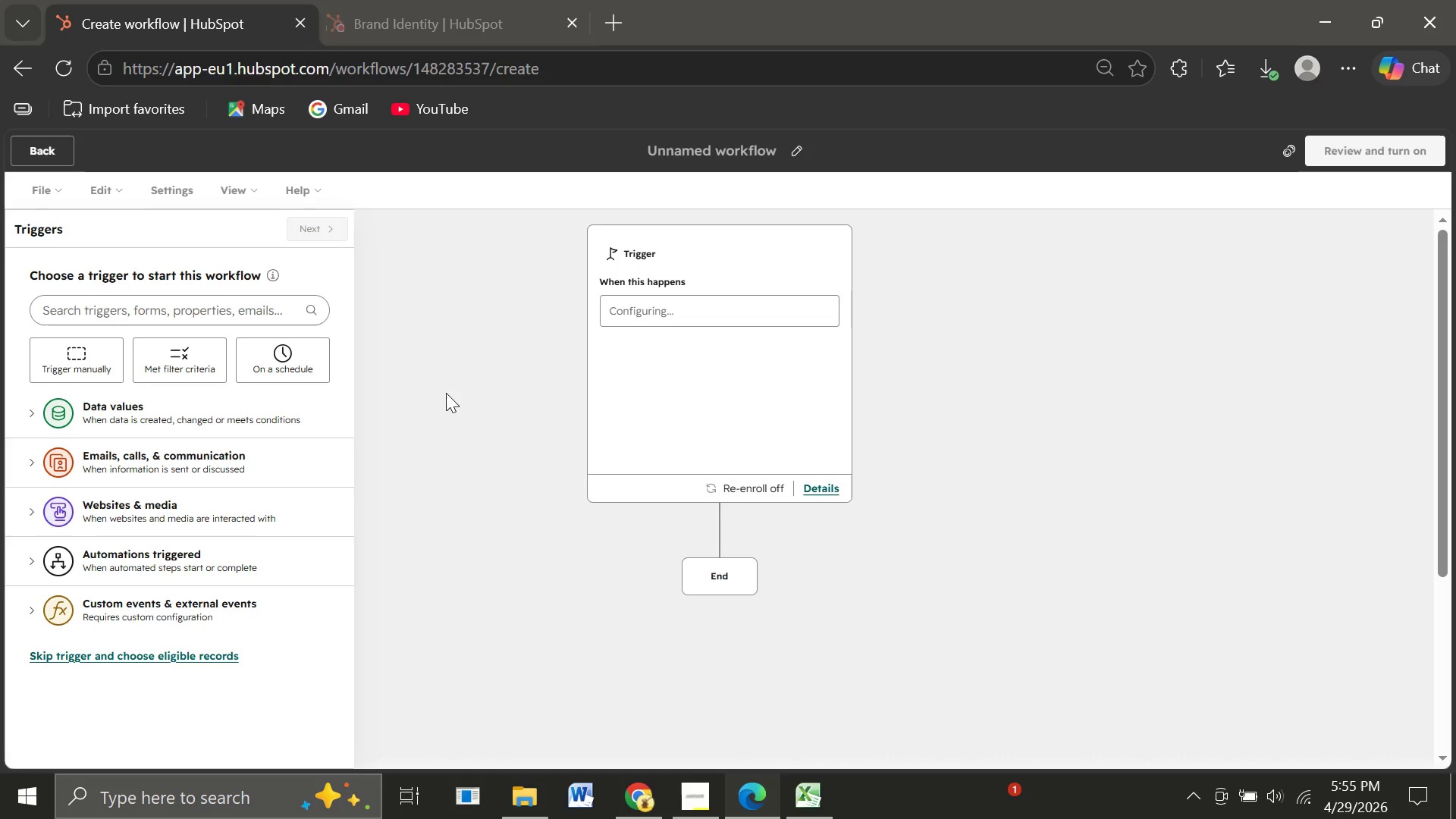 
left_click([795, 146])
 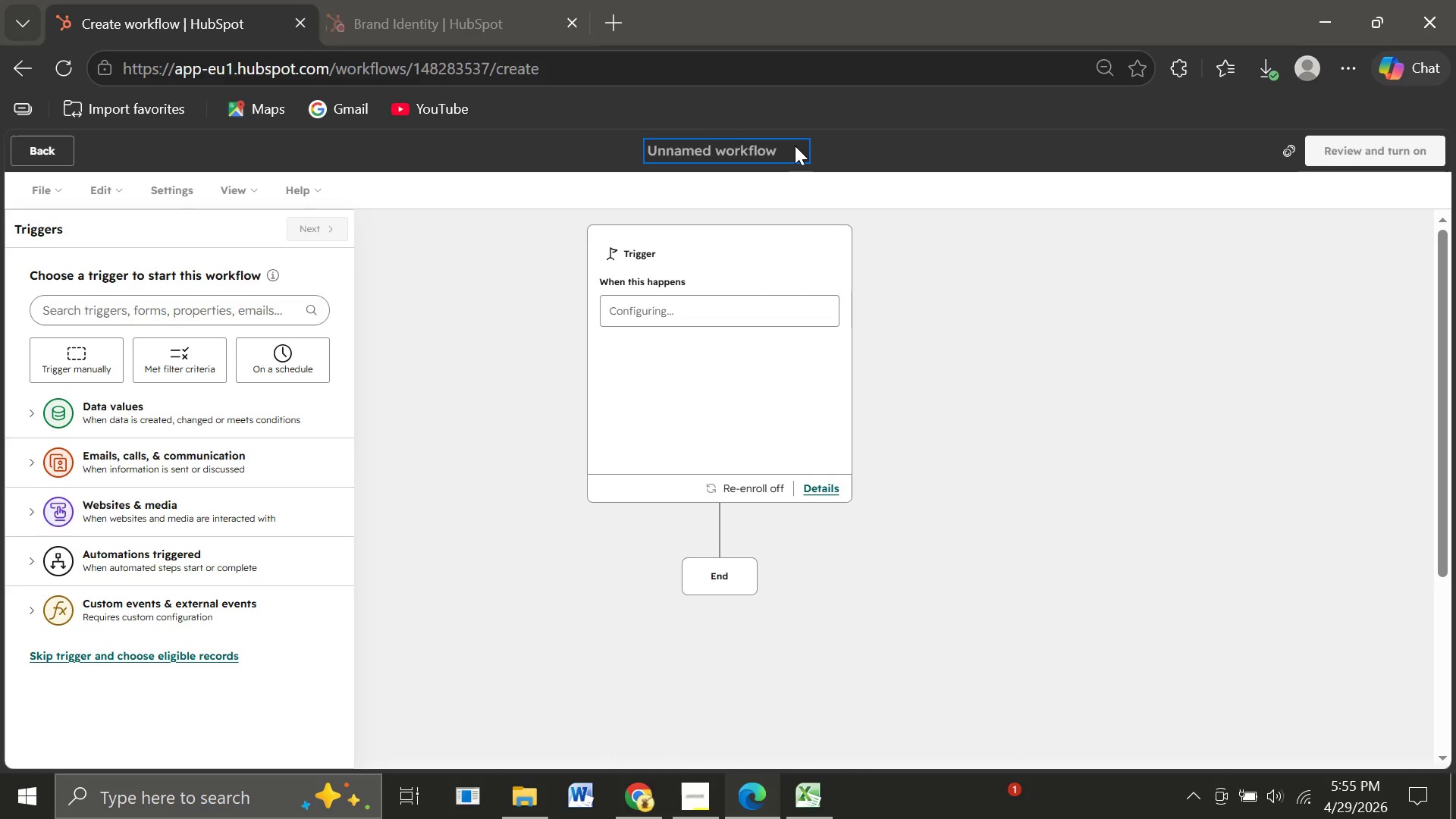 
type(Performance )
 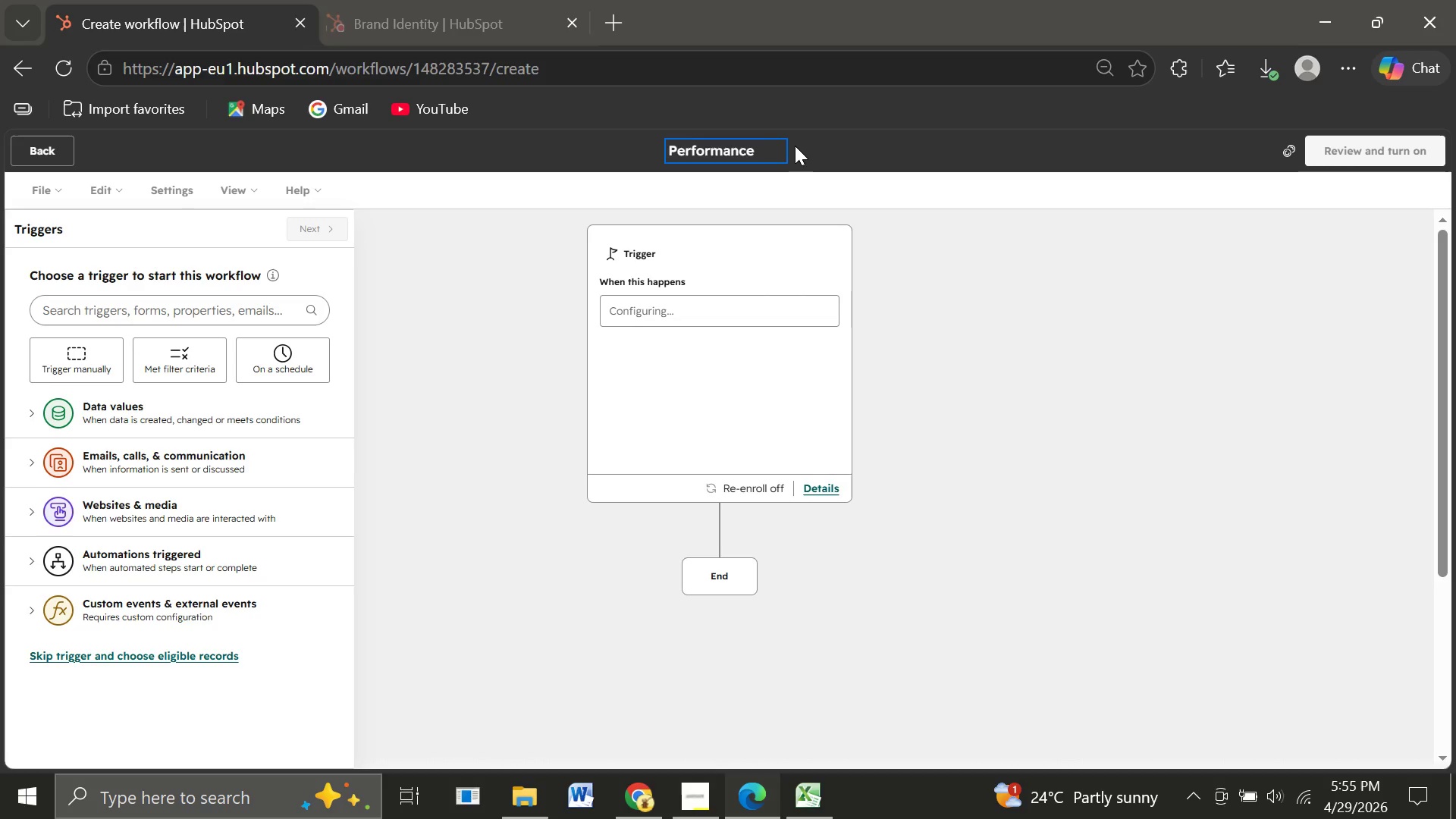 
type(Creative Re-Engagement Workflow)
 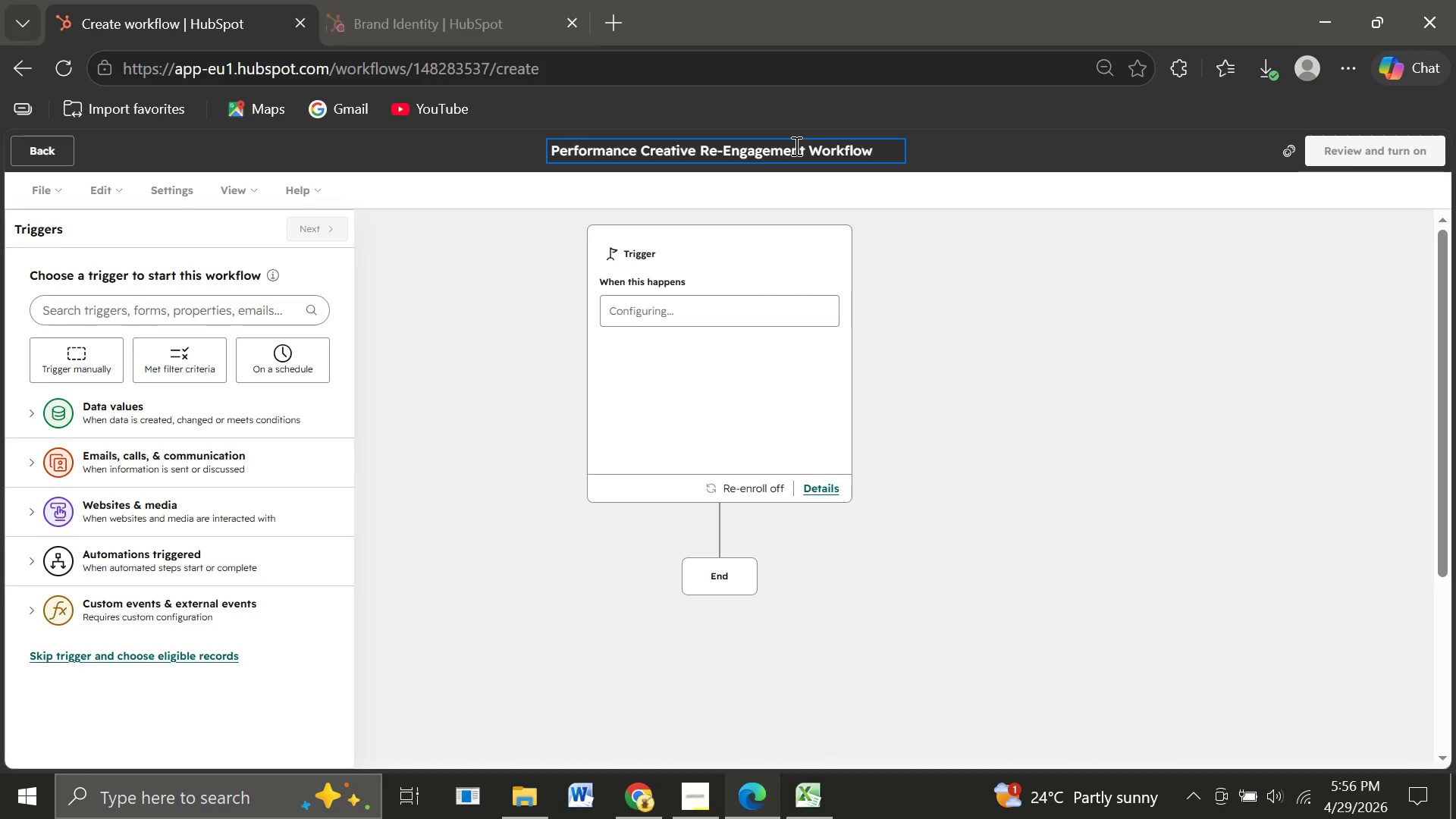 
wait(9.78)
 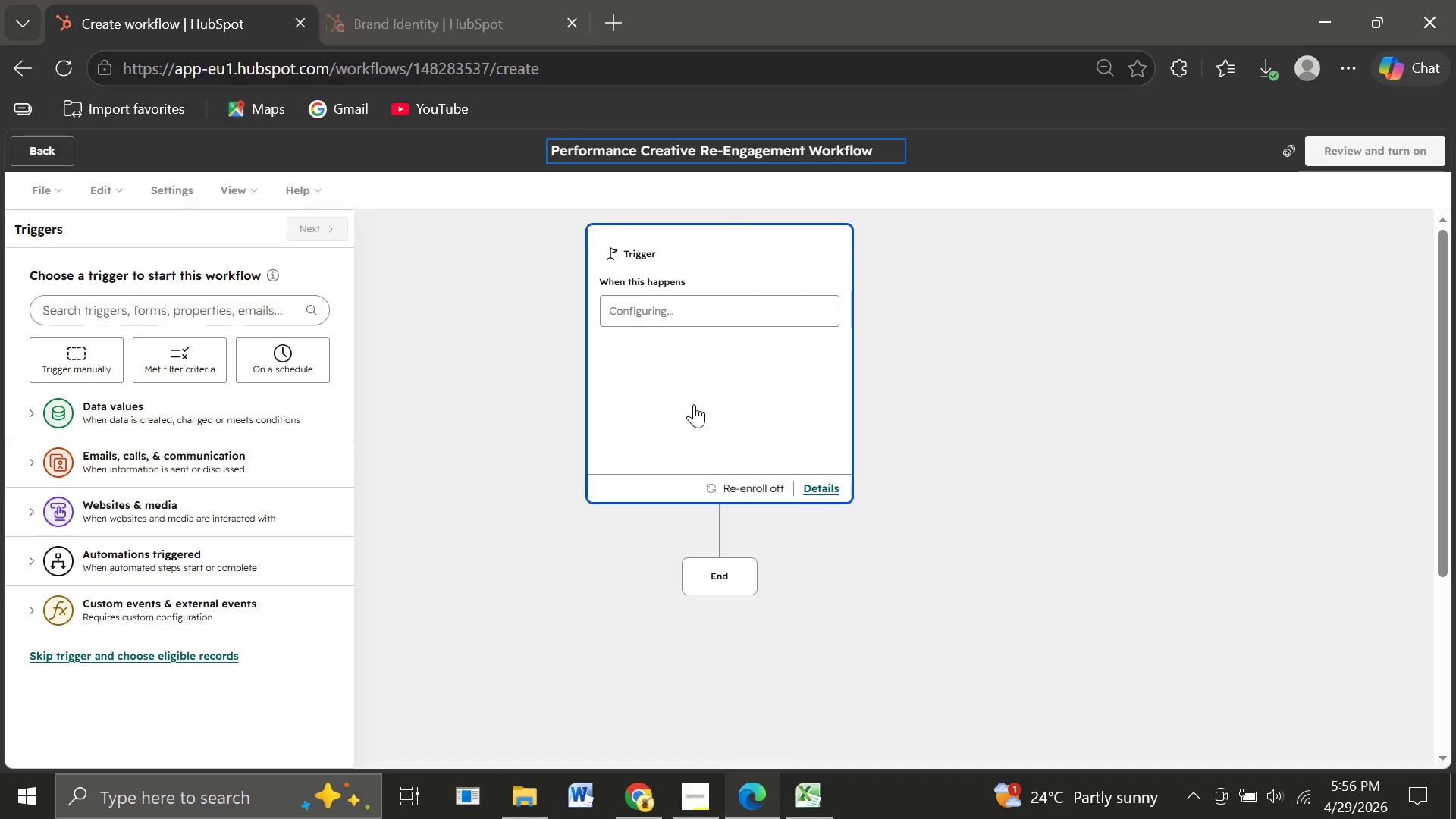 
left_click([171, 366])
 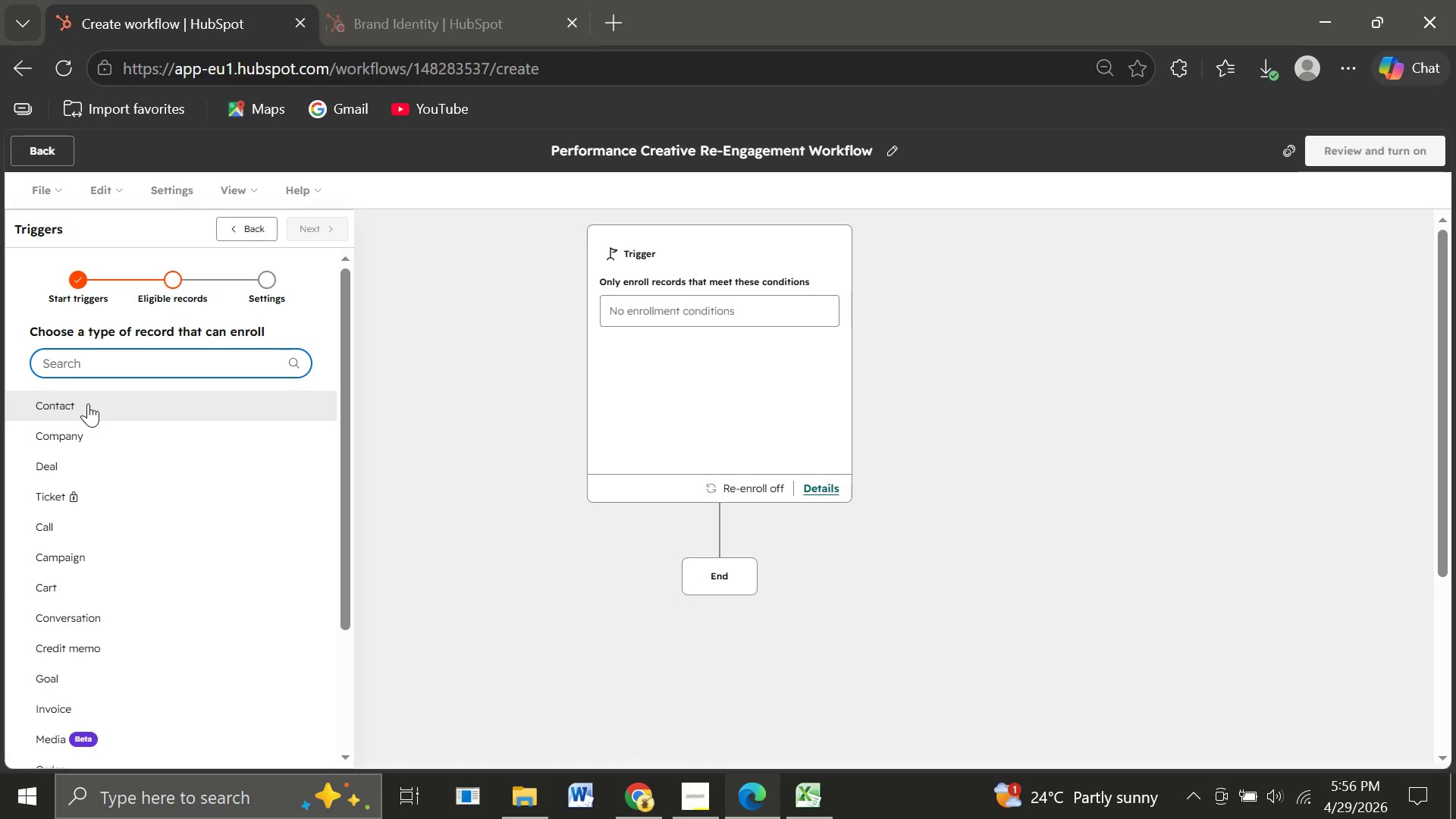 
wait(32.19)
 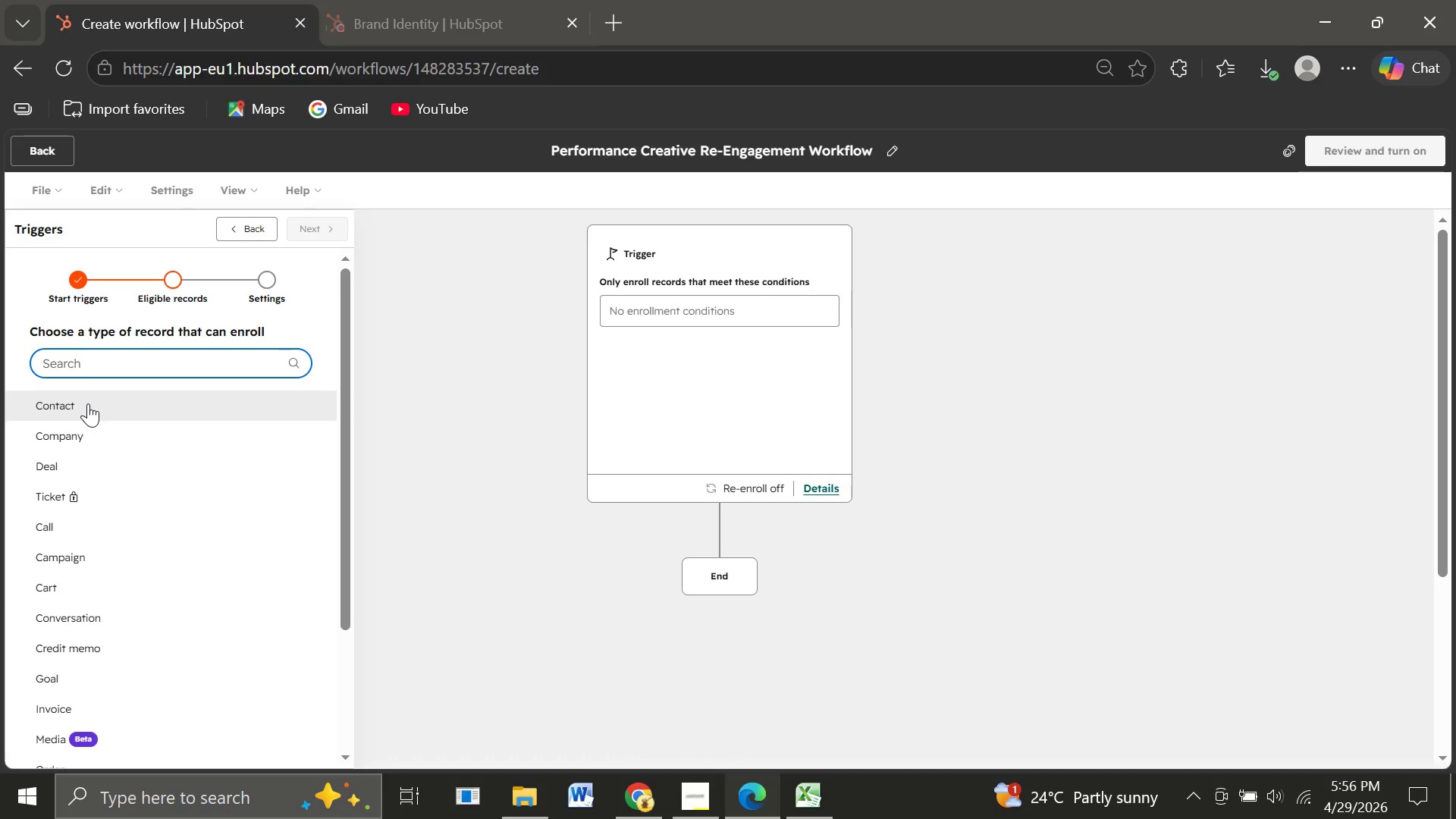 
left_click([122, 421])
 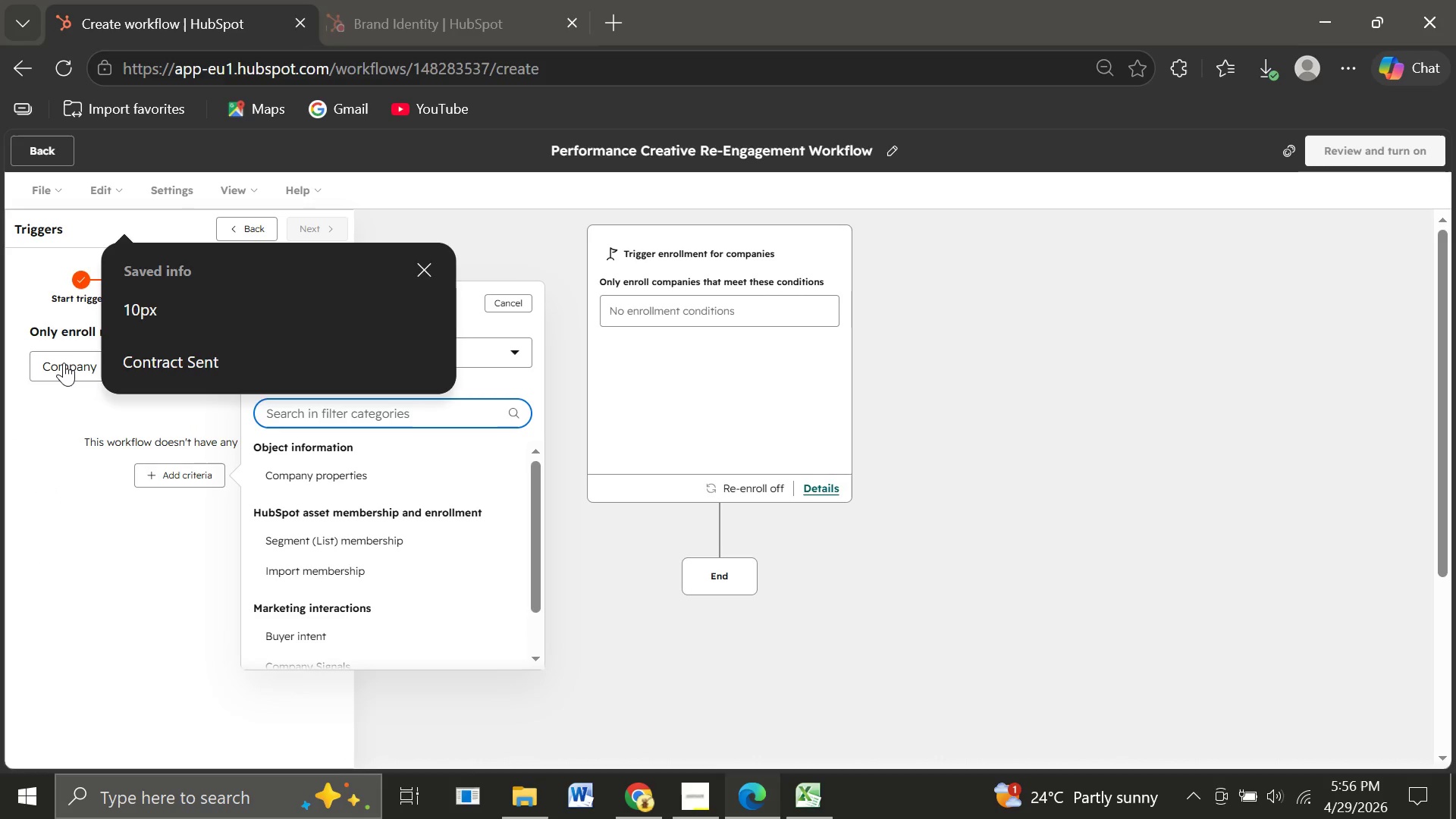 
left_click([64, 362])
 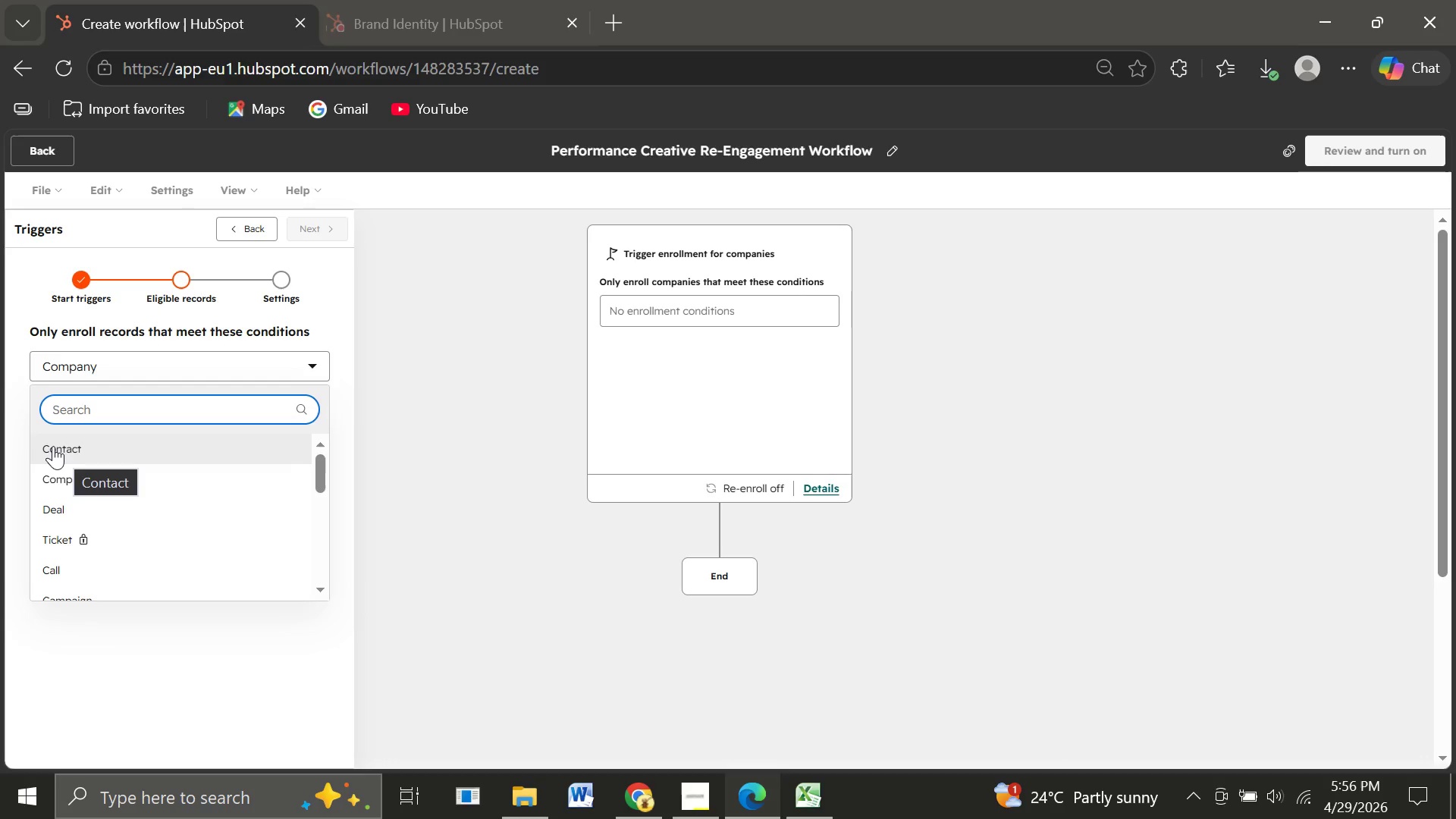 
left_click([53, 446])
 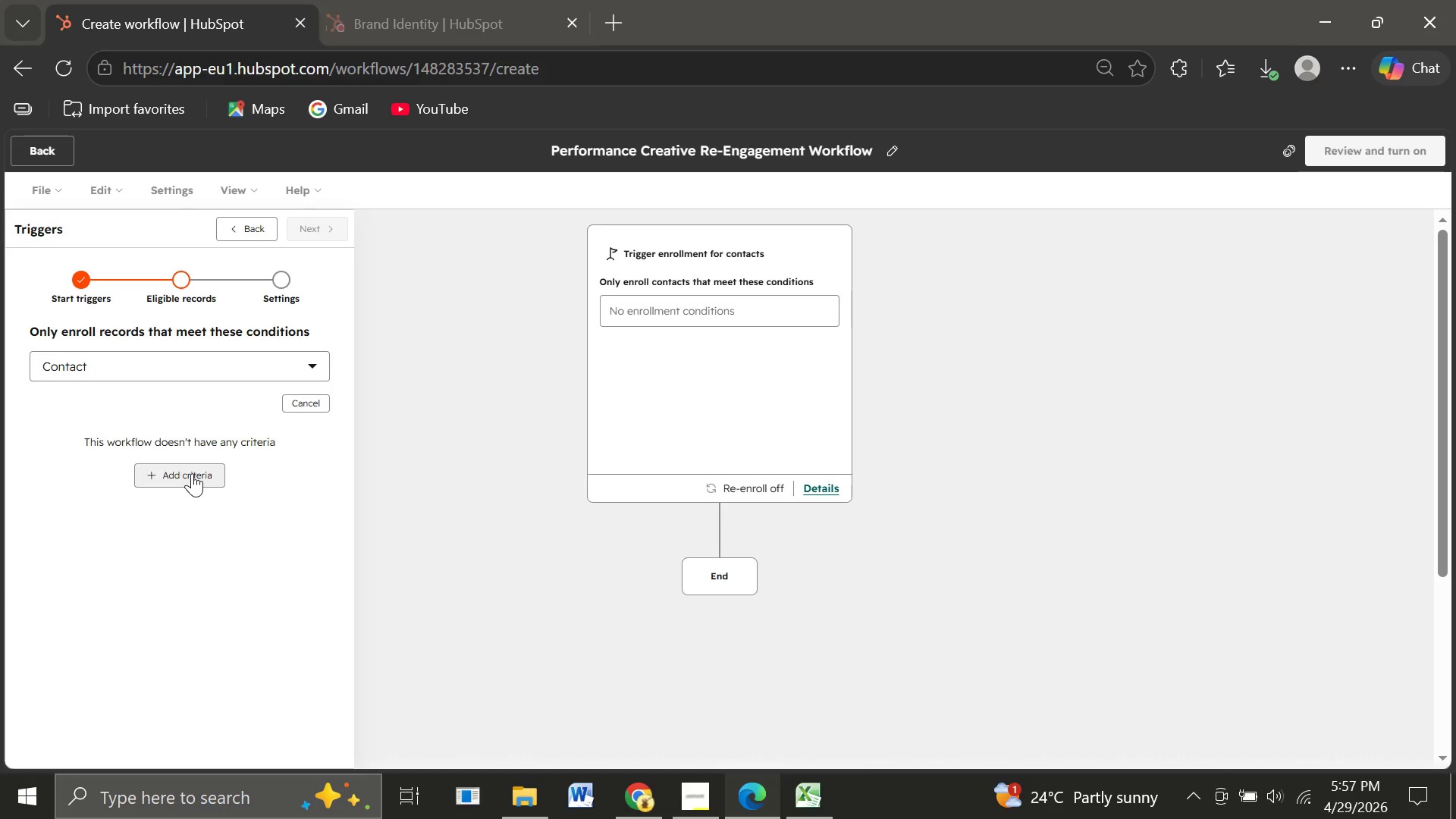 
wait(11.91)
 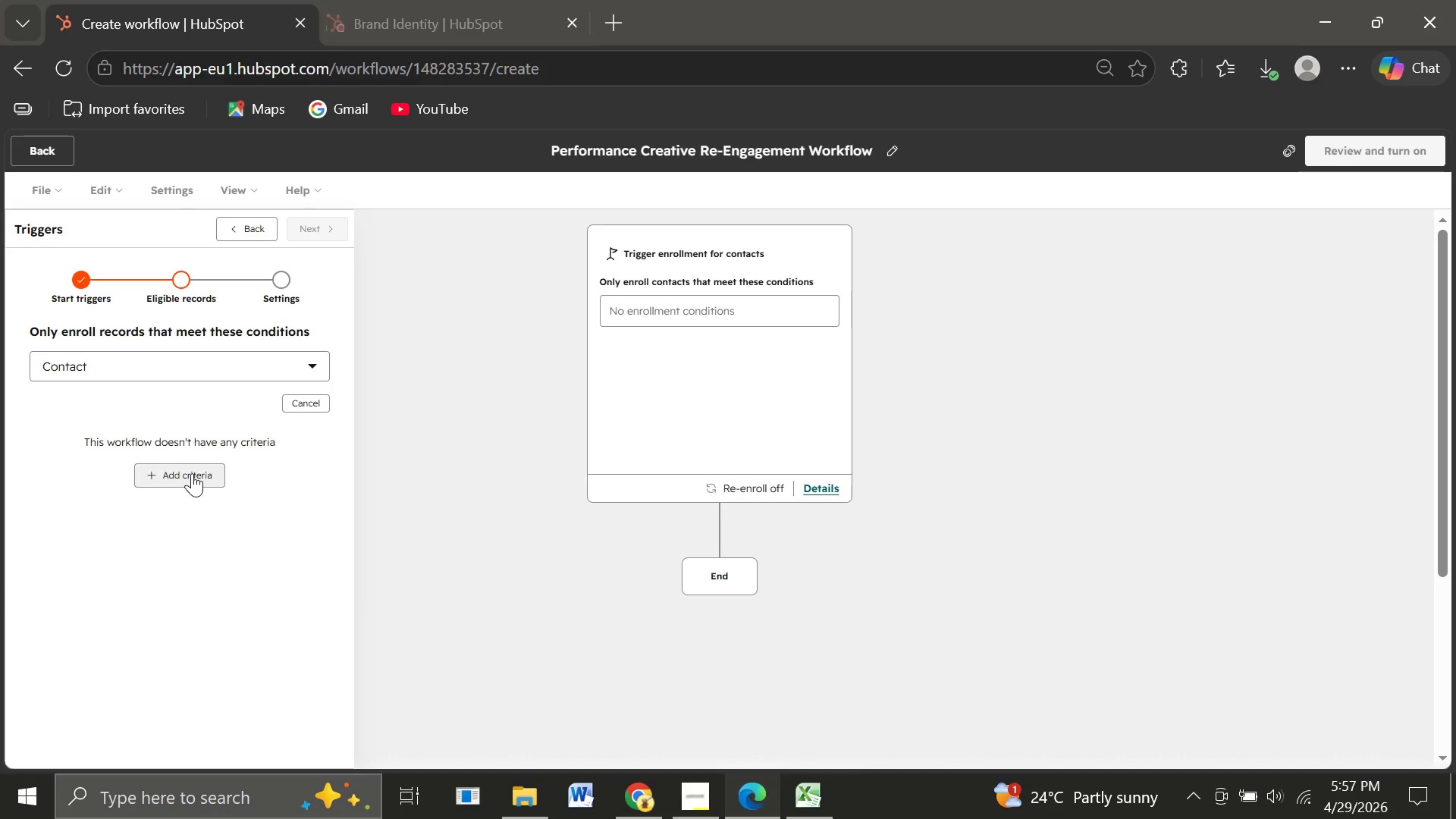 
left_click([182, 481])
 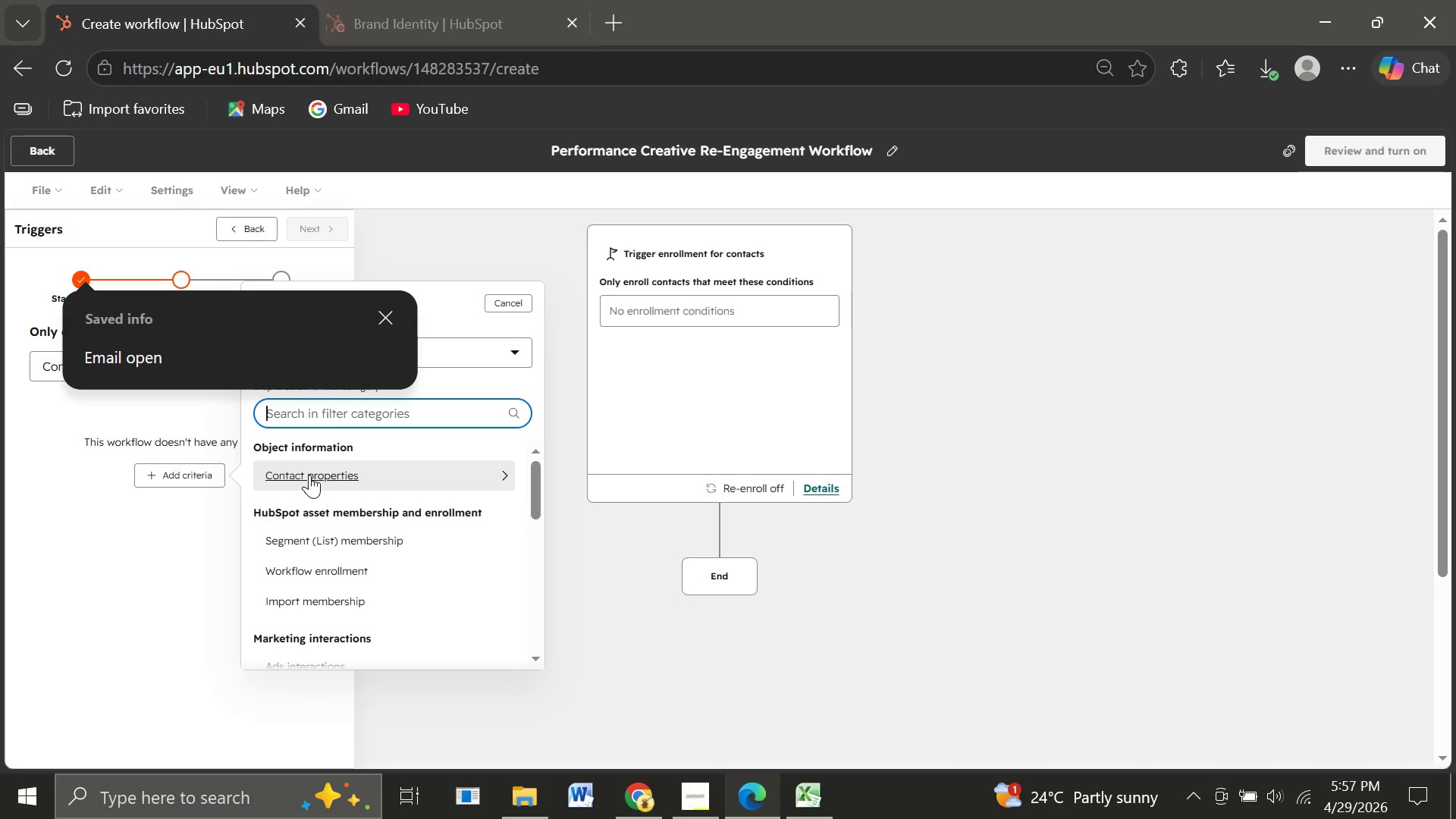 
wait(5.58)
 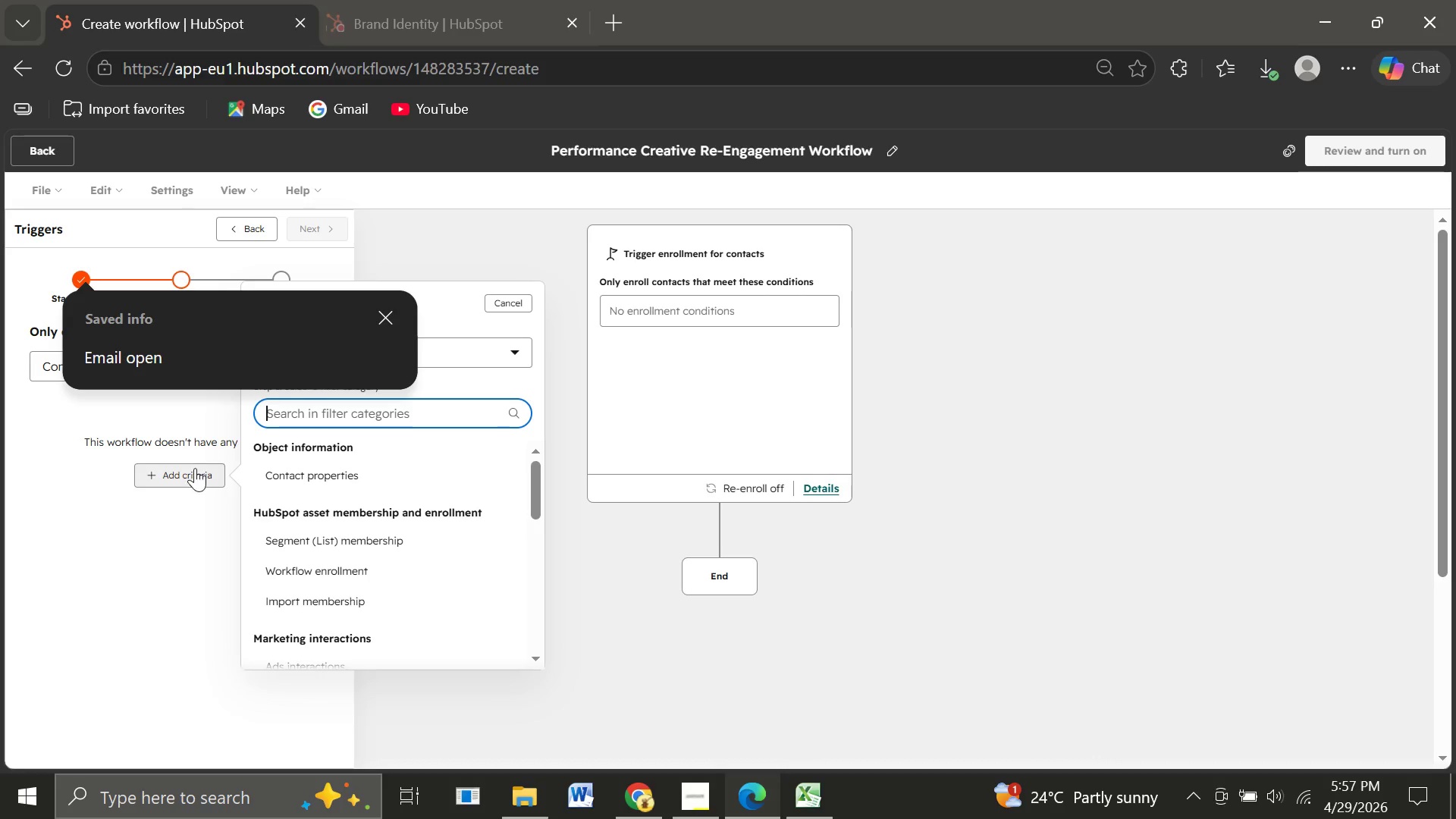 
left_click([309, 535])
 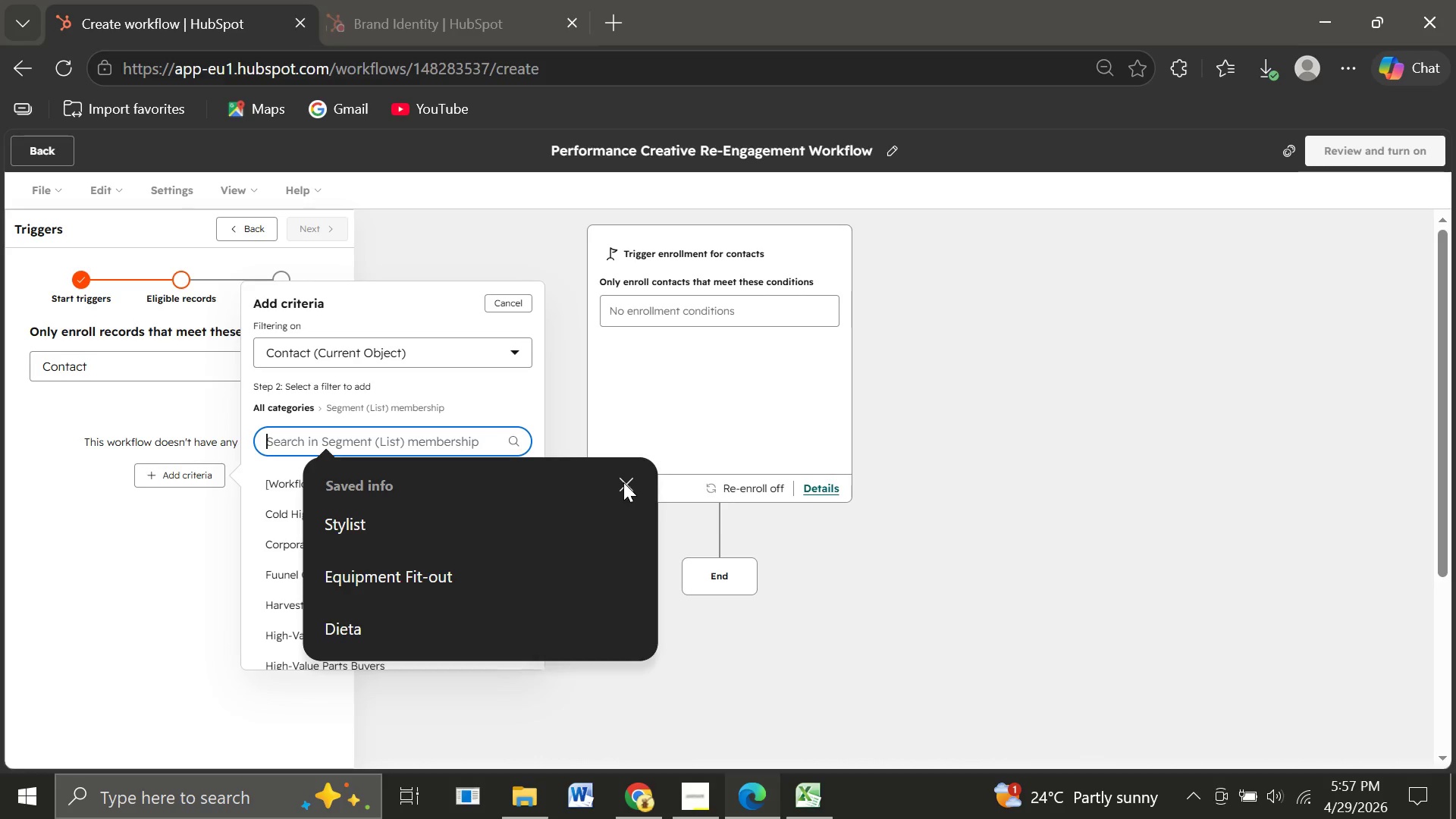 
left_click([622, 482])
 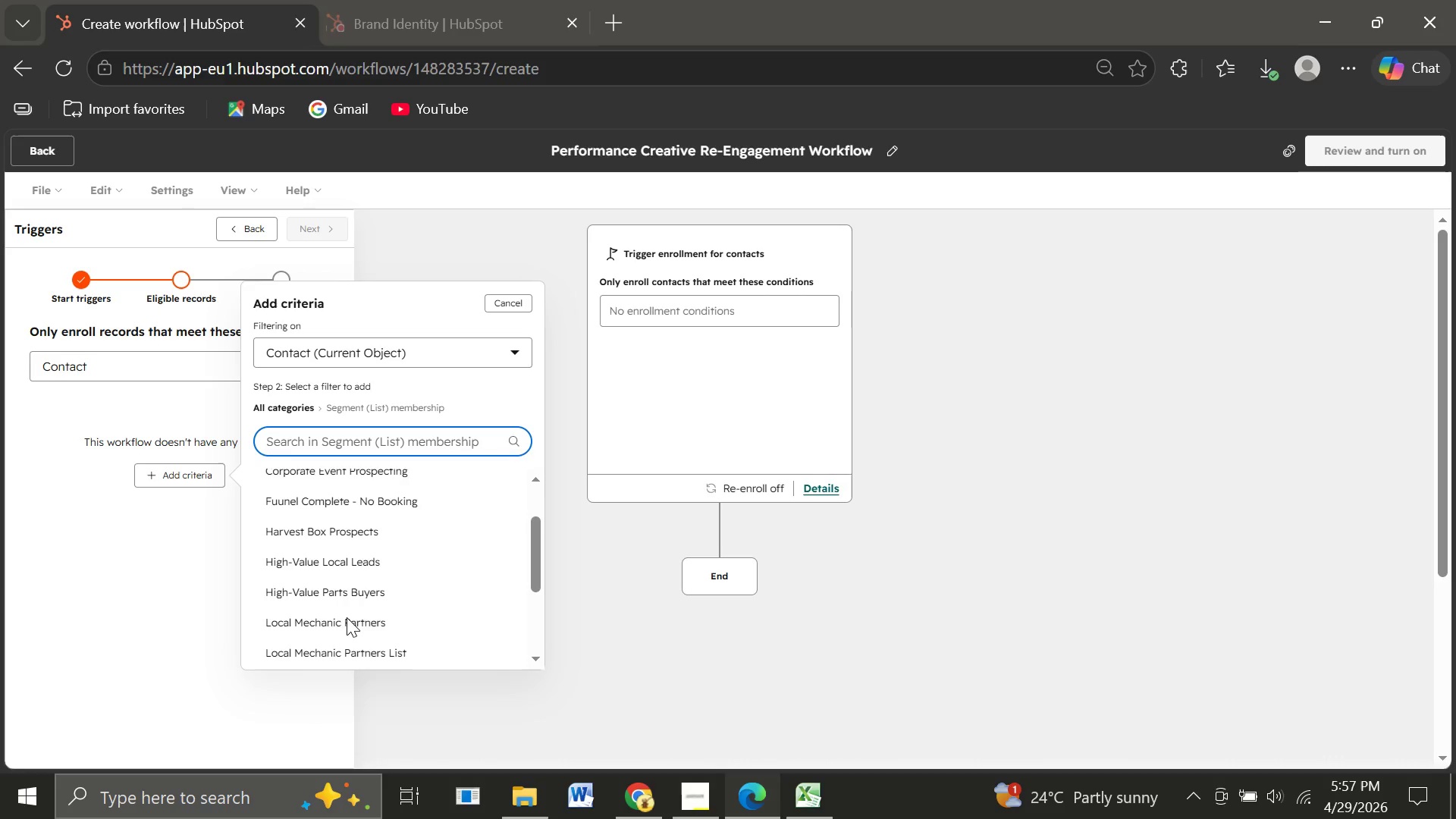 
wait(35.51)
 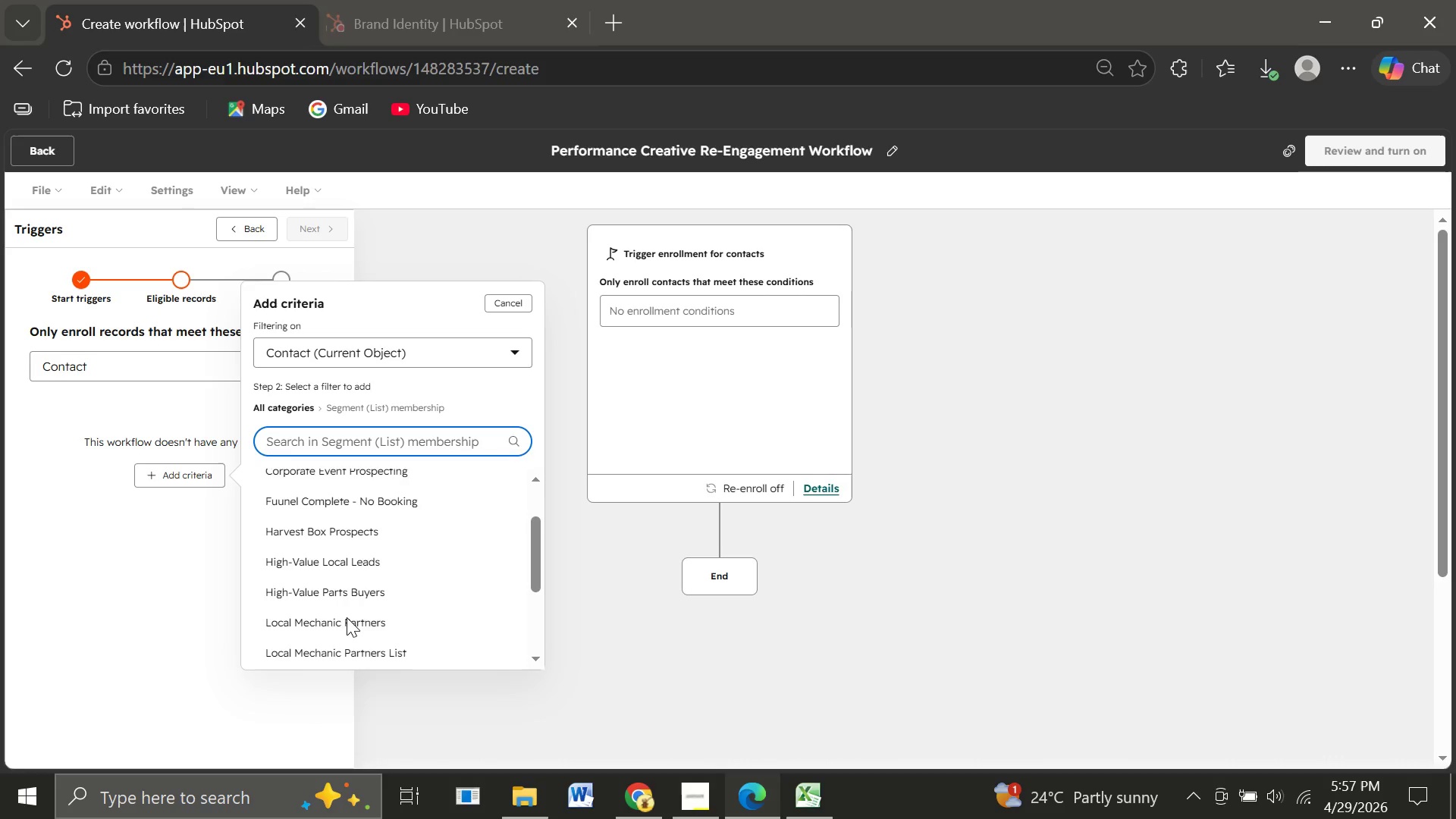 
mouse_move([286, 551])
 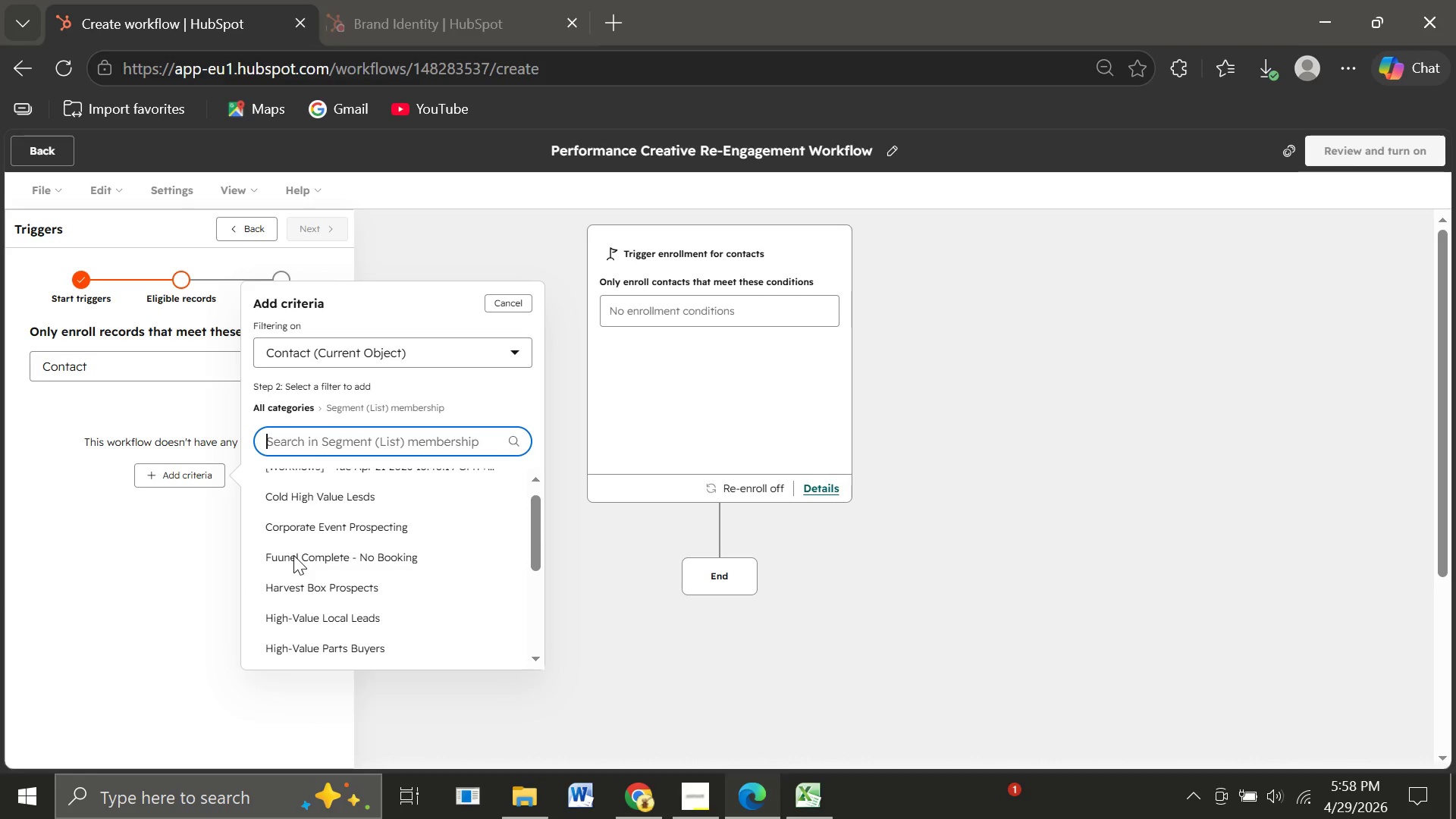 
wait(58.79)
 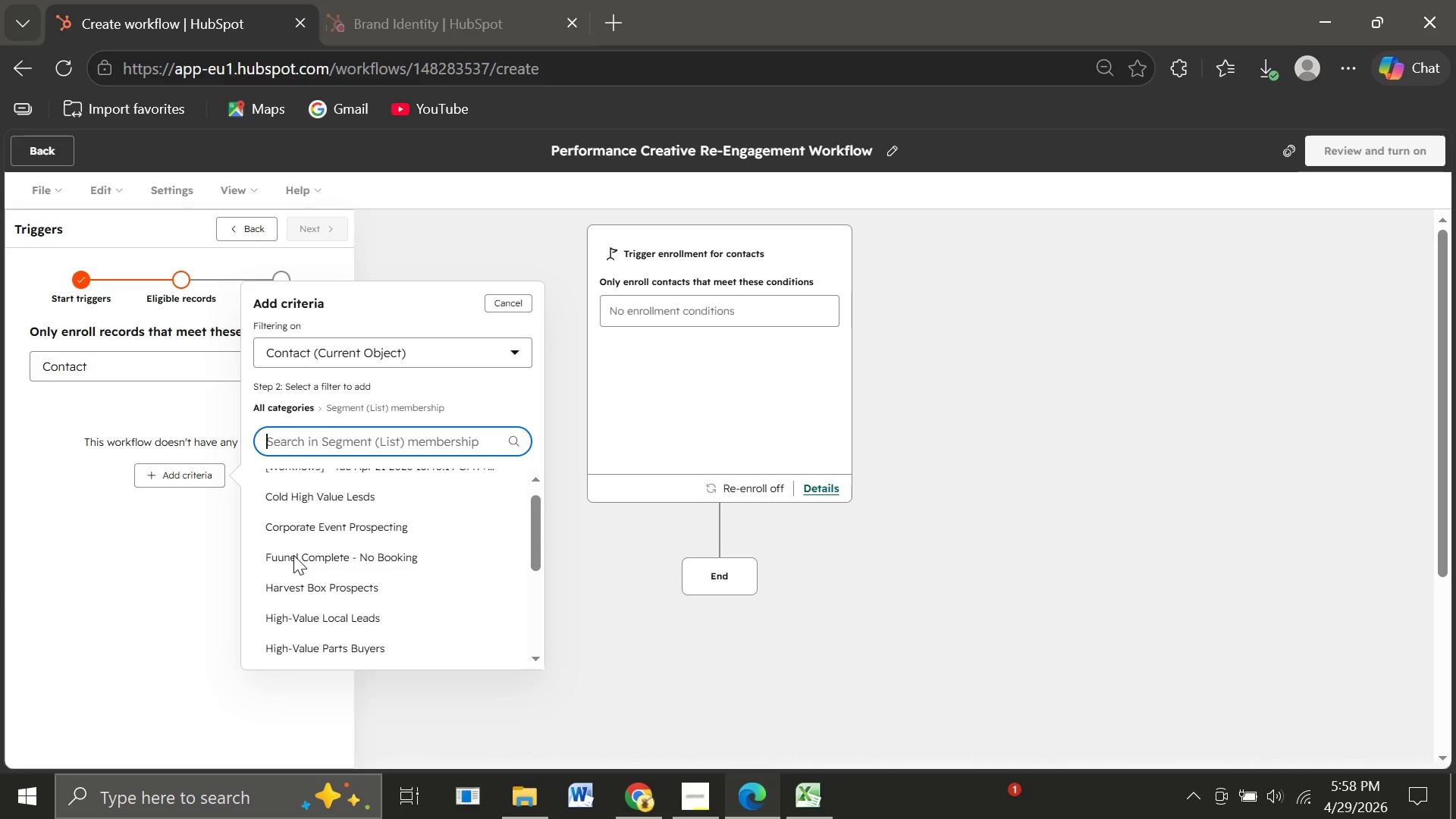 
left_click([322, 524])
 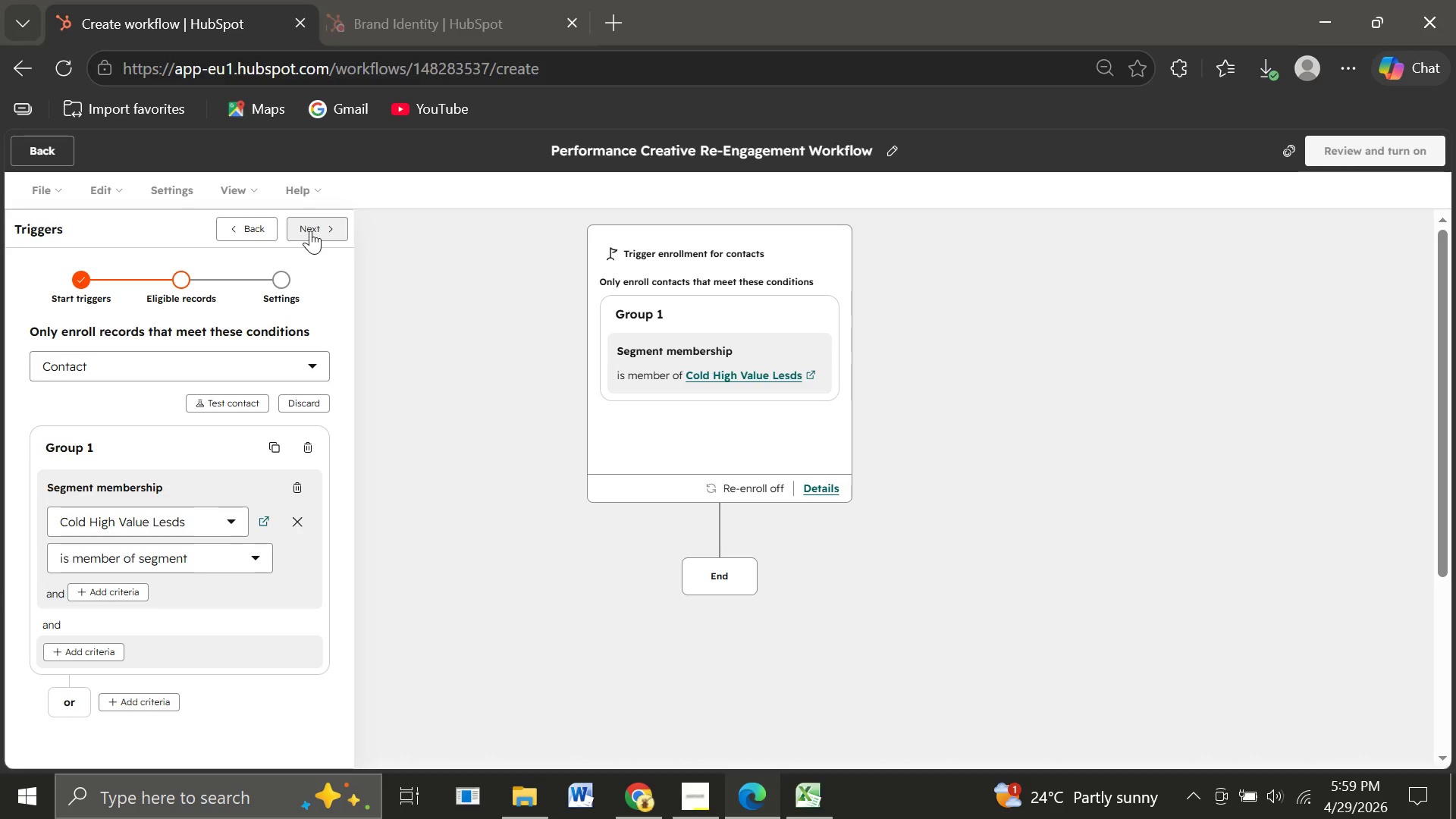 
wait(26.7)
 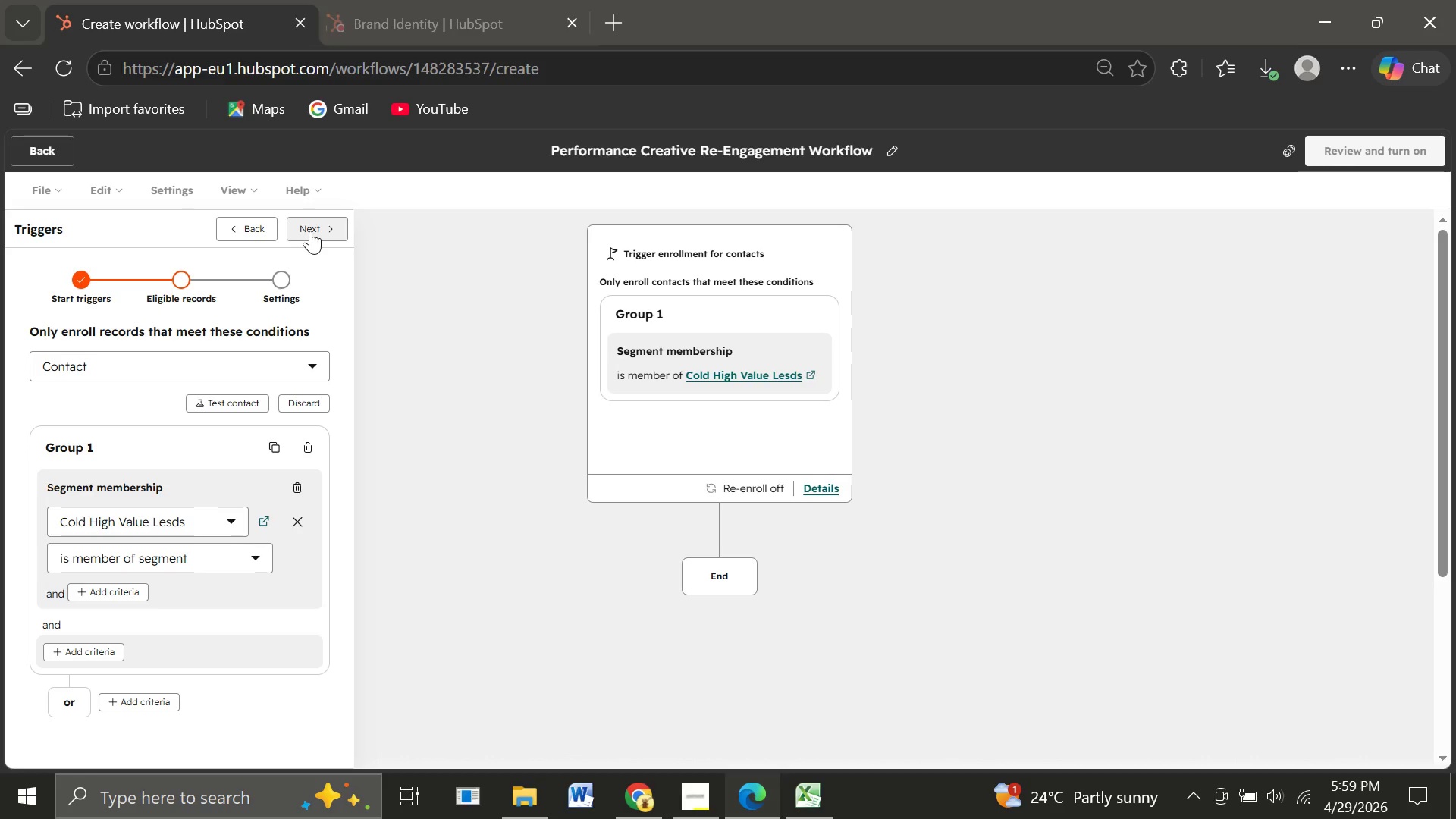 
left_click([321, 228])
 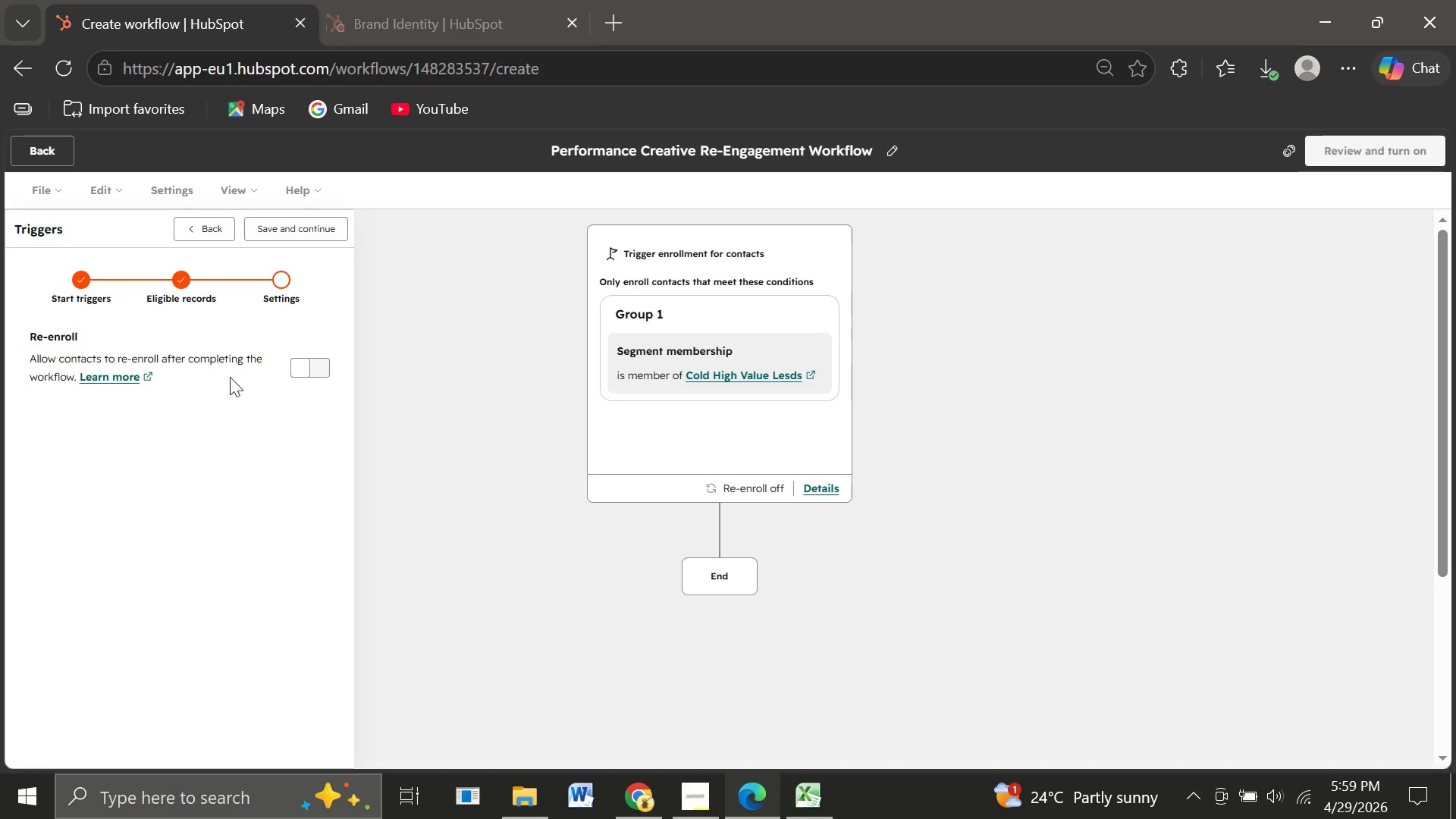 
wait(6.89)
 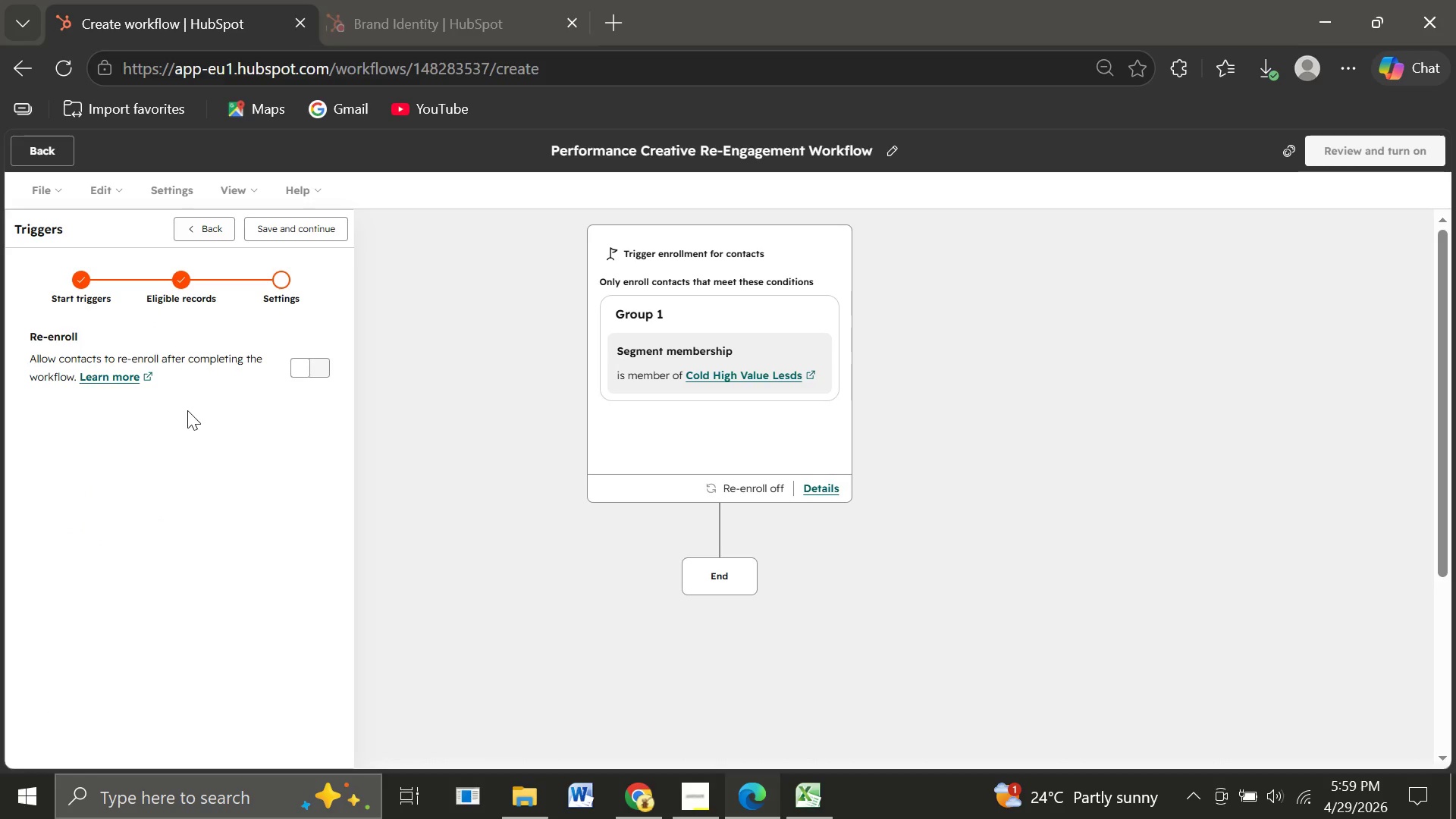 
left_click([312, 368])
 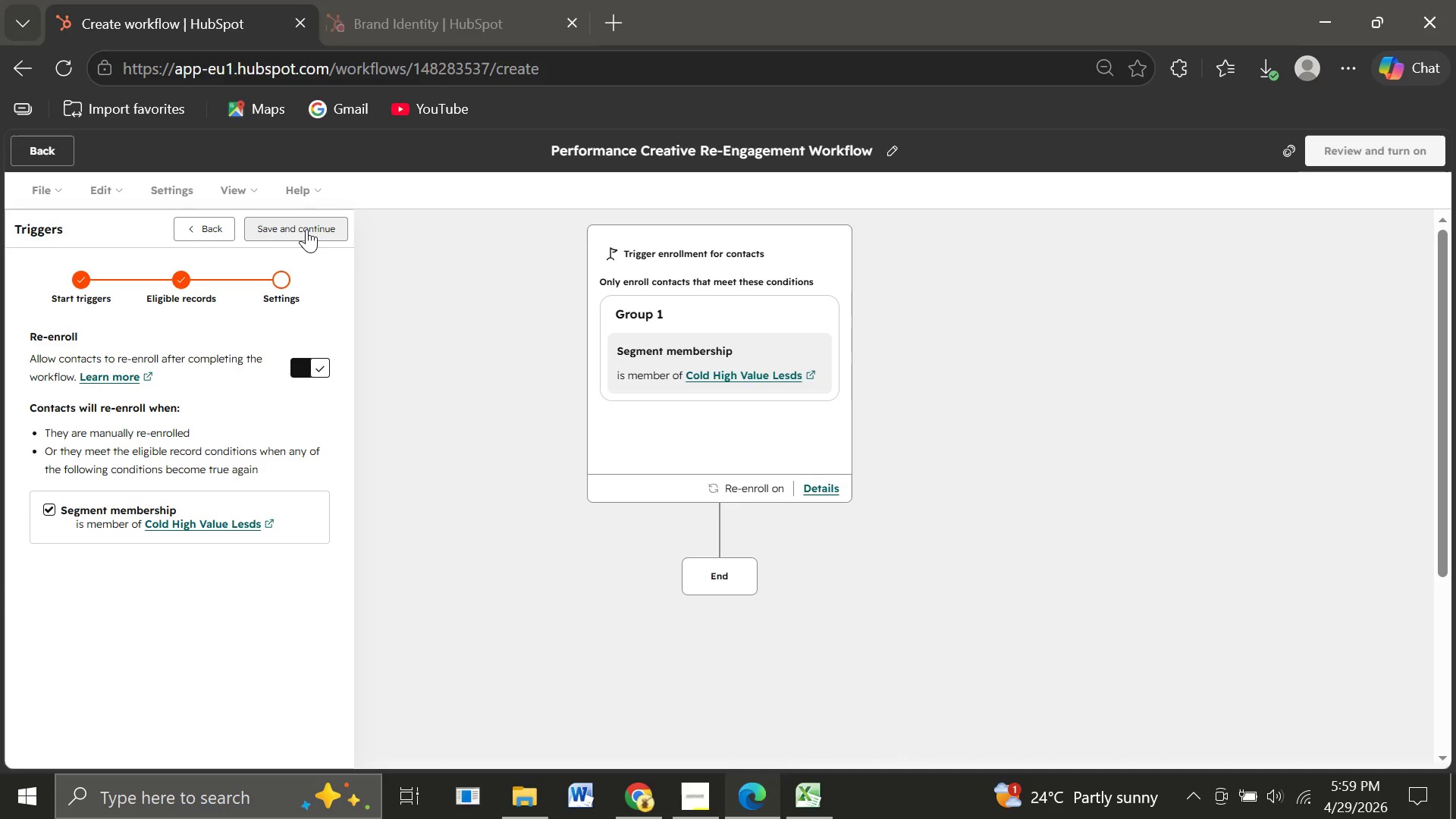 
wait(22.17)
 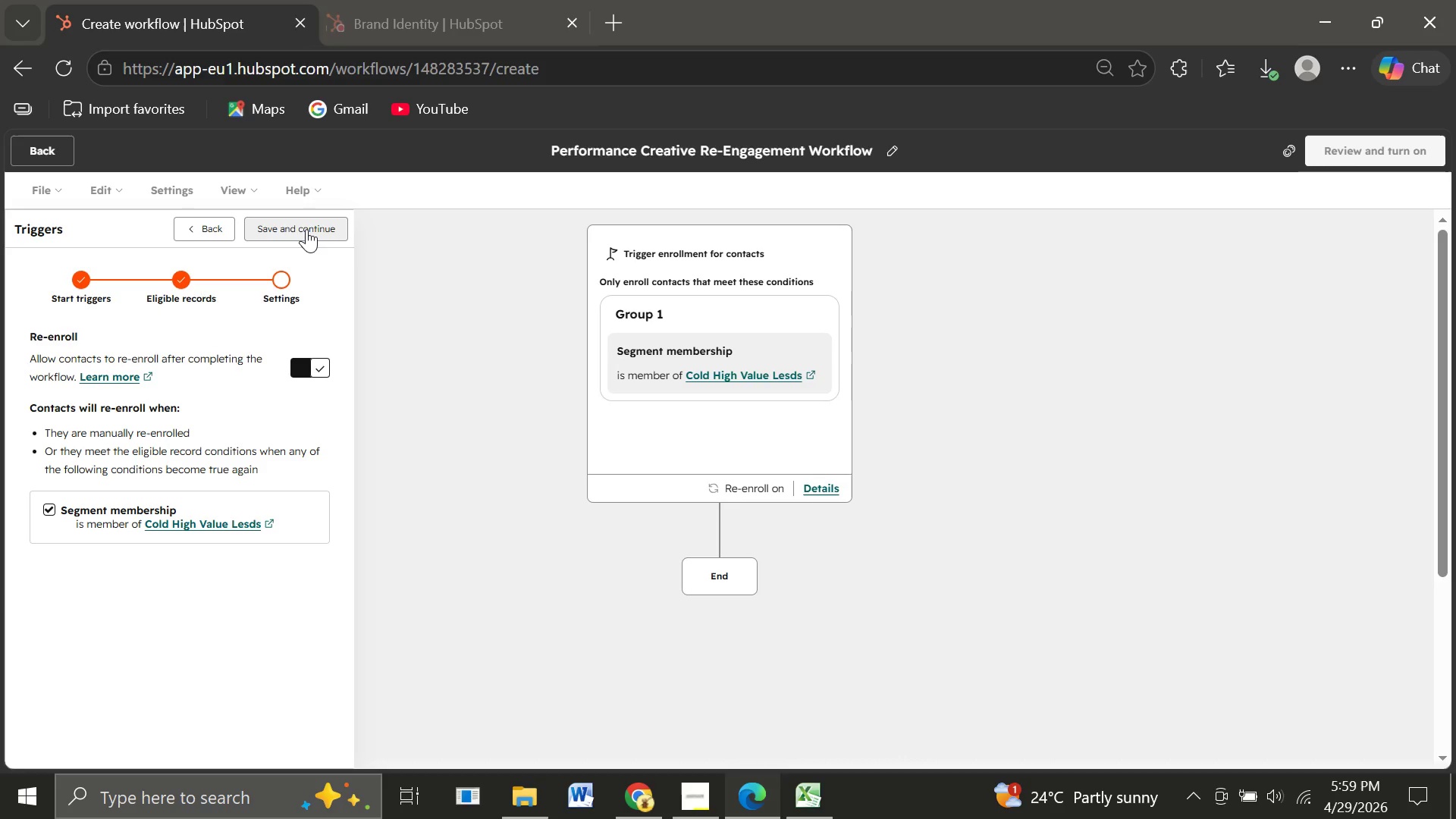 
left_click([298, 234])
 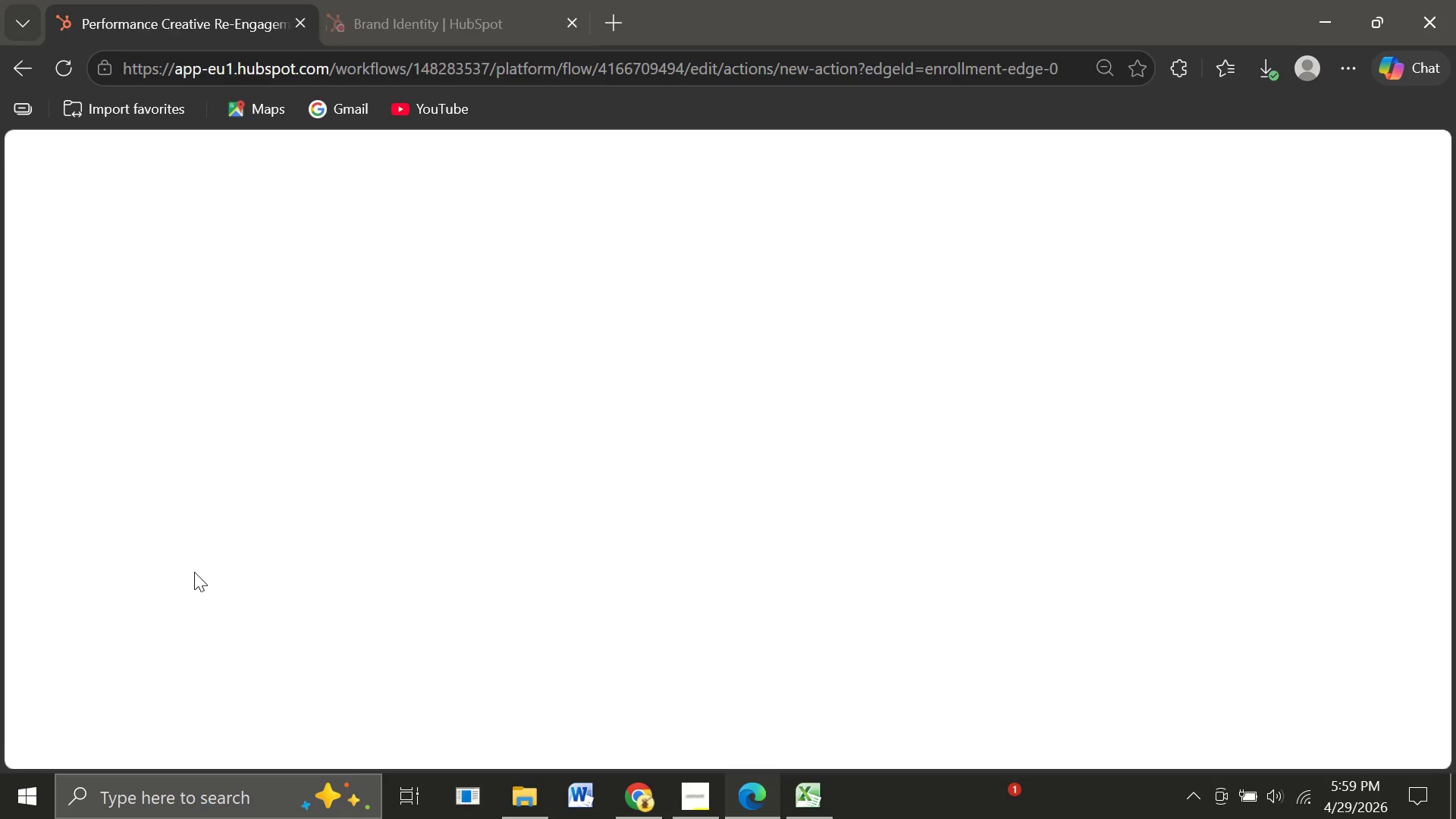 
mouse_move([747, 502])
 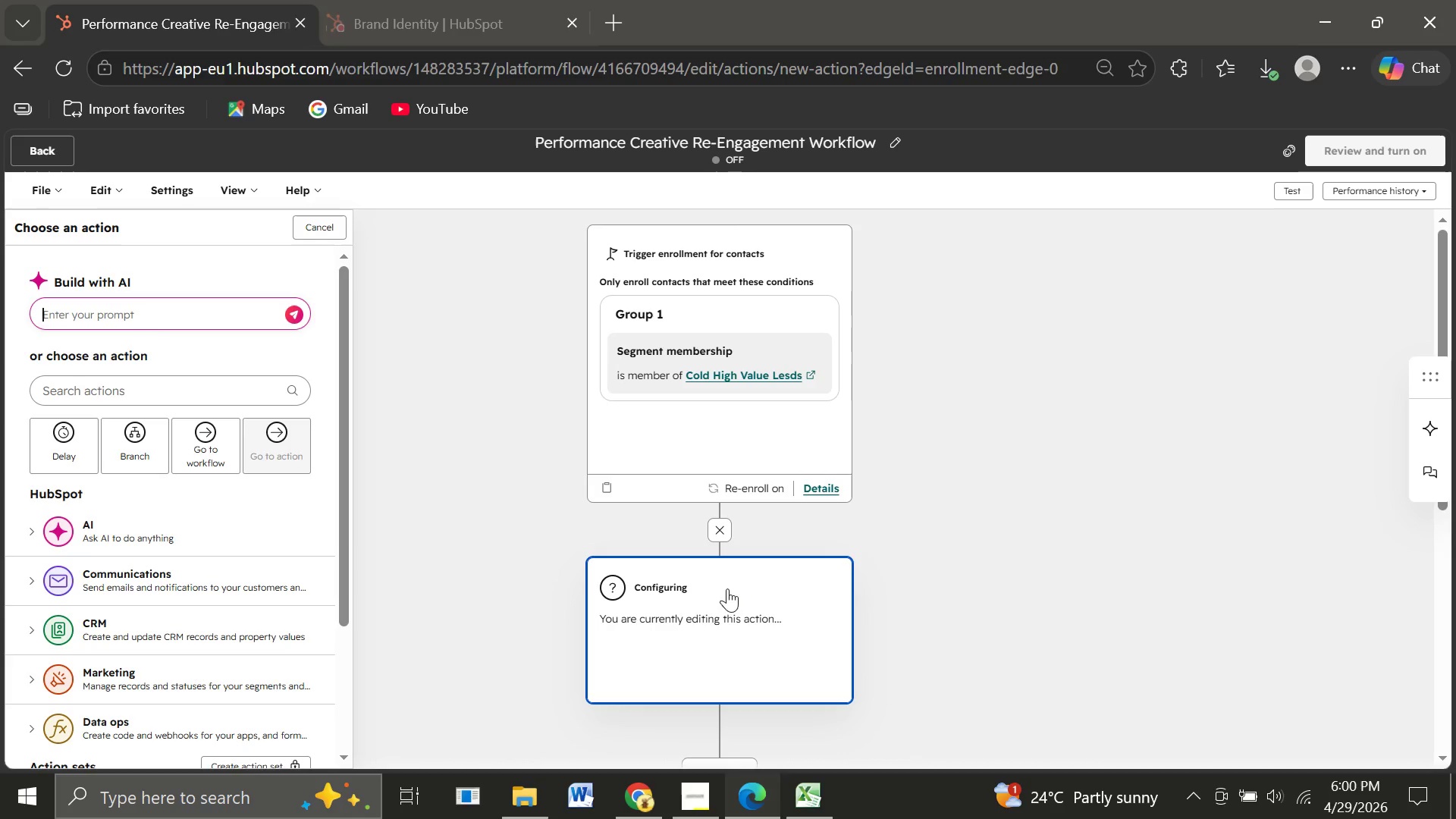 
mouse_move([697, 599])
 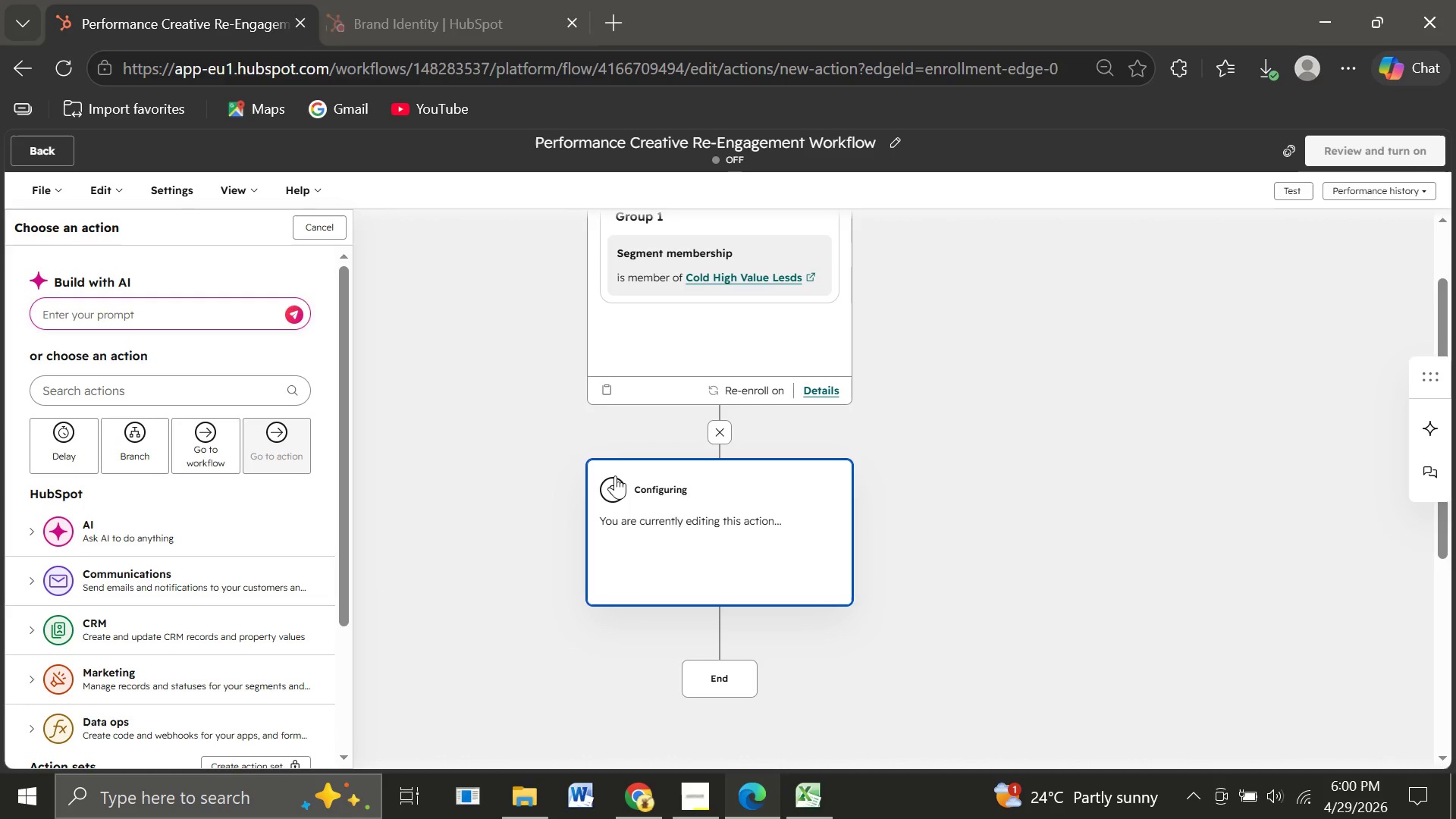 
wait(37.97)
 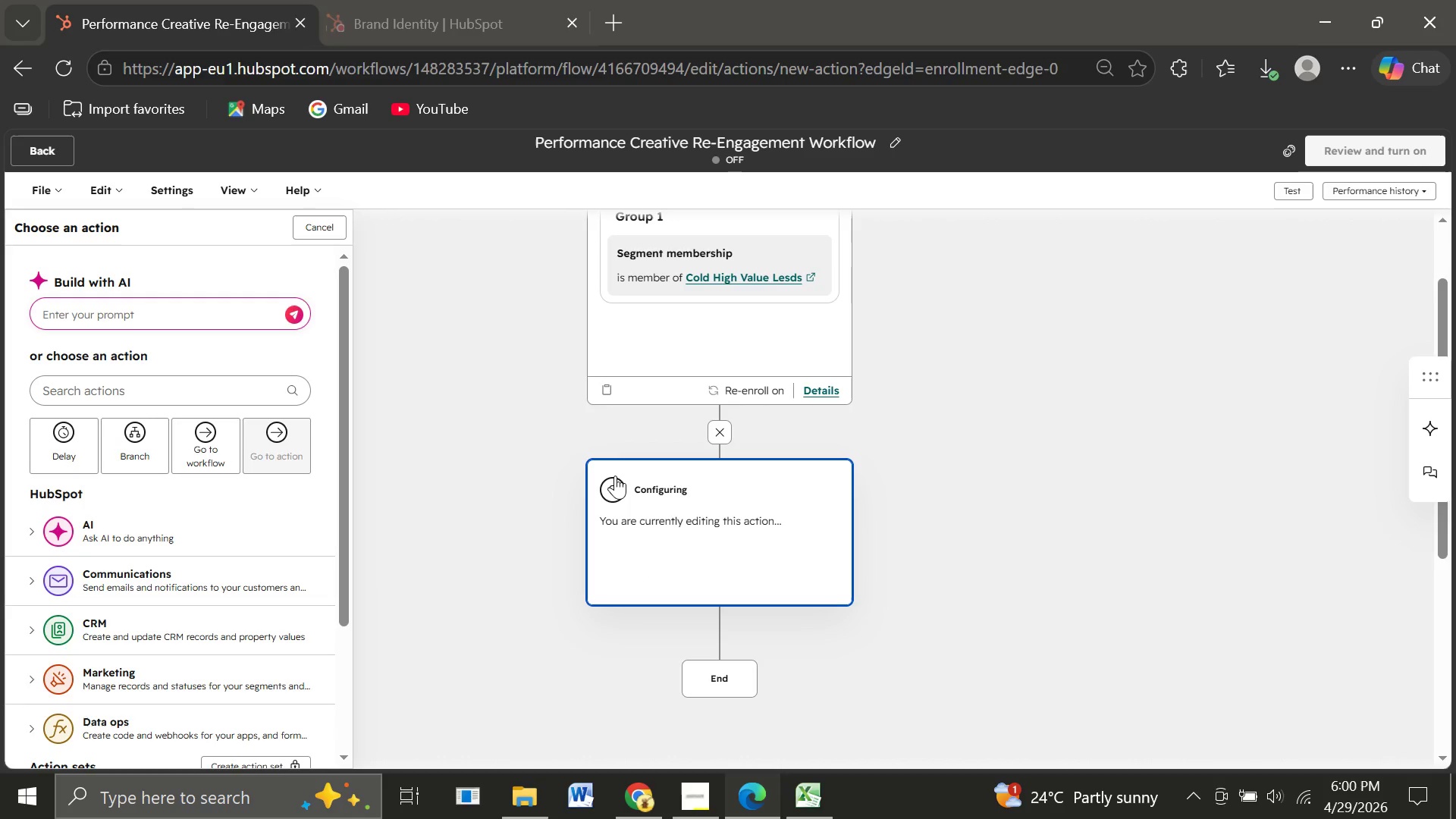 
mouse_move([75, 601])
 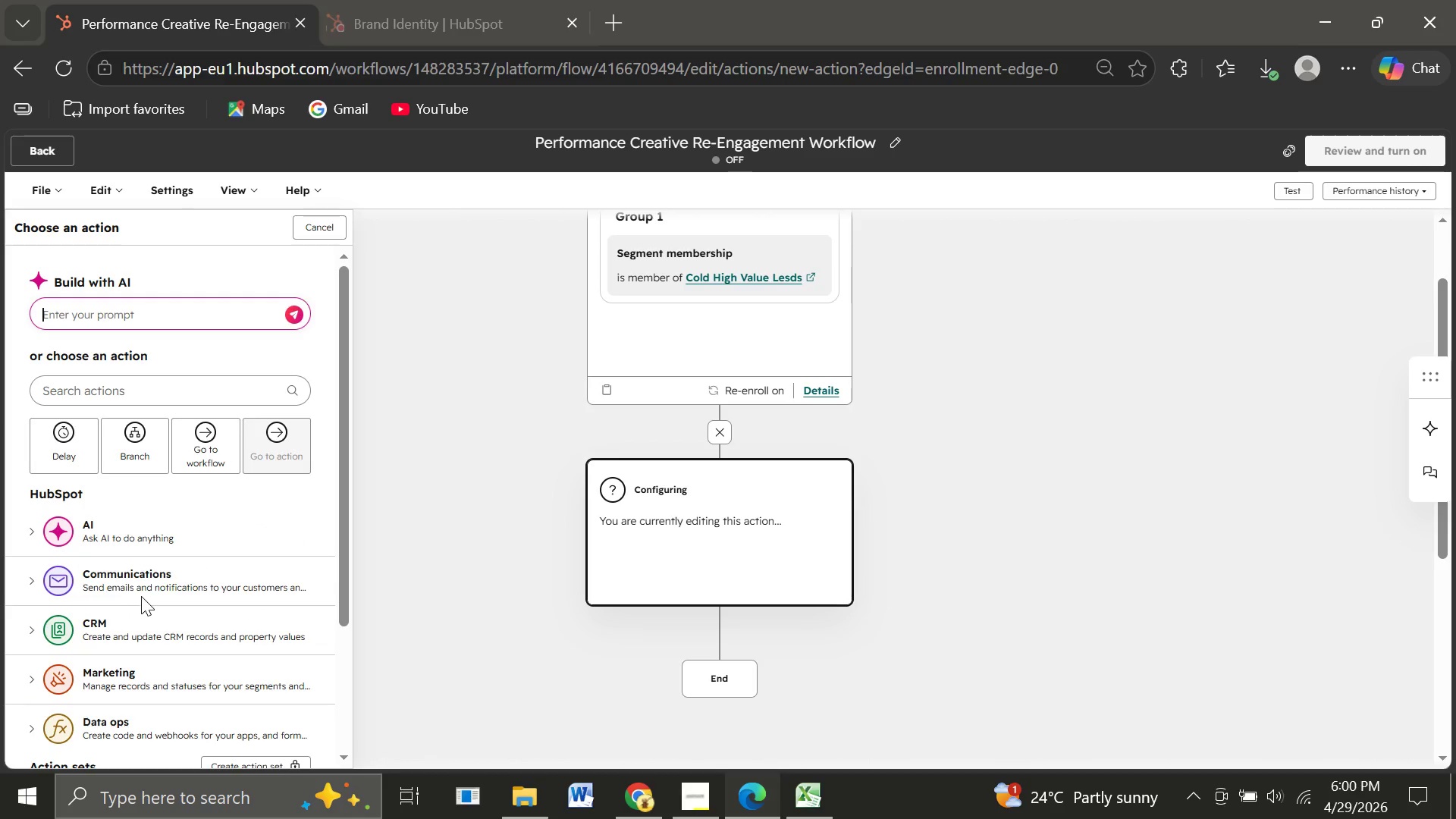 
mouse_move([215, 579])
 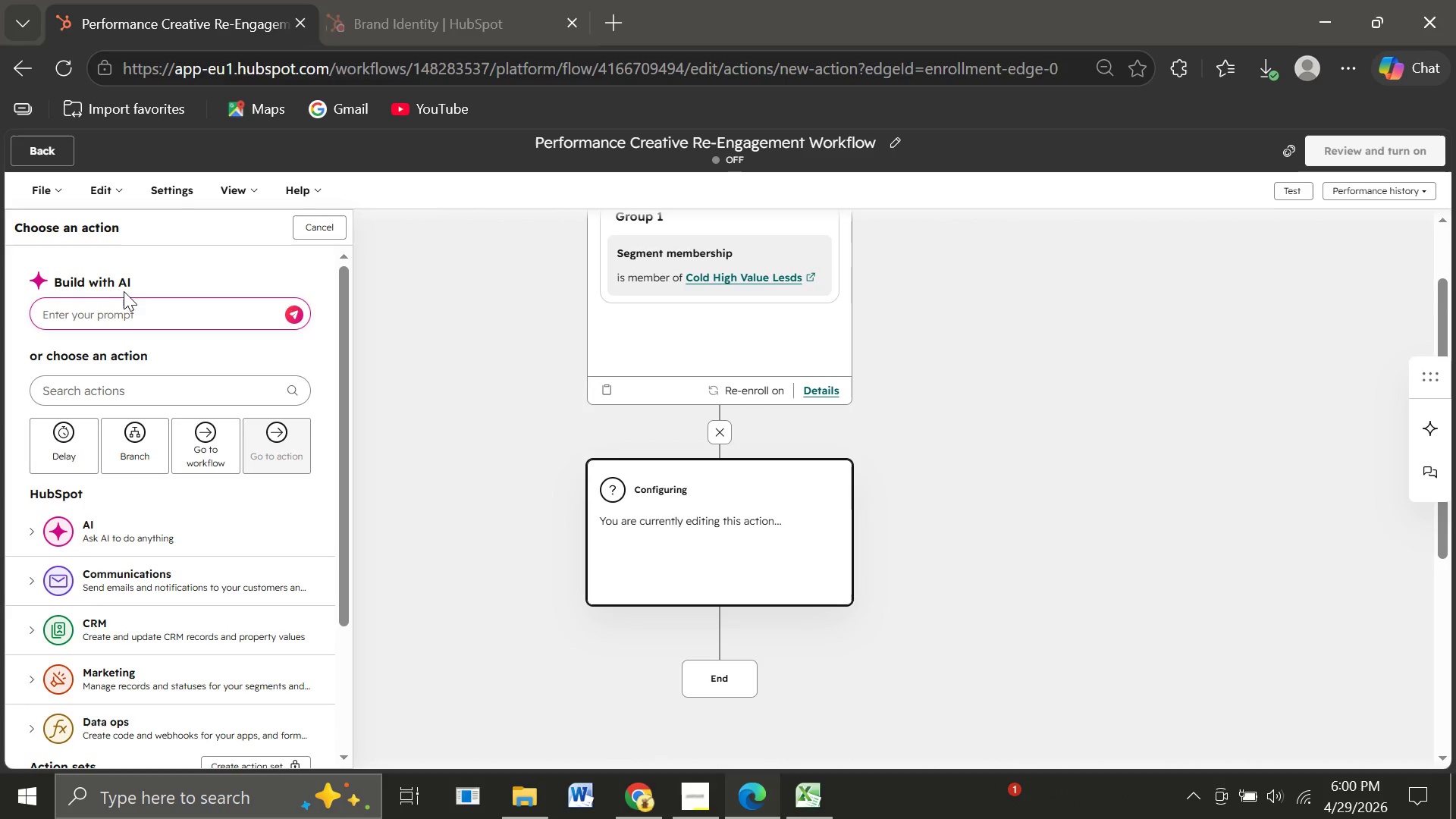 
wait(6.74)
 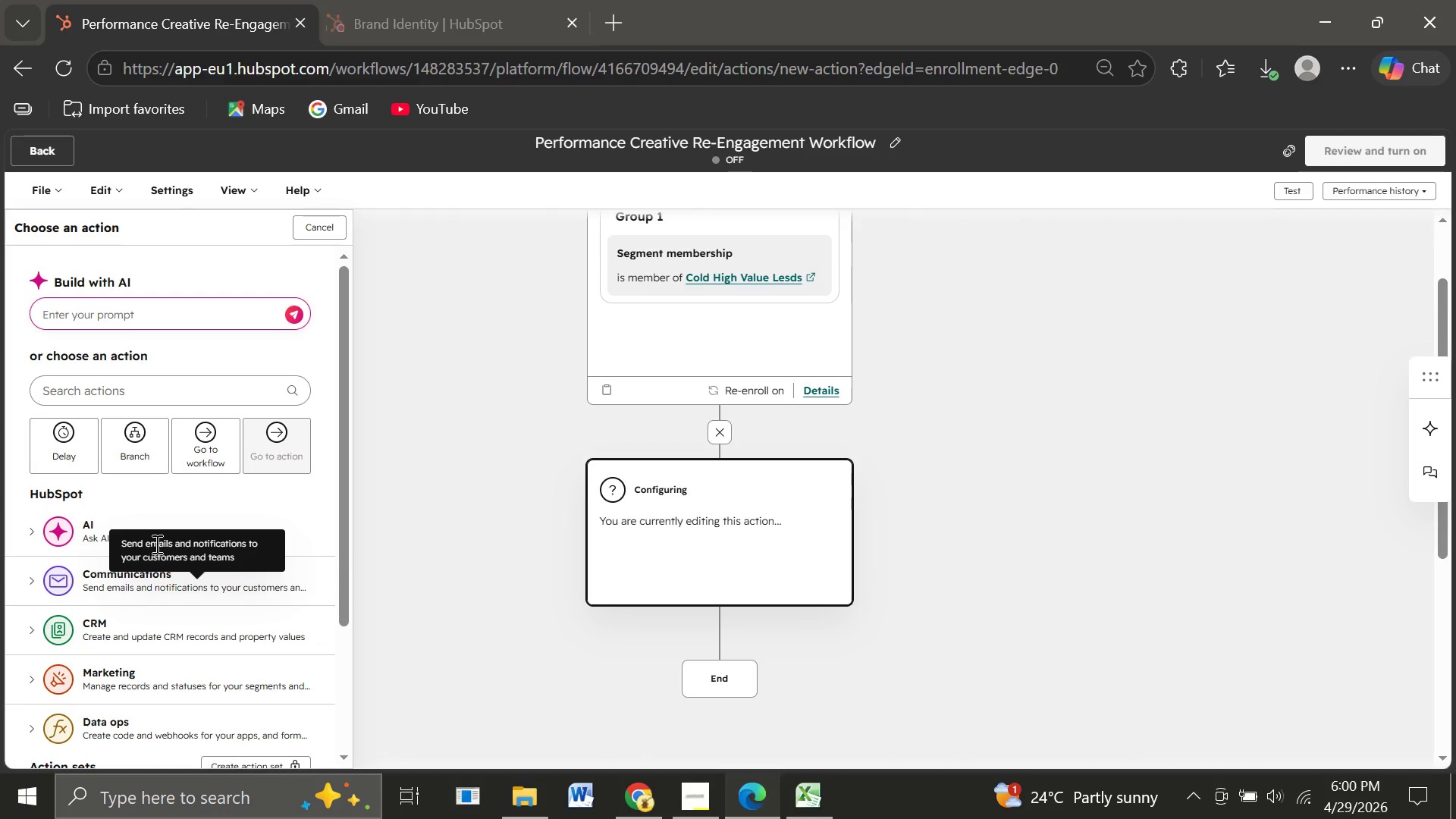 
left_click([108, 391])
 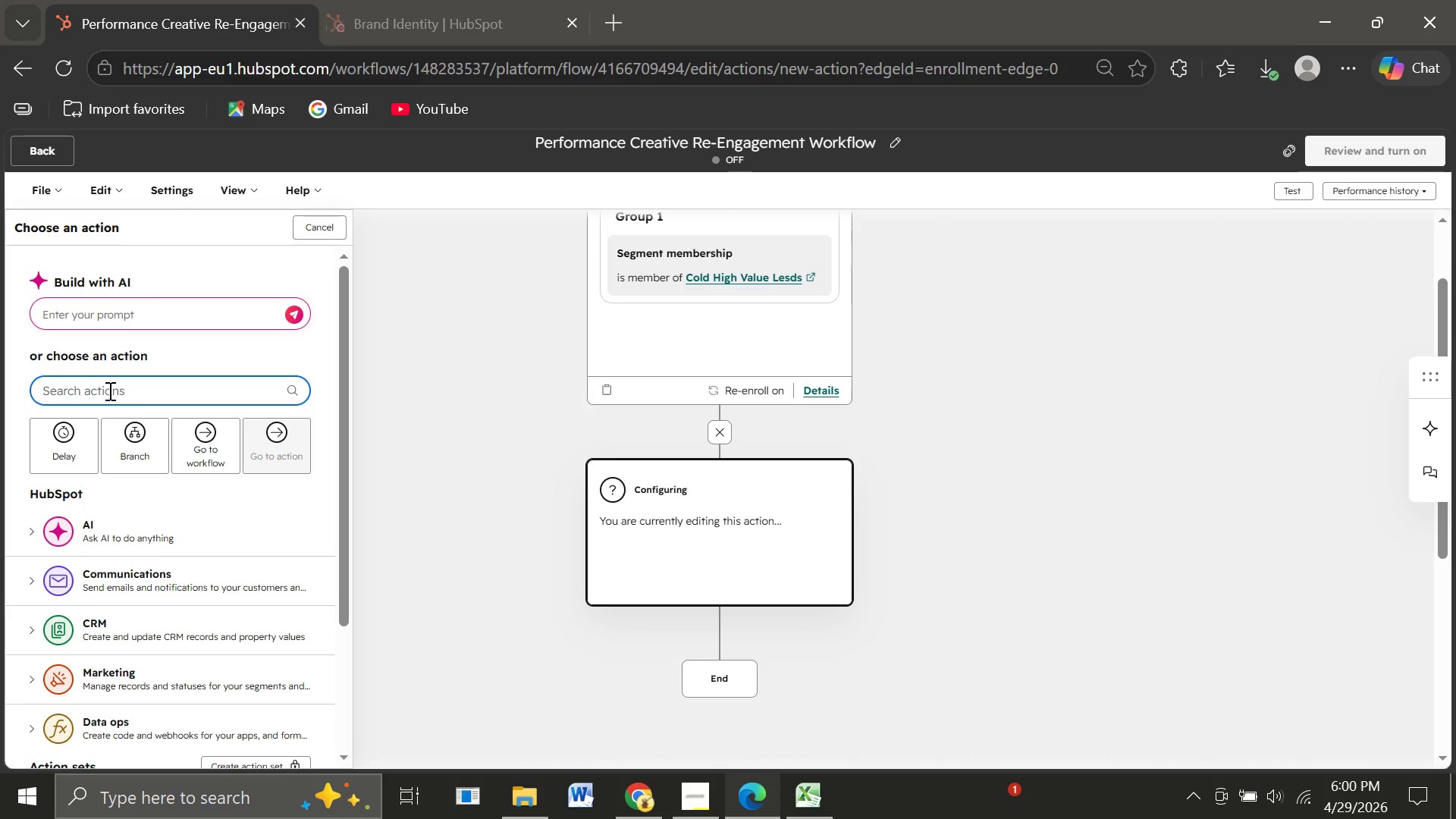 
type(market)
 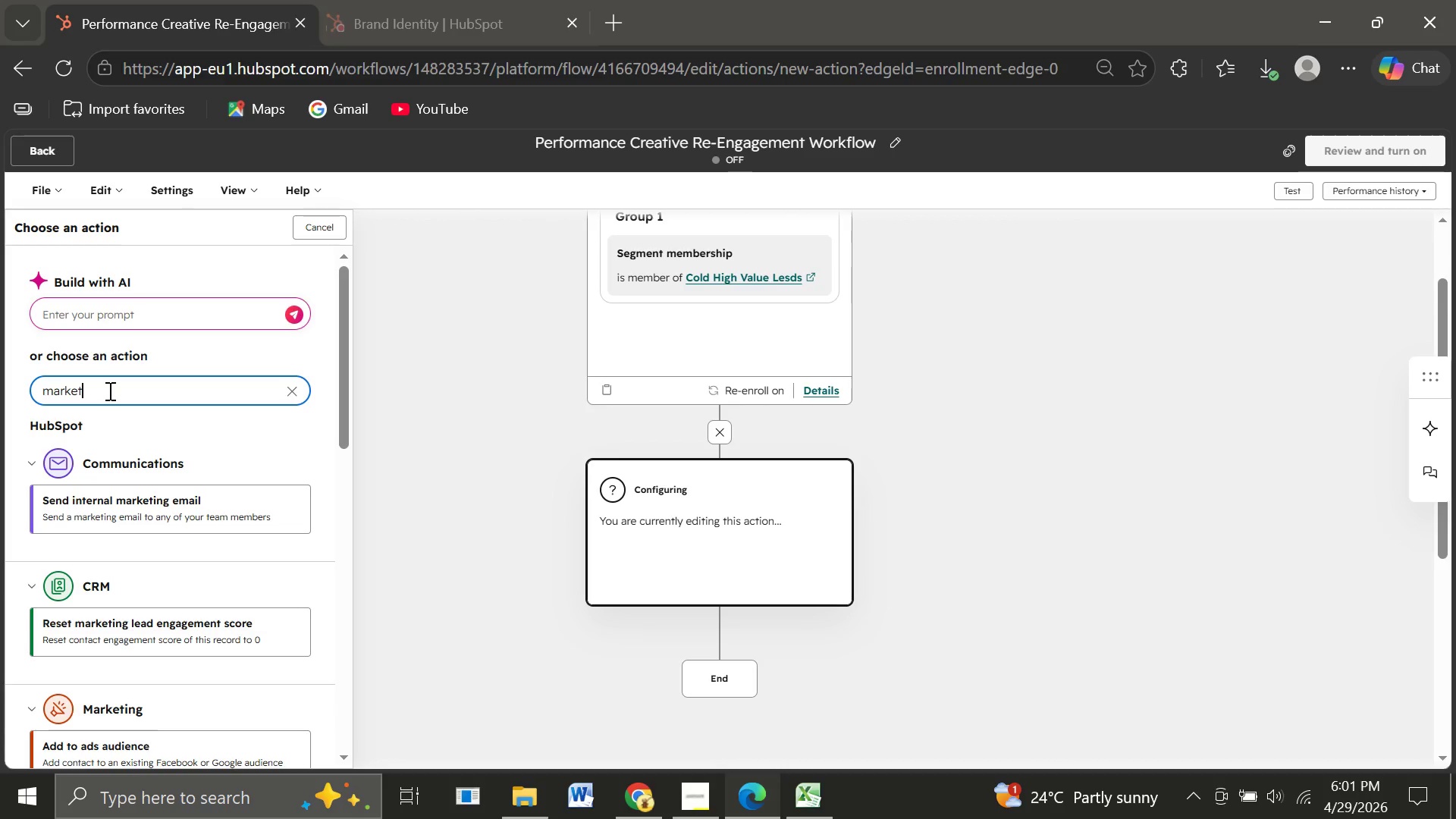 
wait(6.11)
 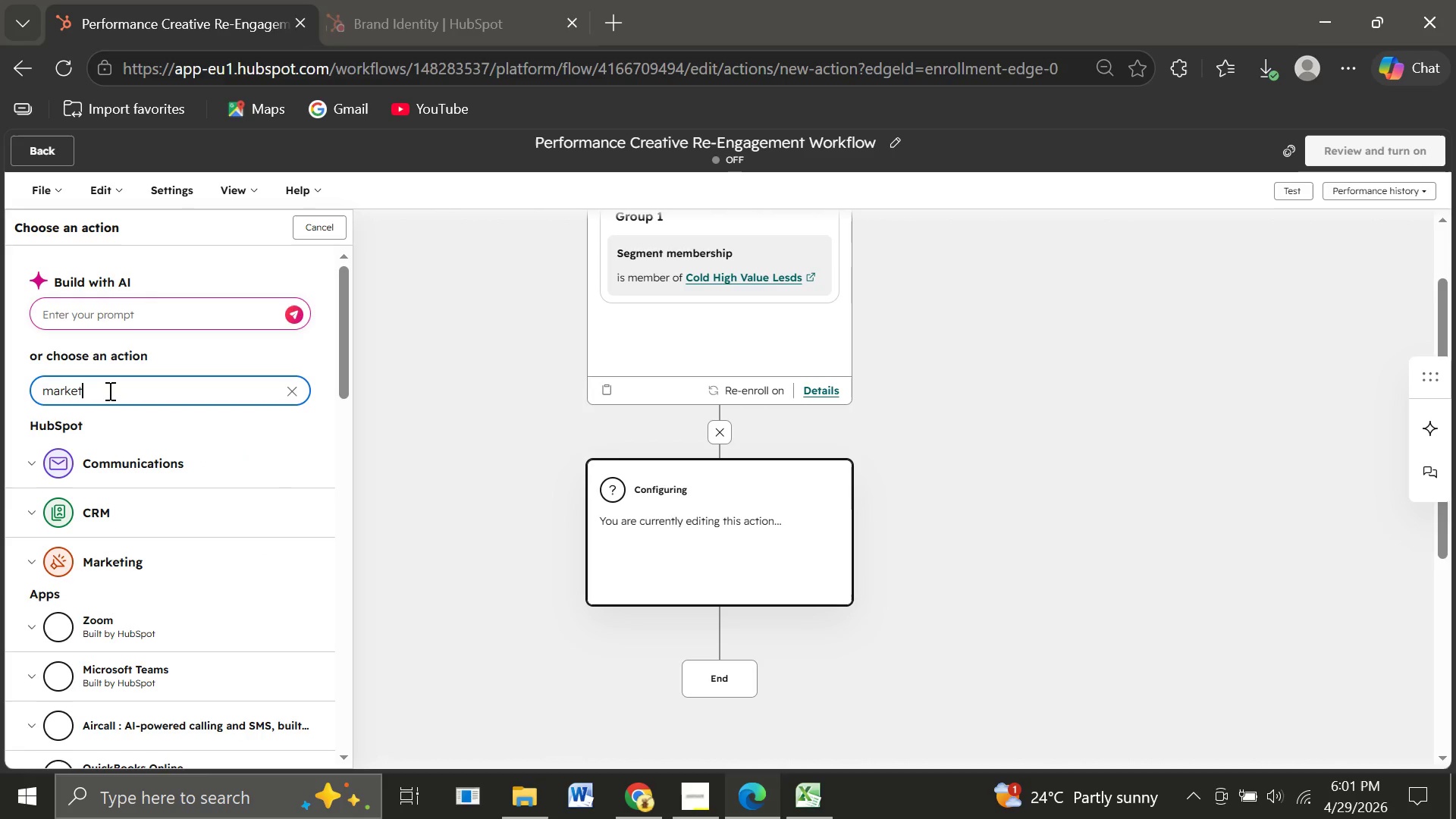 
hold_key(key=Backspace, duration=1.08)
 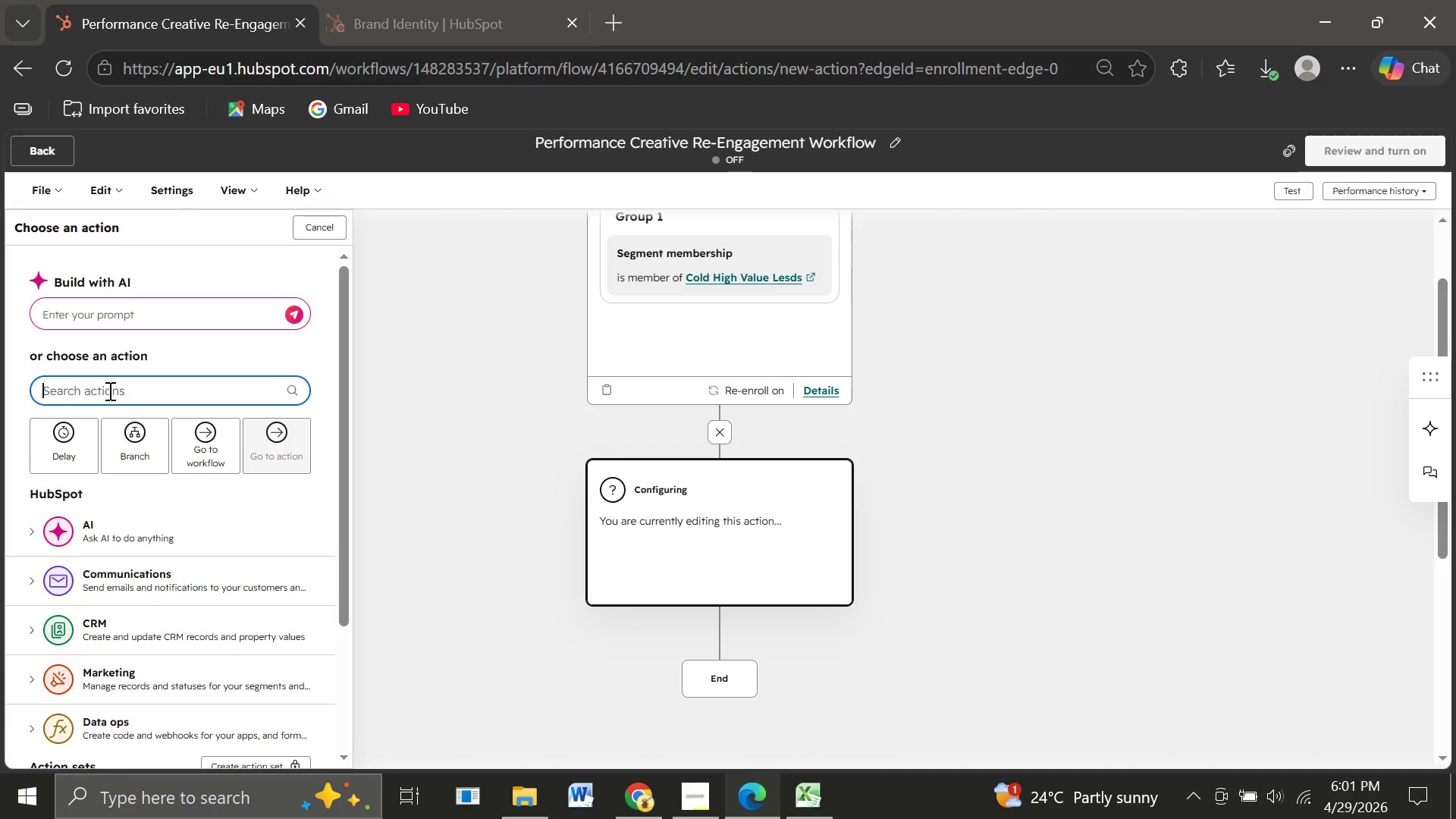 
type(Property)
 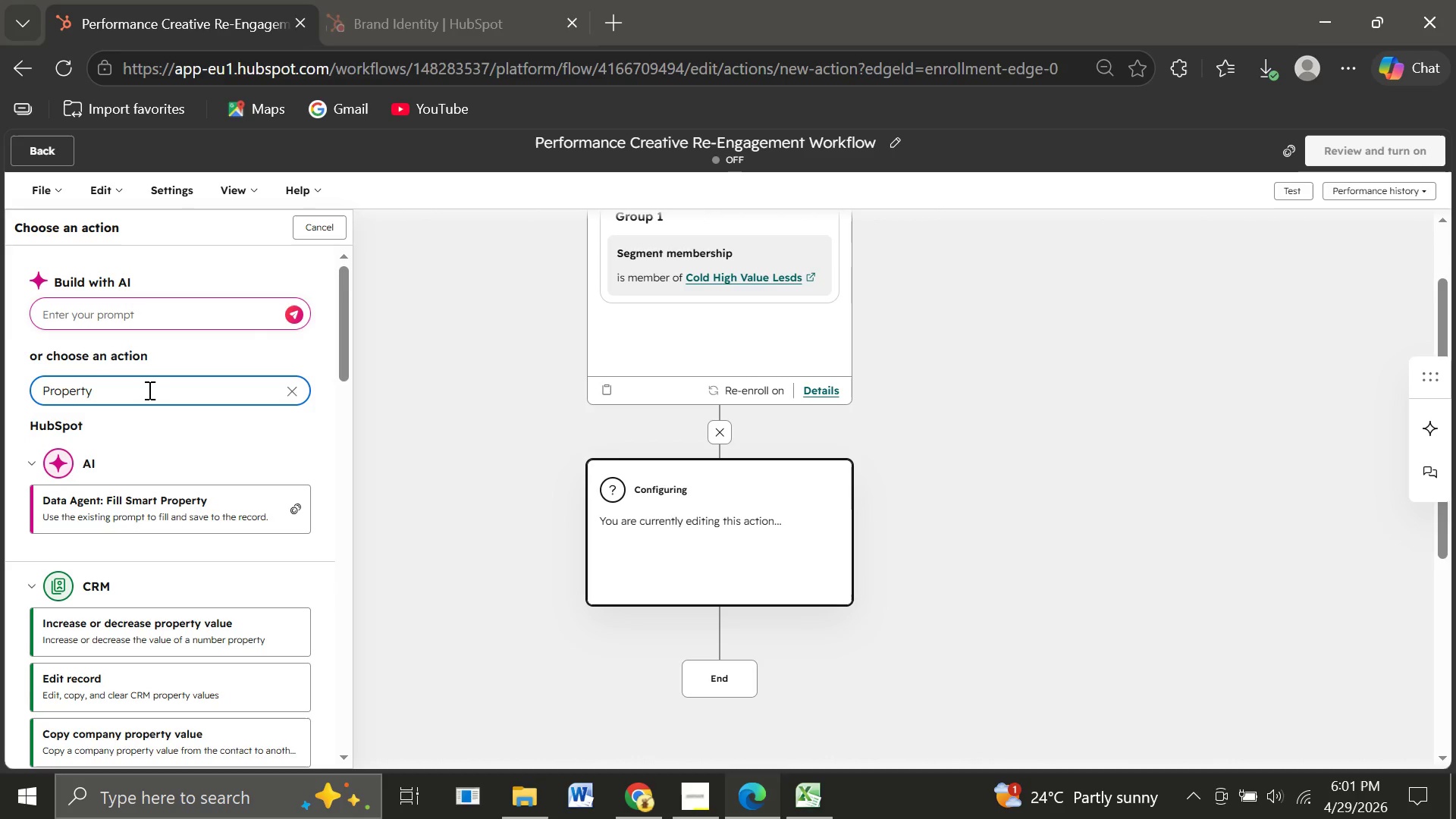 
wait(21.34)
 